 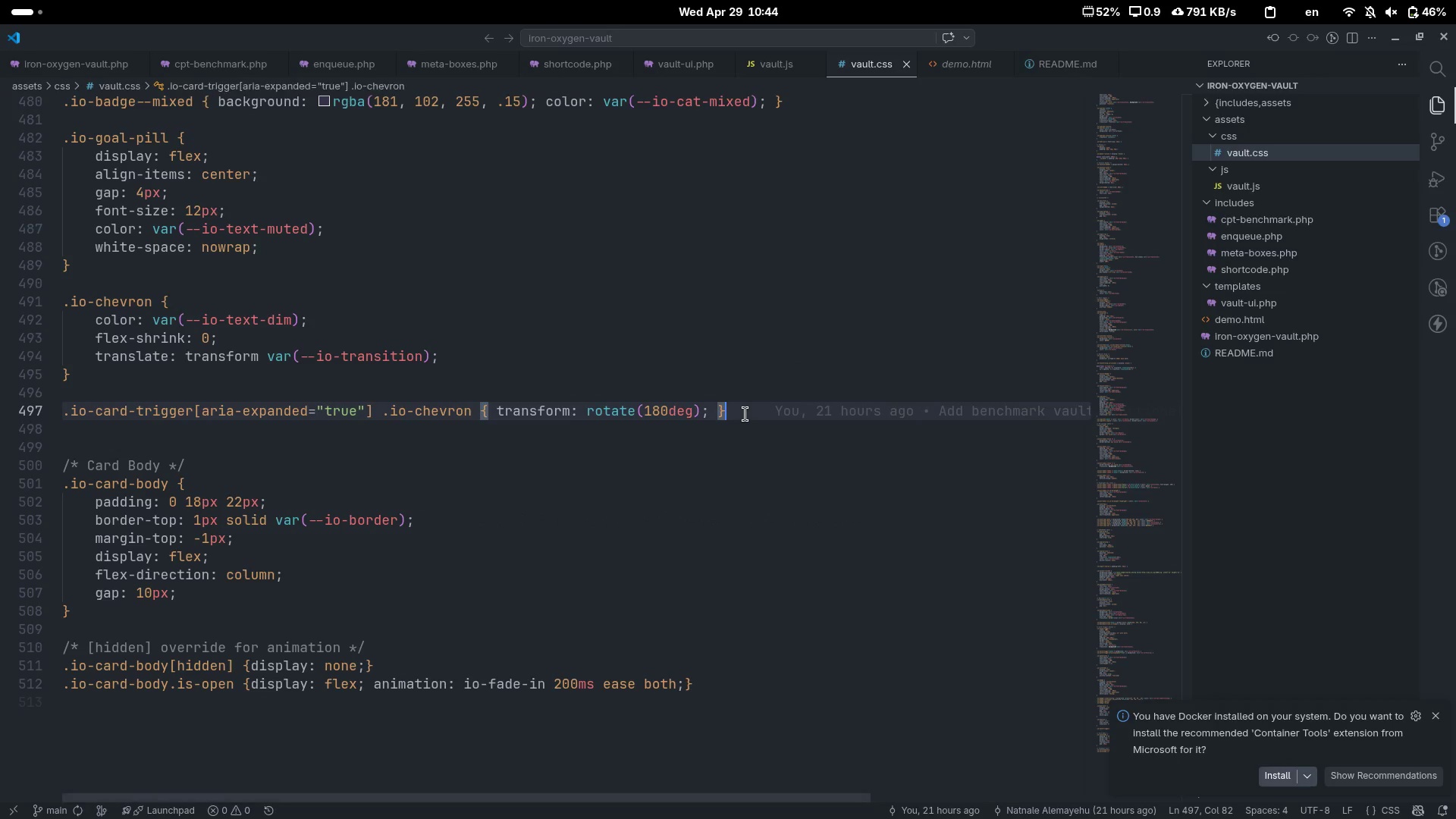 
scroll: coordinate [745, 419], scroll_direction: down, amount: 5.0
 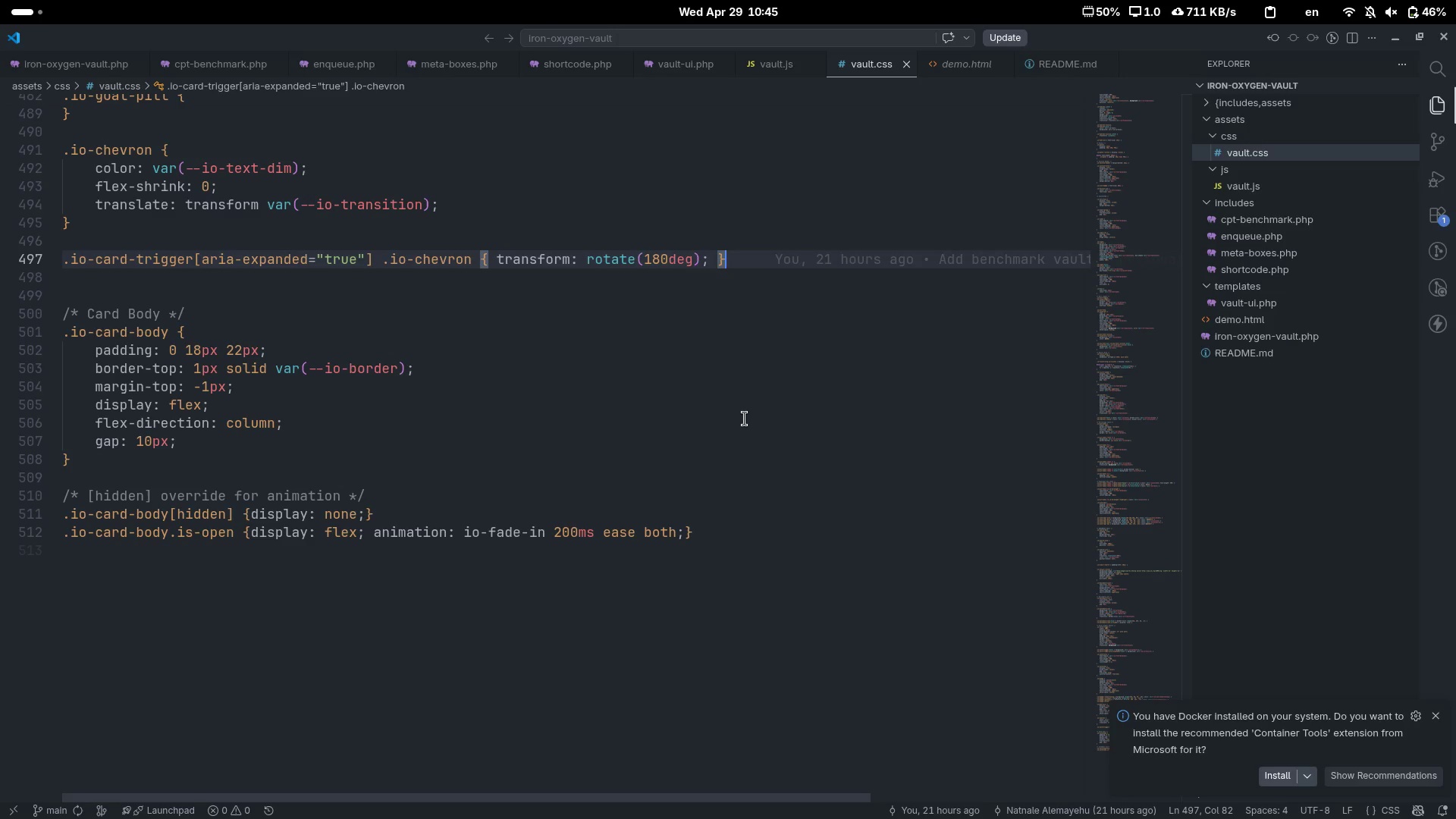 
wait(20.48)
 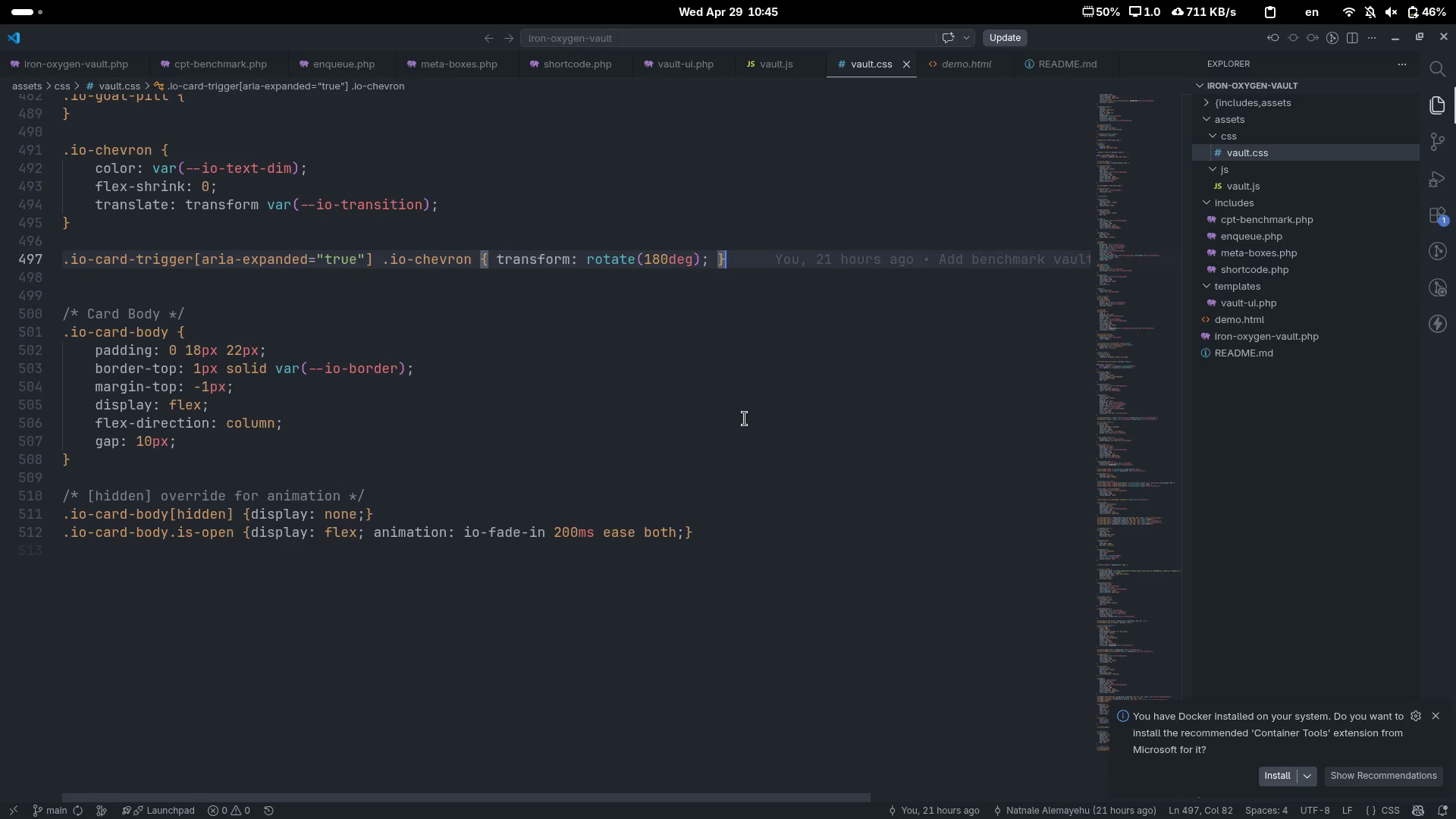 
left_click([743, 632])
 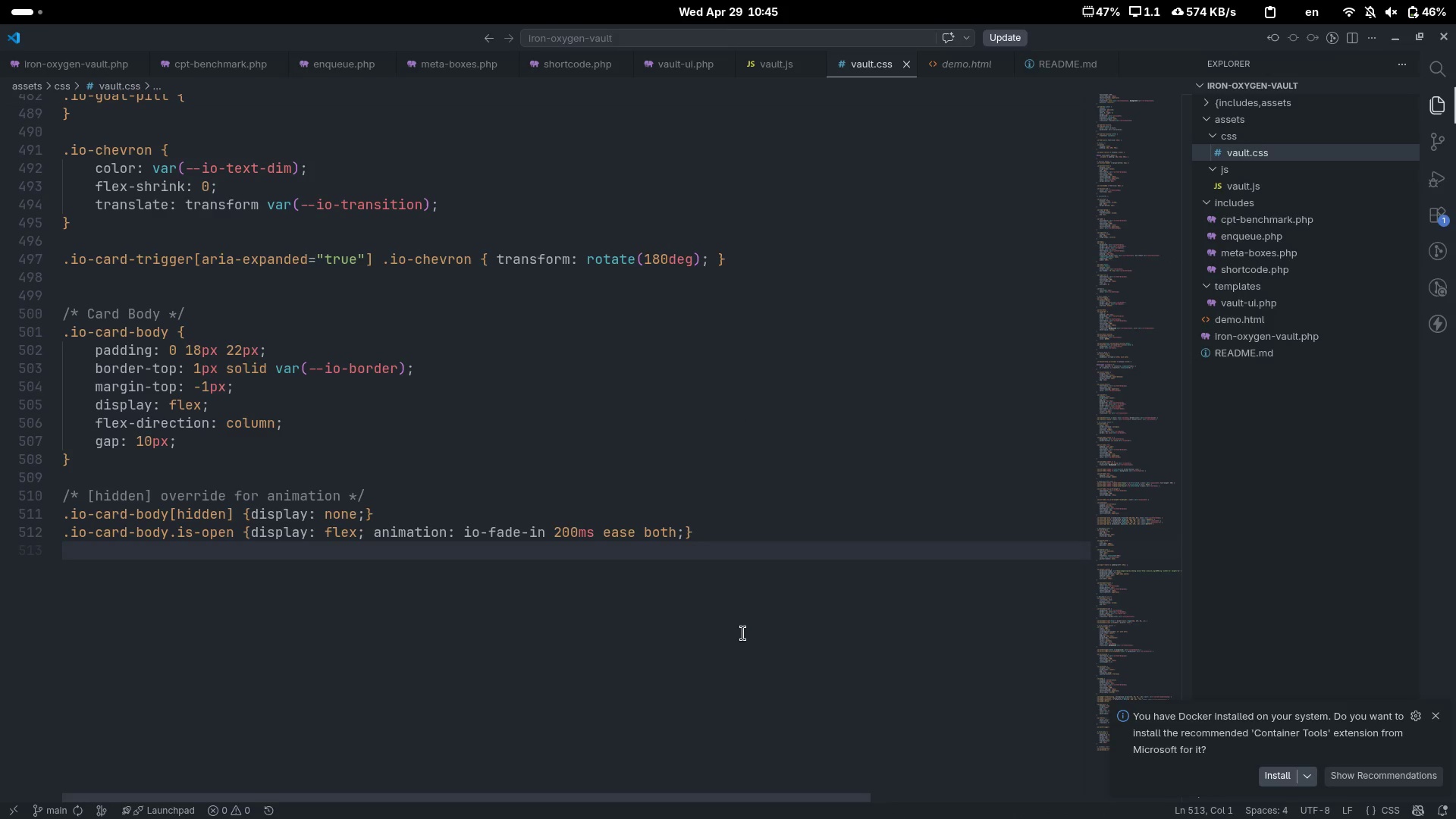 
key(Enter)
 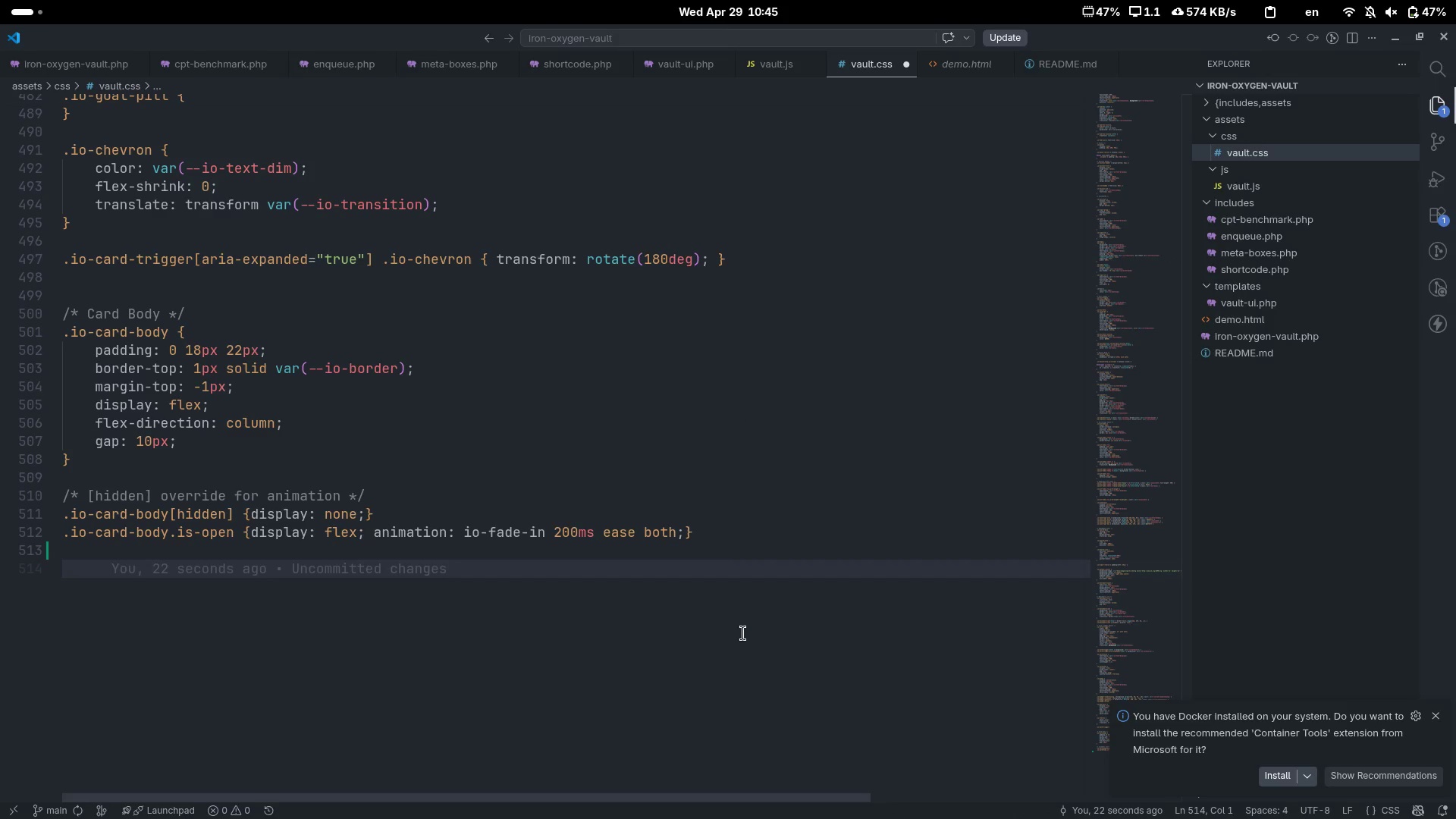 
type(.io-sub-heading {)
 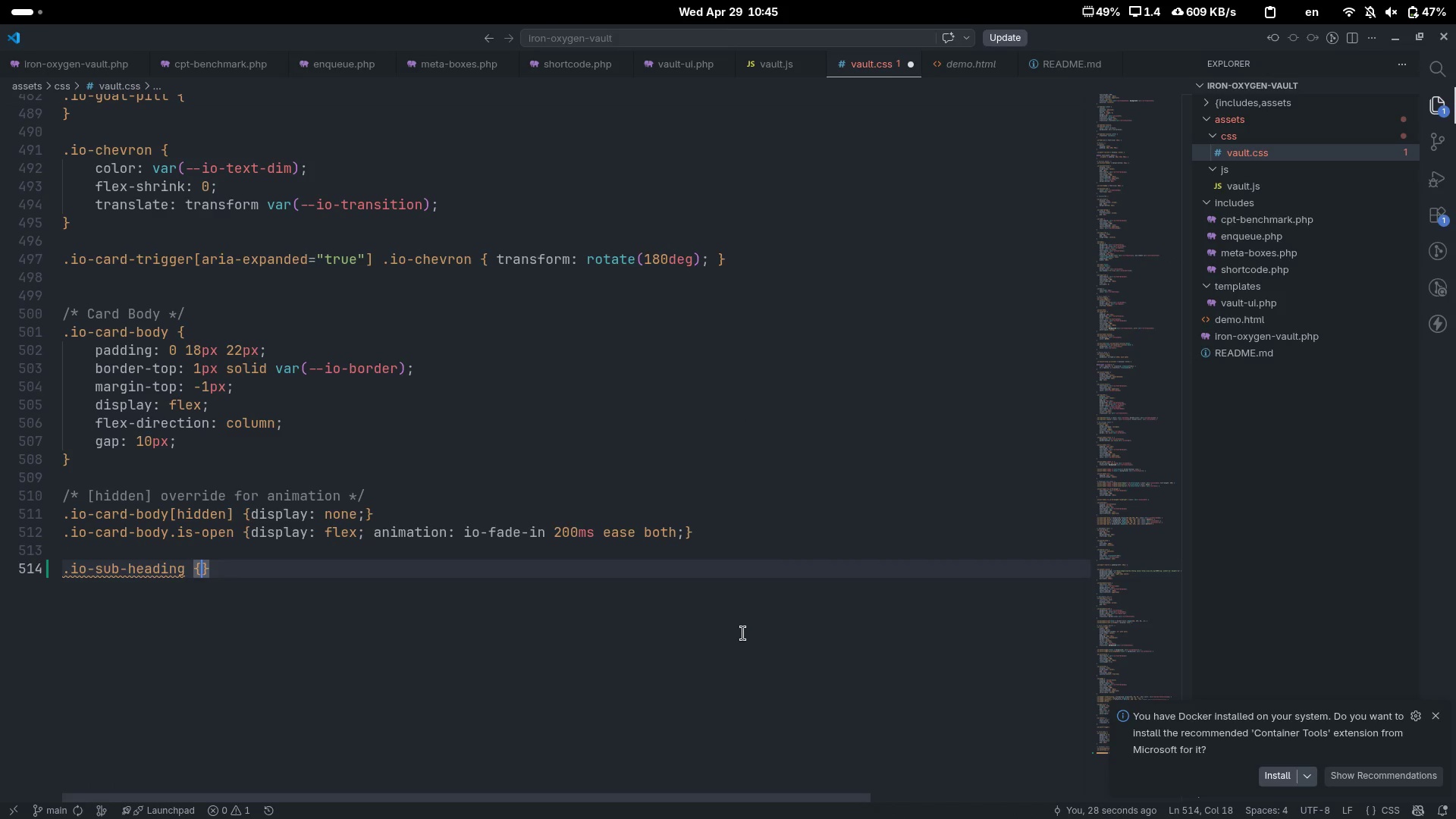 
key(Enter)
 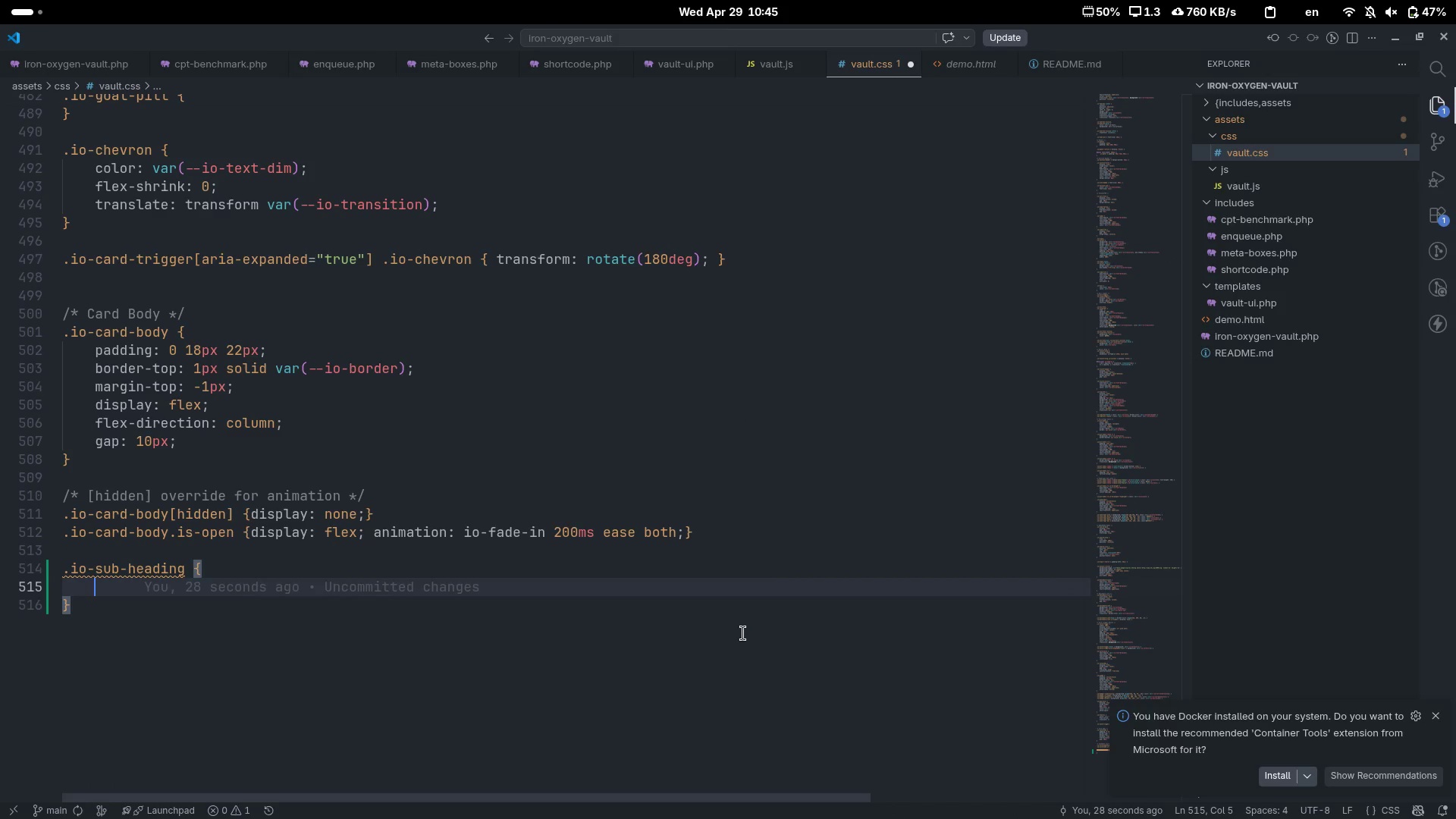 
type(font-fam)
key(Tab)
type(v)
key(Tab)
type(--io-fint)
 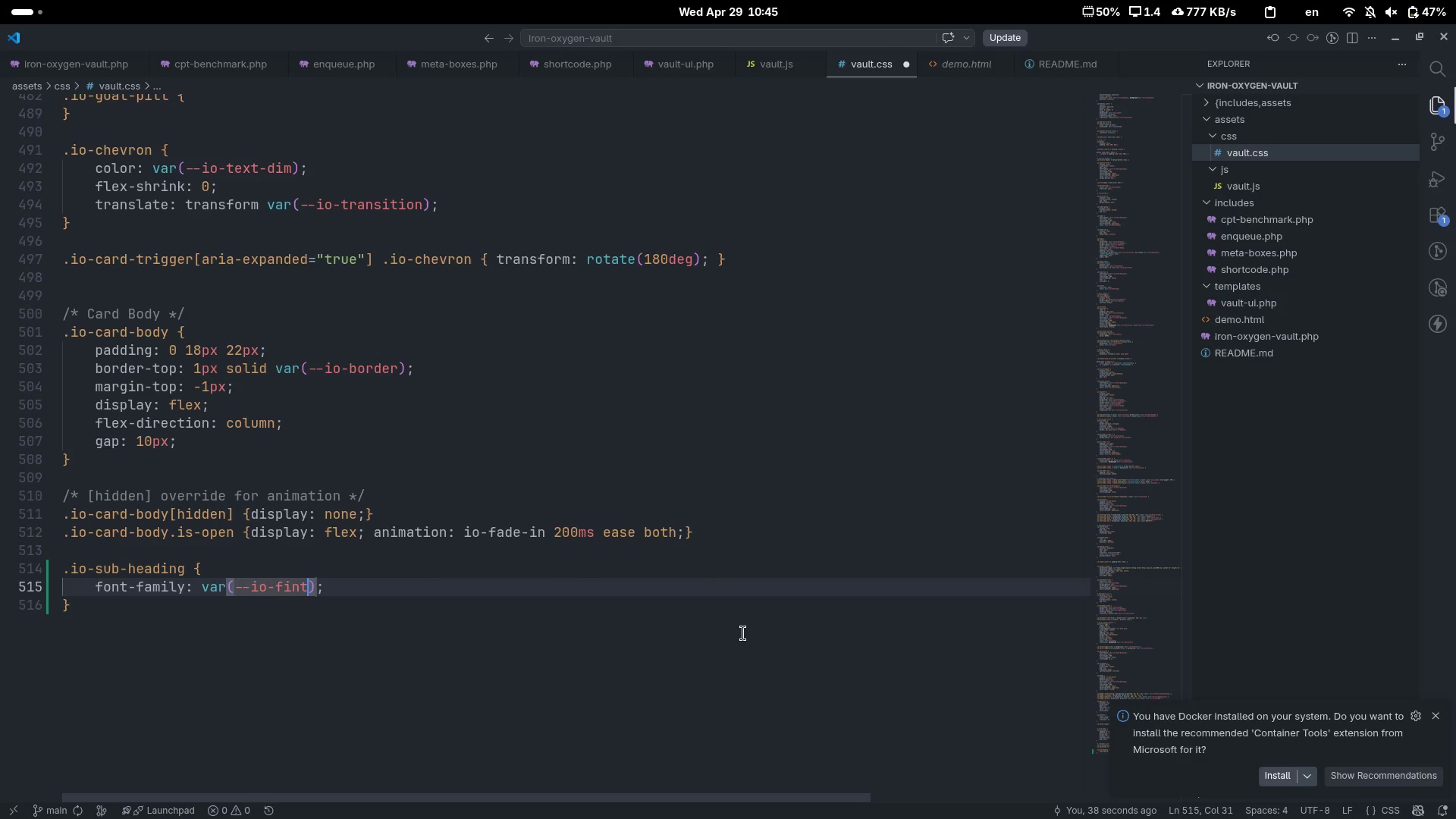 
key(Control+ControlLeft)
 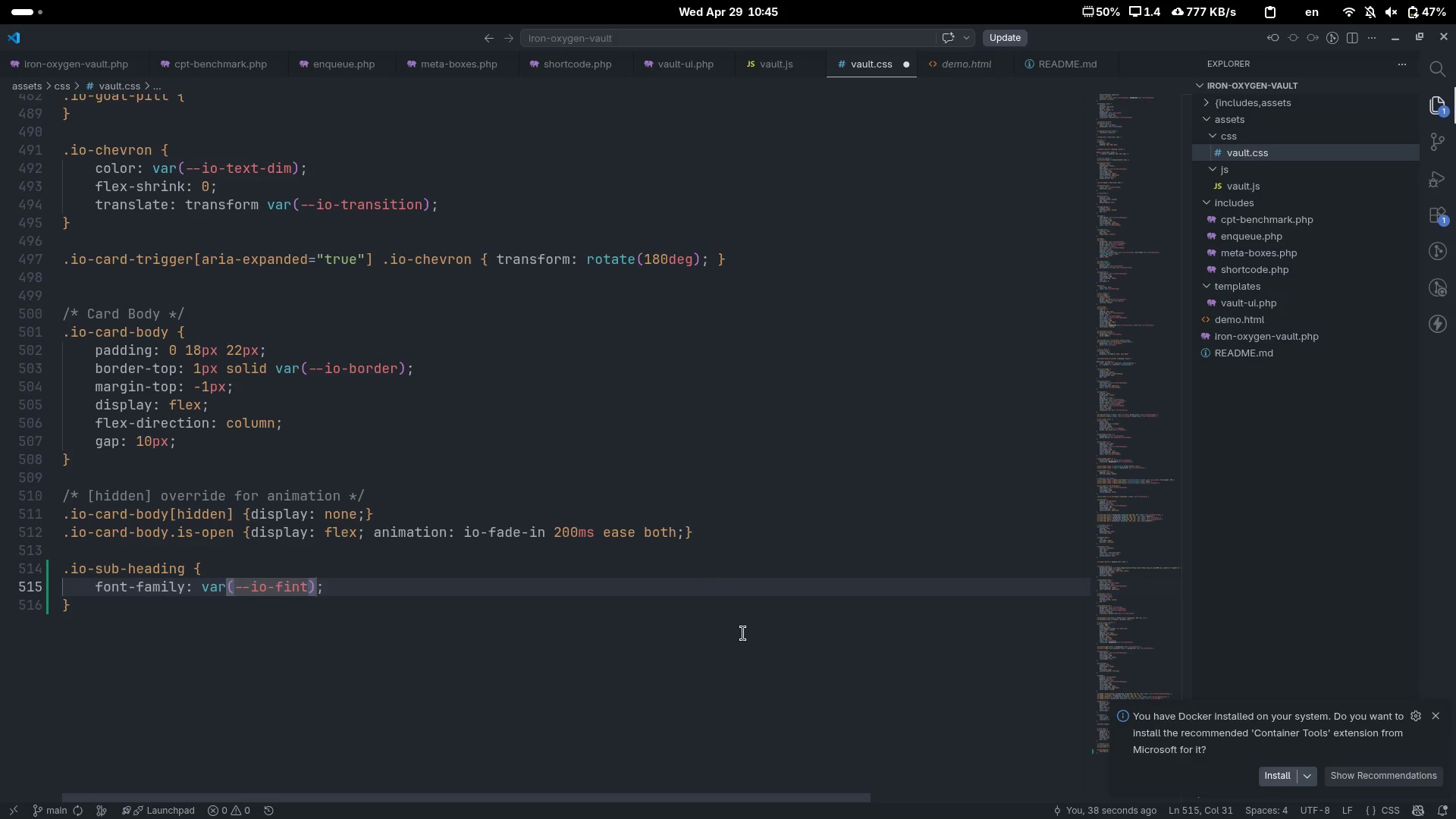 
key(Control+Backspace)
 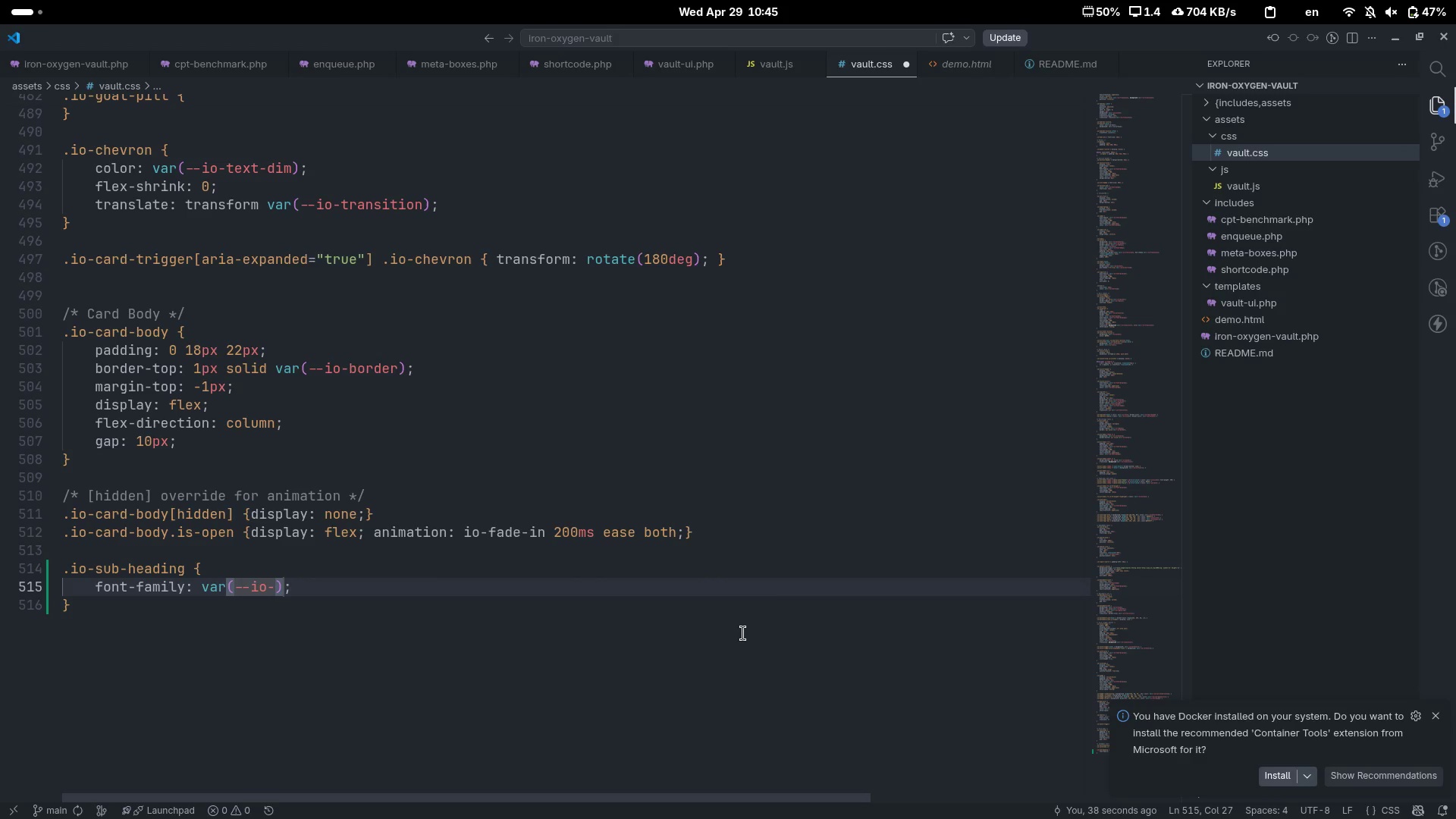 
type(font)
 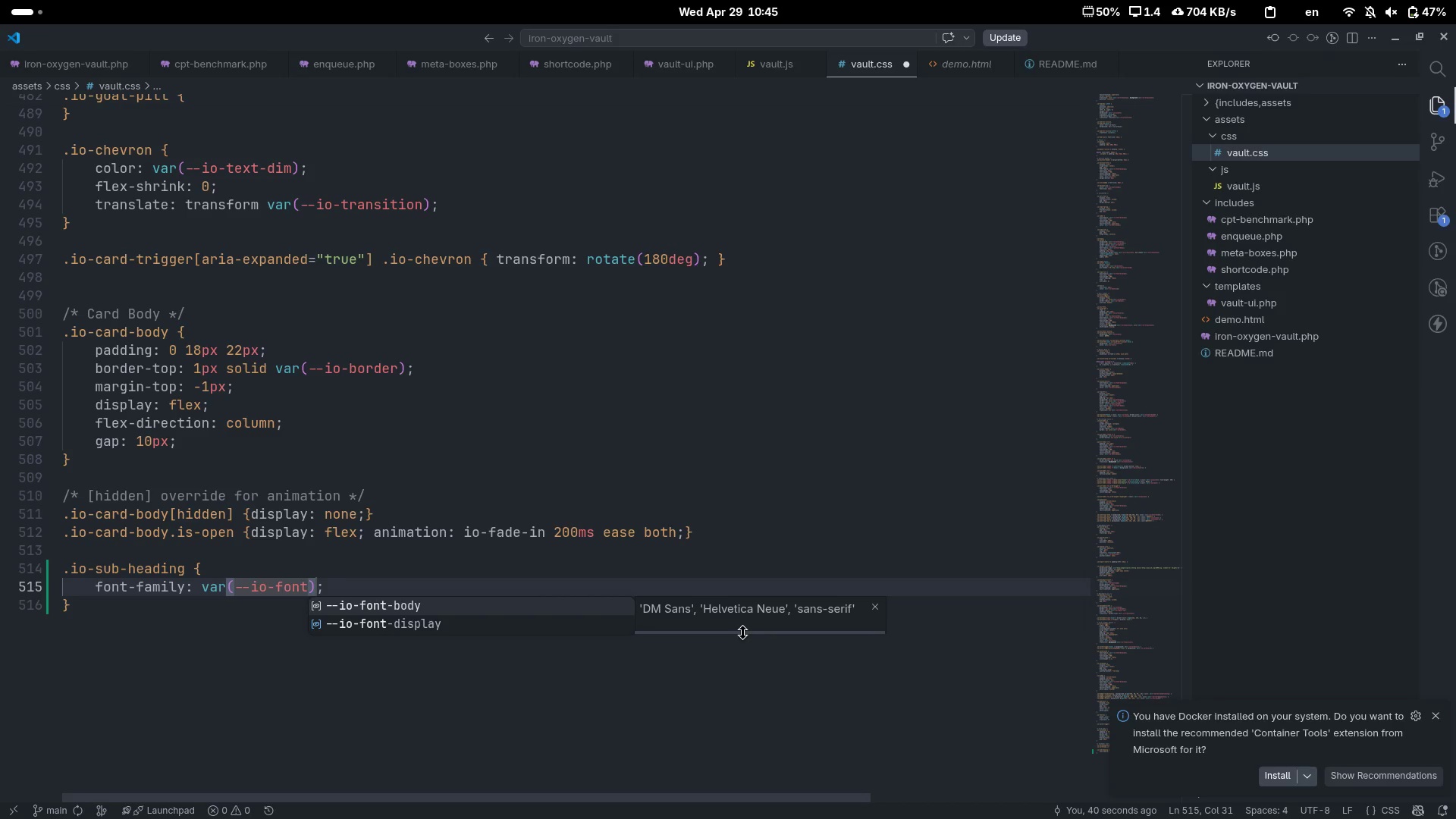 
key(ArrowDown)
 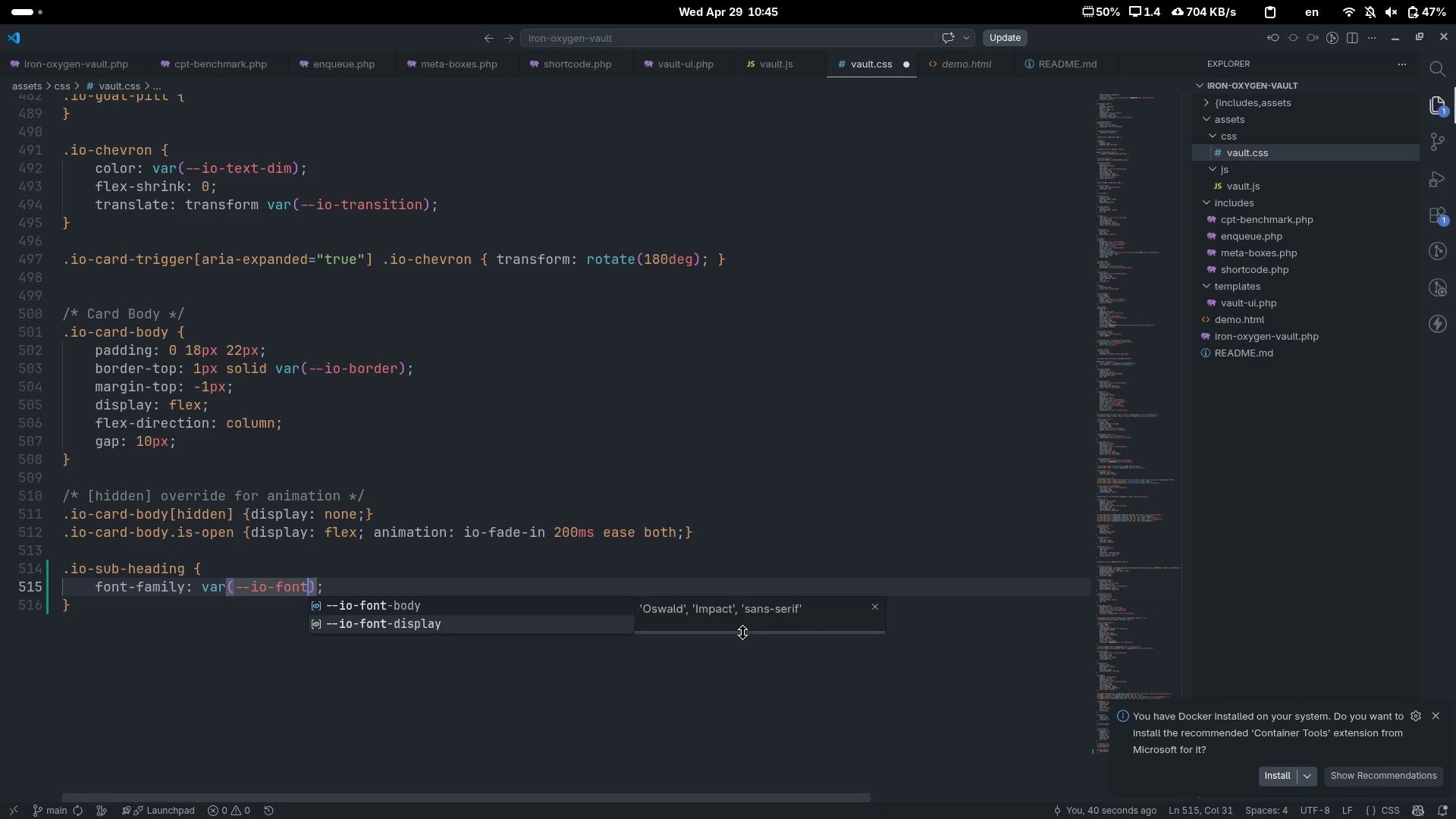 
key(Enter)
 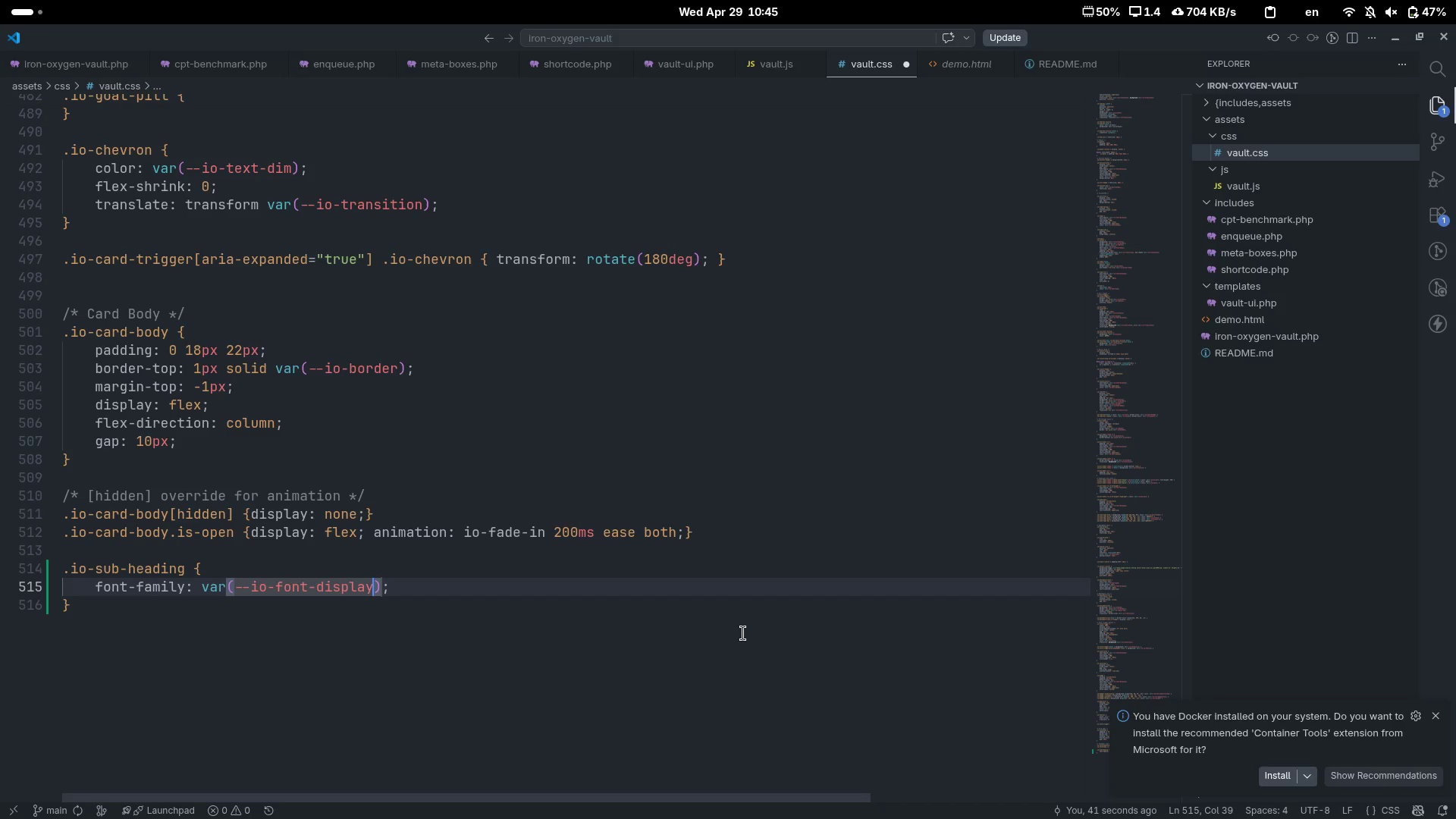 
key(Control+ControlLeft)
 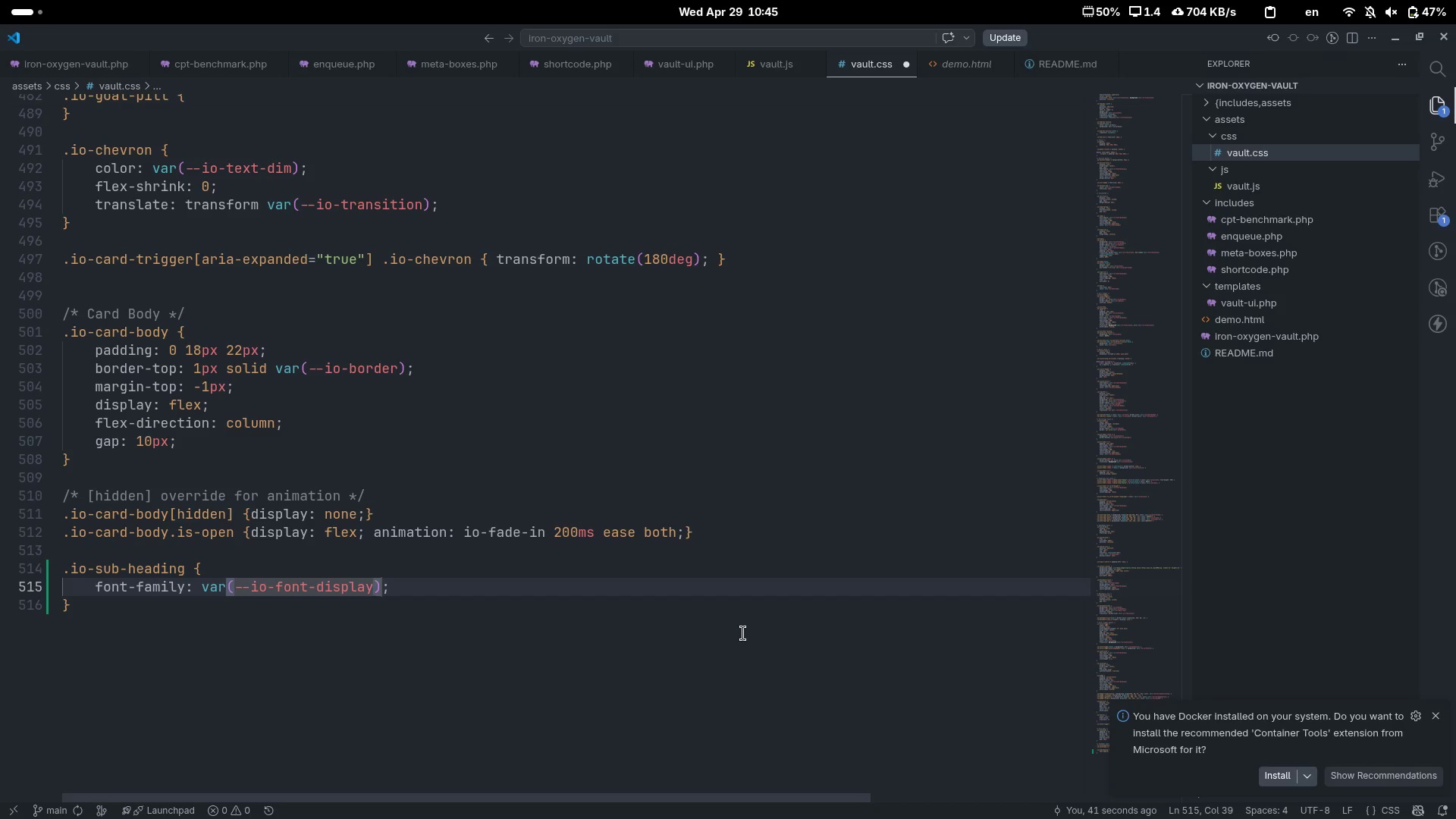 
key(Control+ArrowRight)
 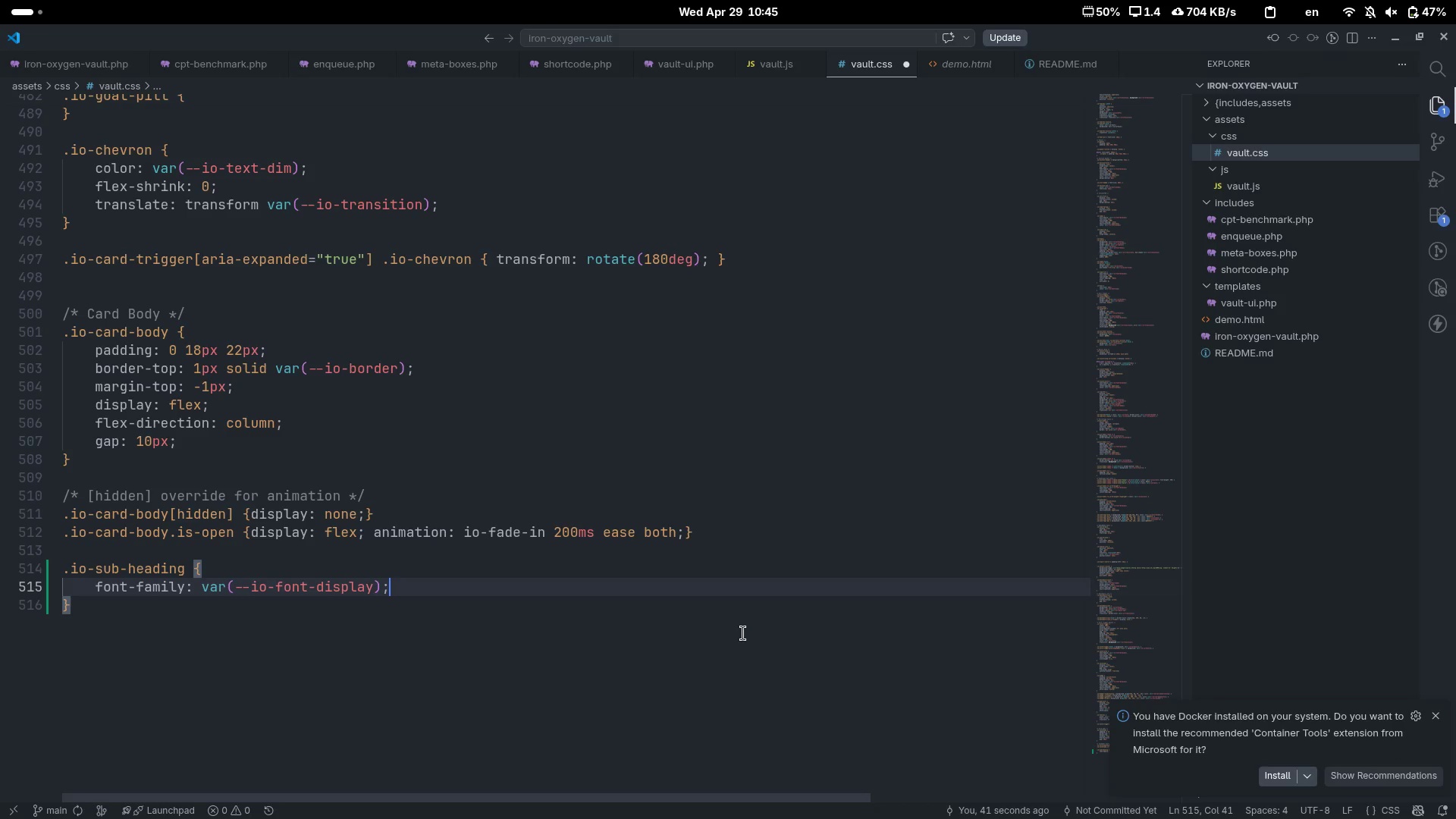 
key(ArrowRight)
 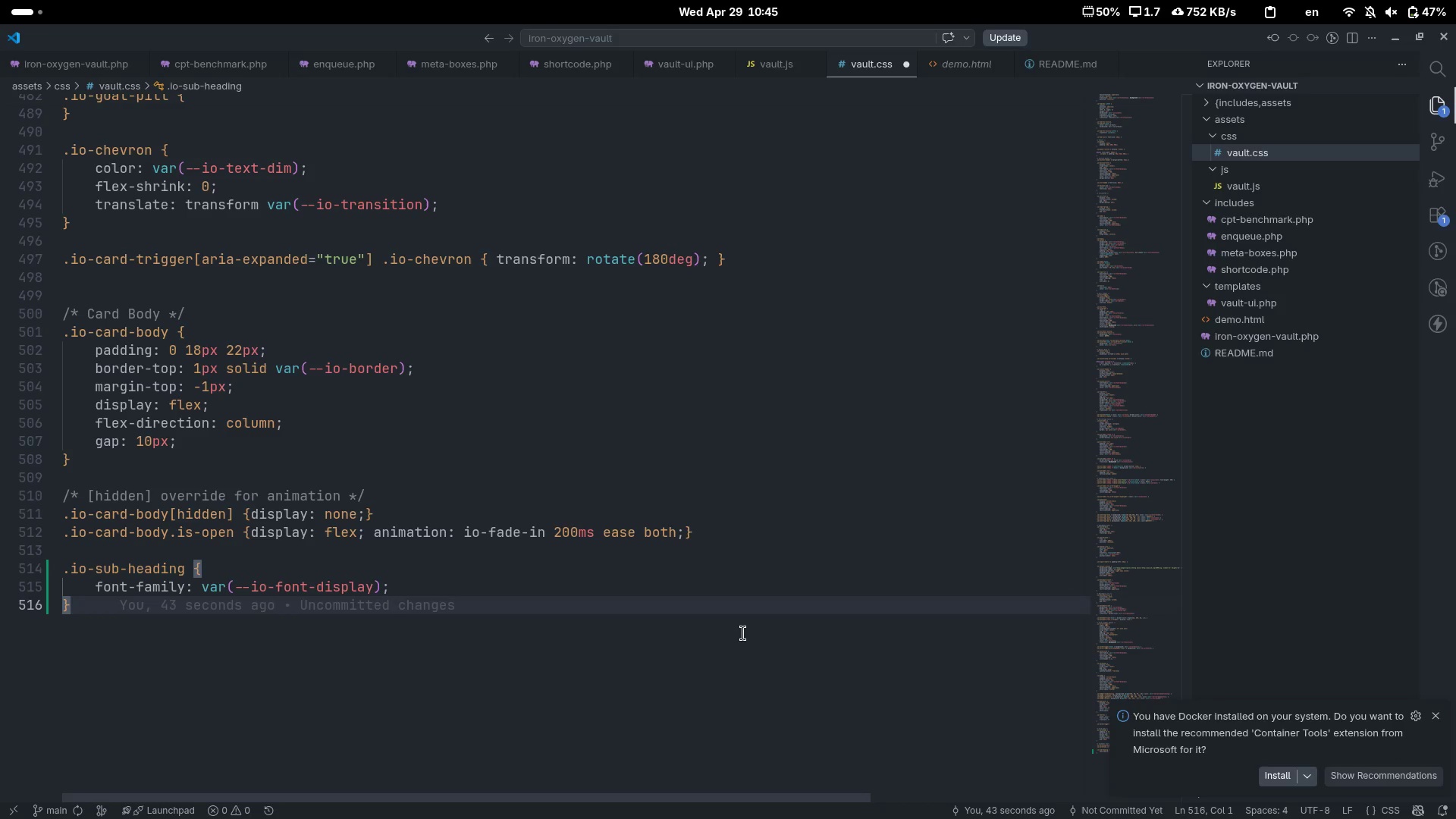 
key(ArrowUp)
 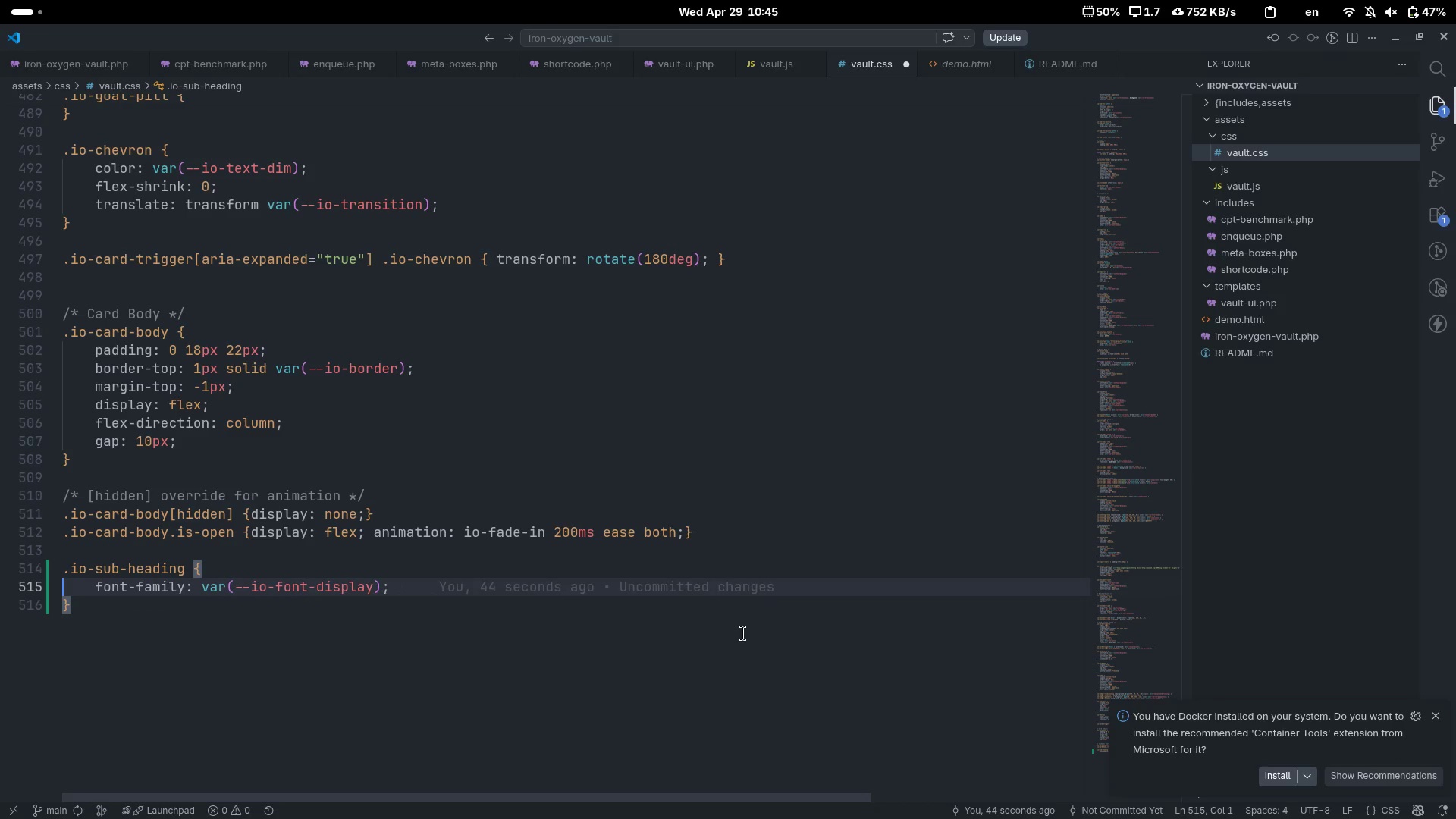 
key(End)
 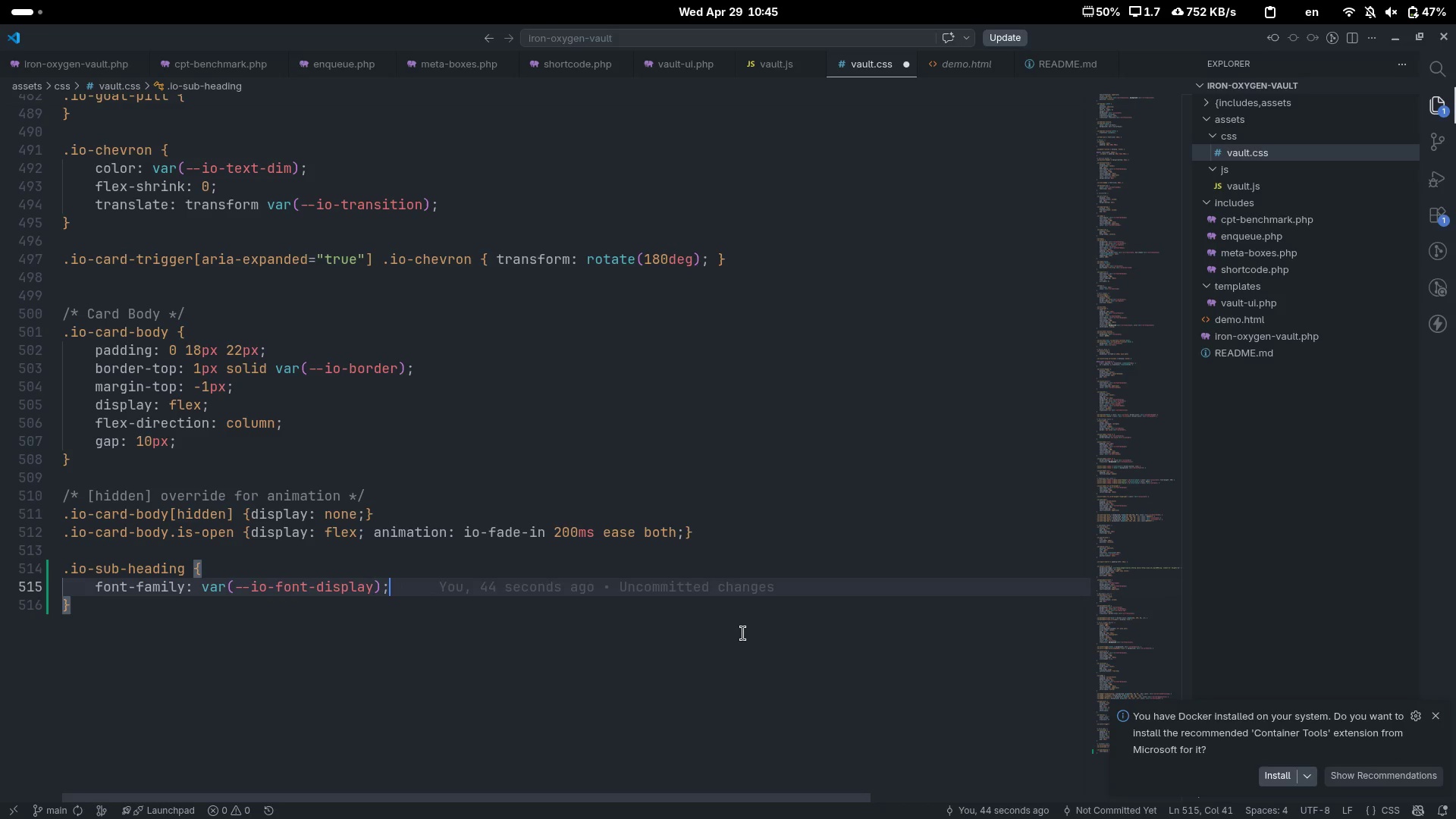 
key(Enter)
 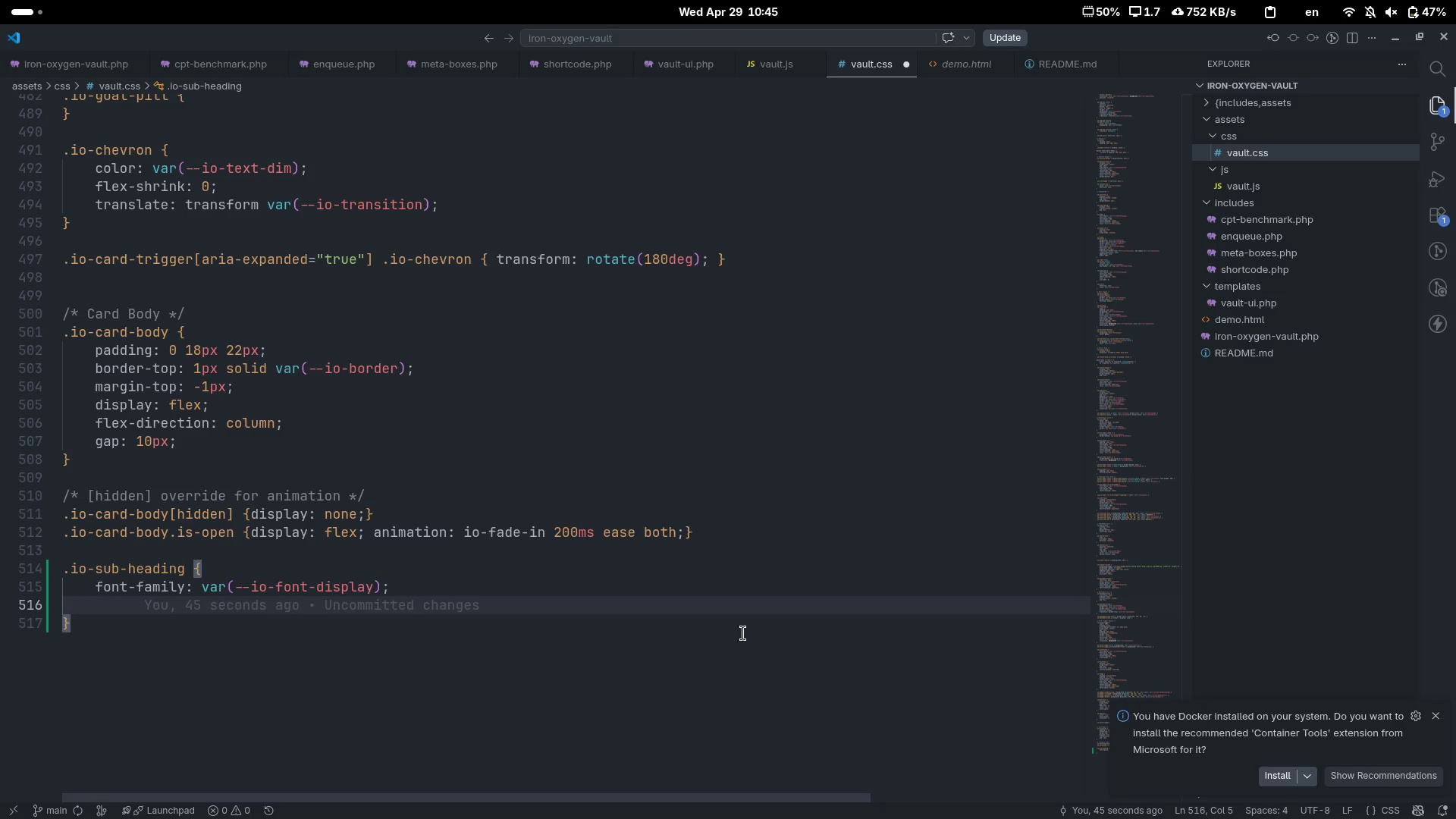 
type(fon-)
key(Backspace)
type(t-si)
key(Tab)
type(10px)
 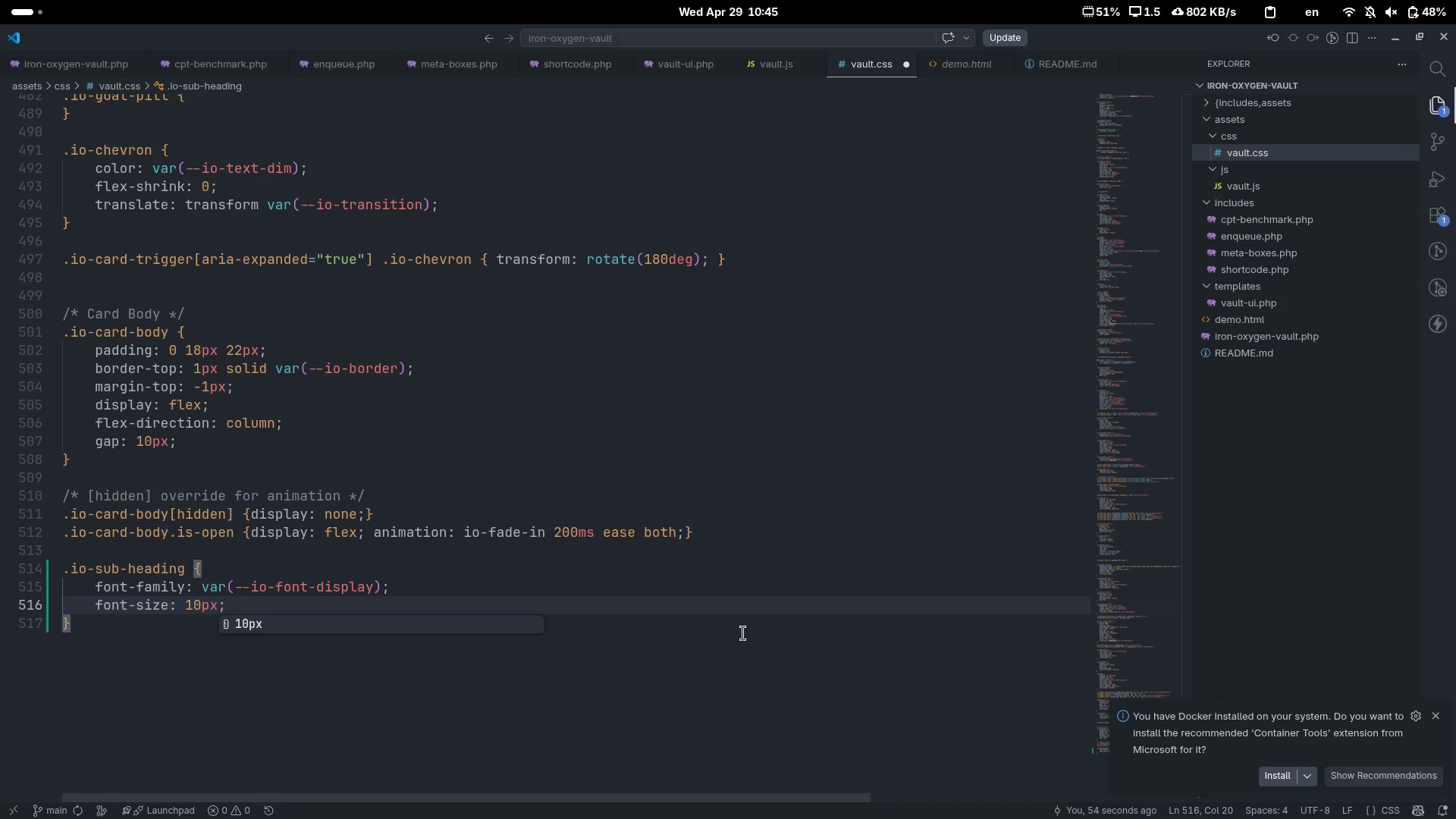 
key(ArrowRight)
 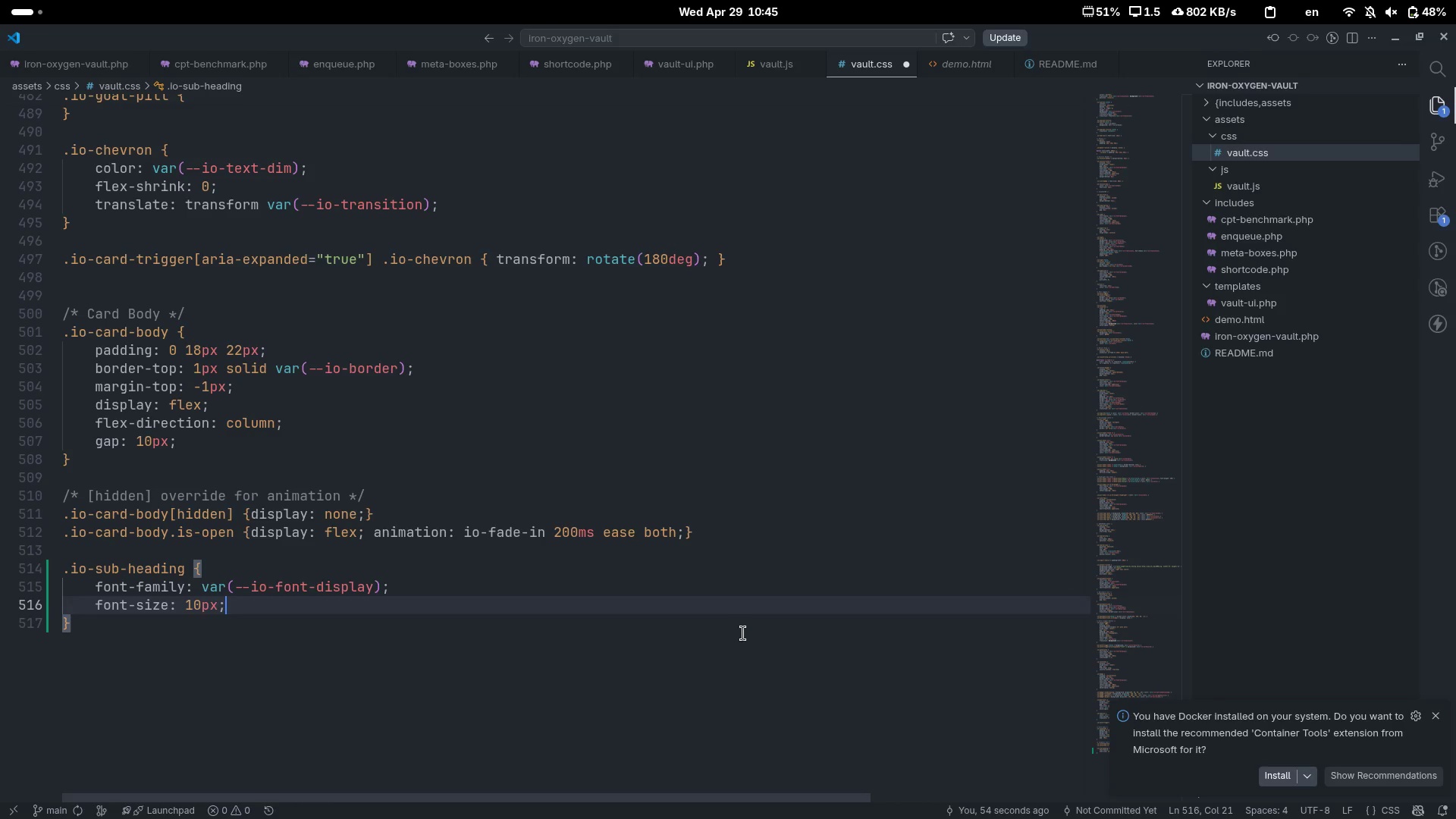 
key(Enter)
 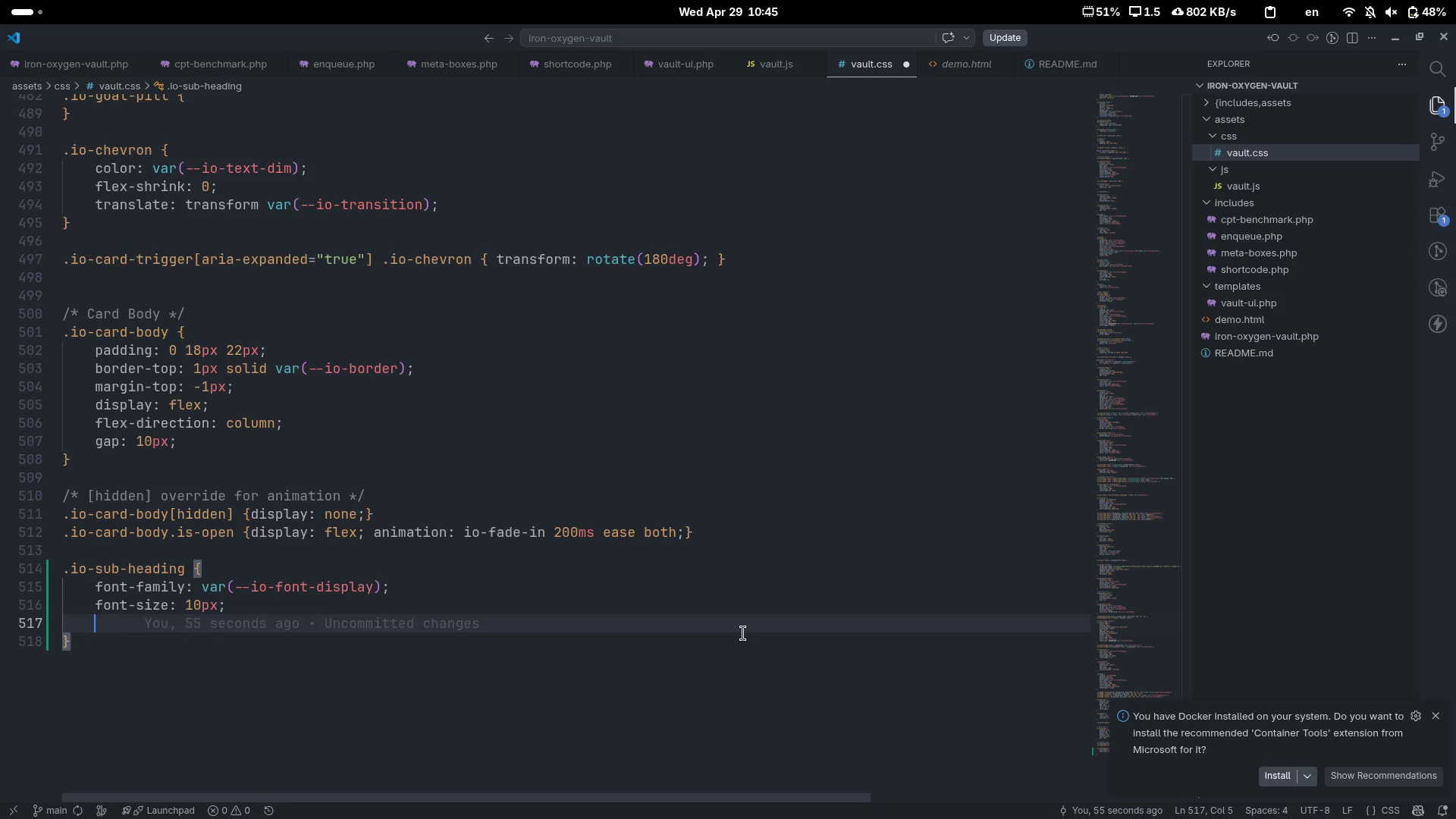 
type(font-fam)
key(Tab)
 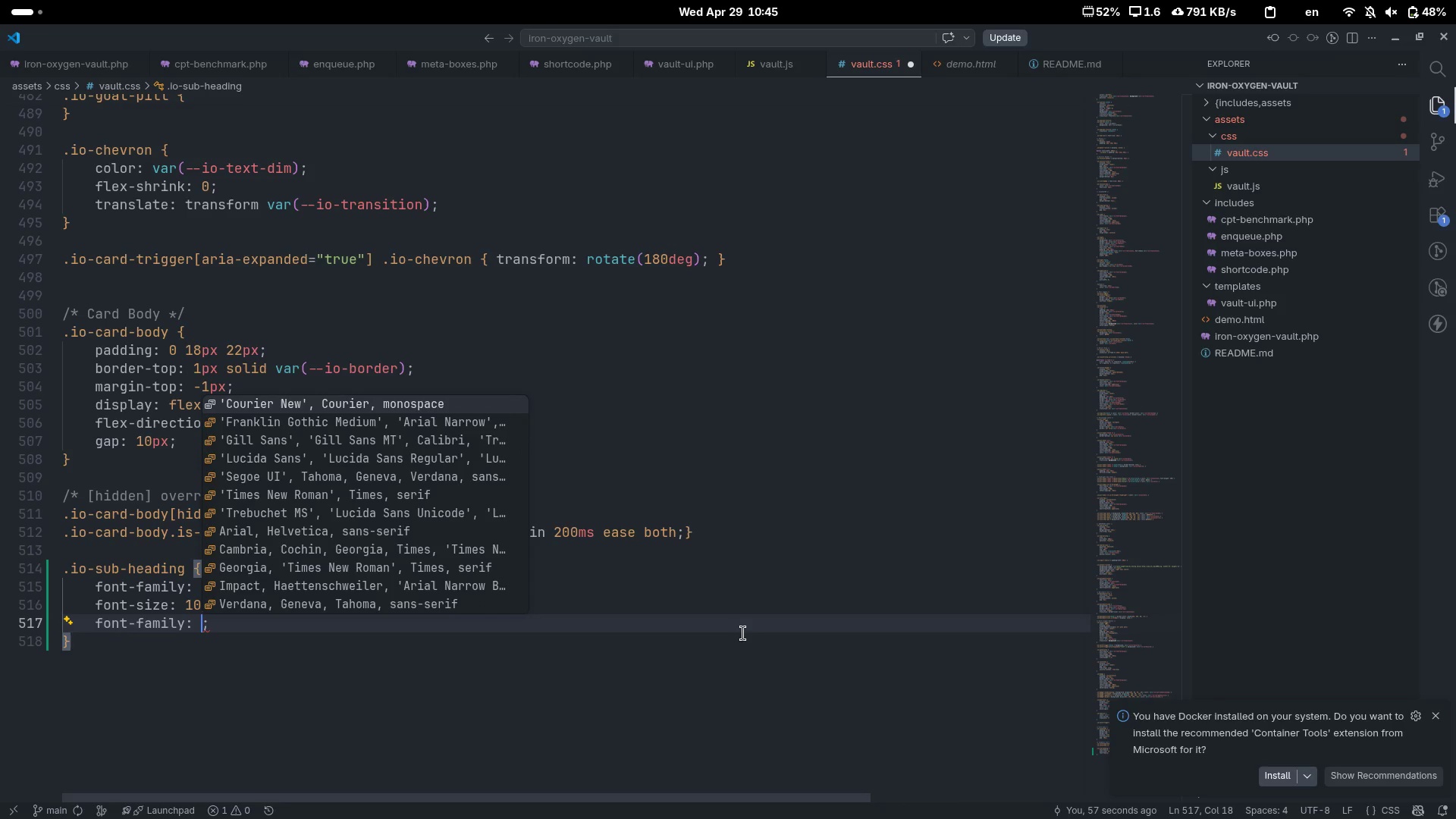 
key(ArrowLeft)
 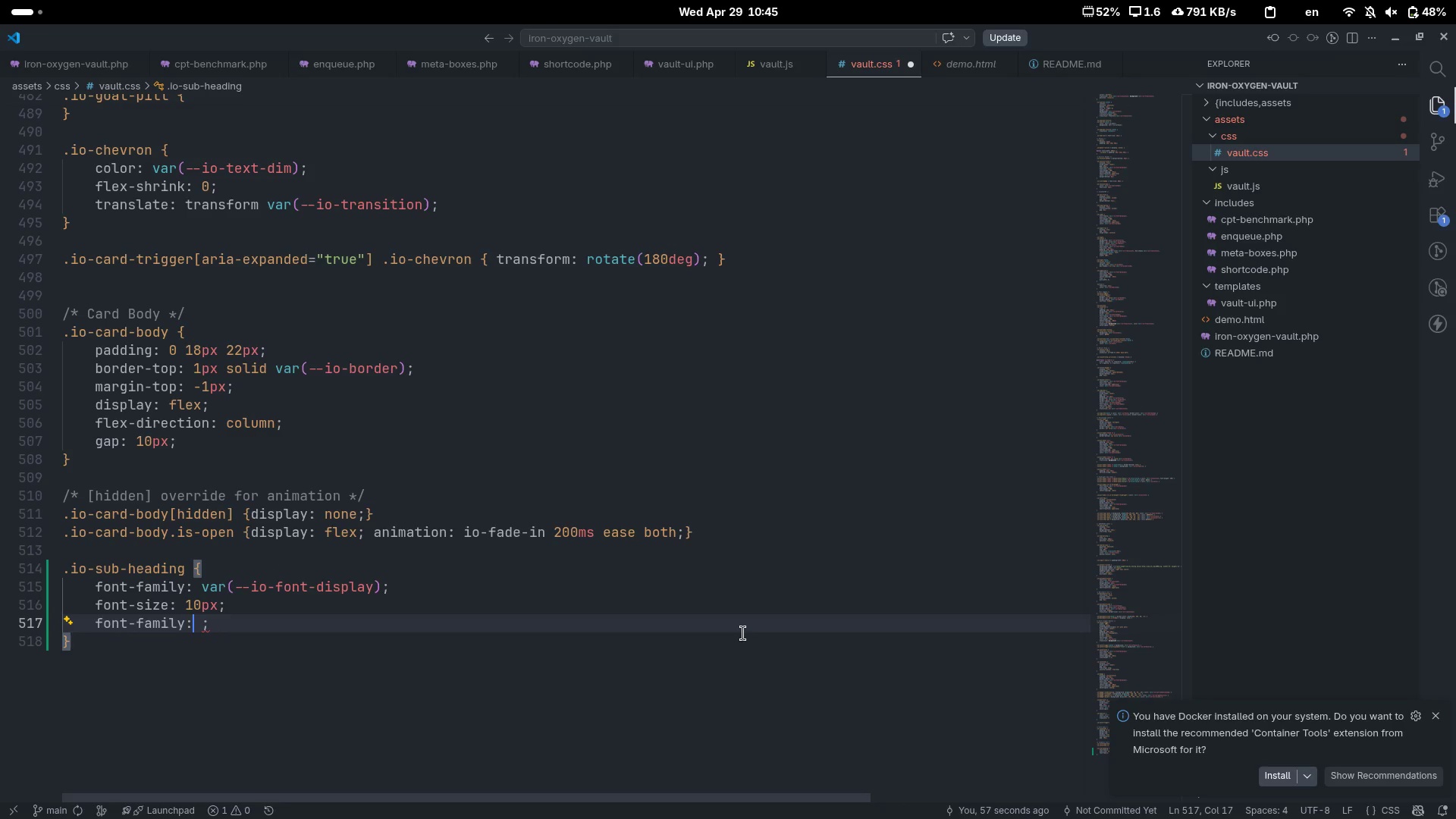 
key(ArrowLeft)
 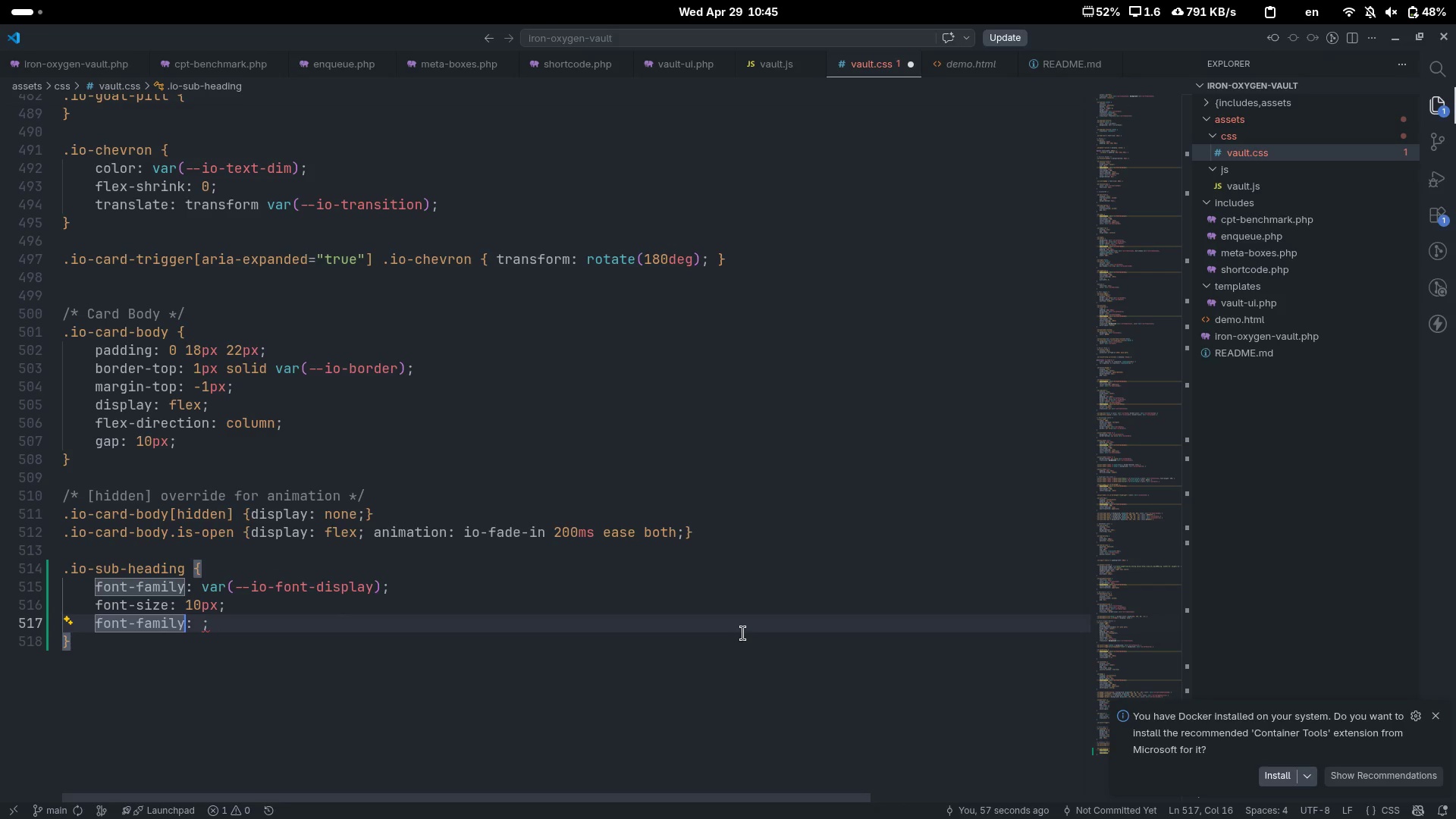 
key(Control+ControlLeft)
 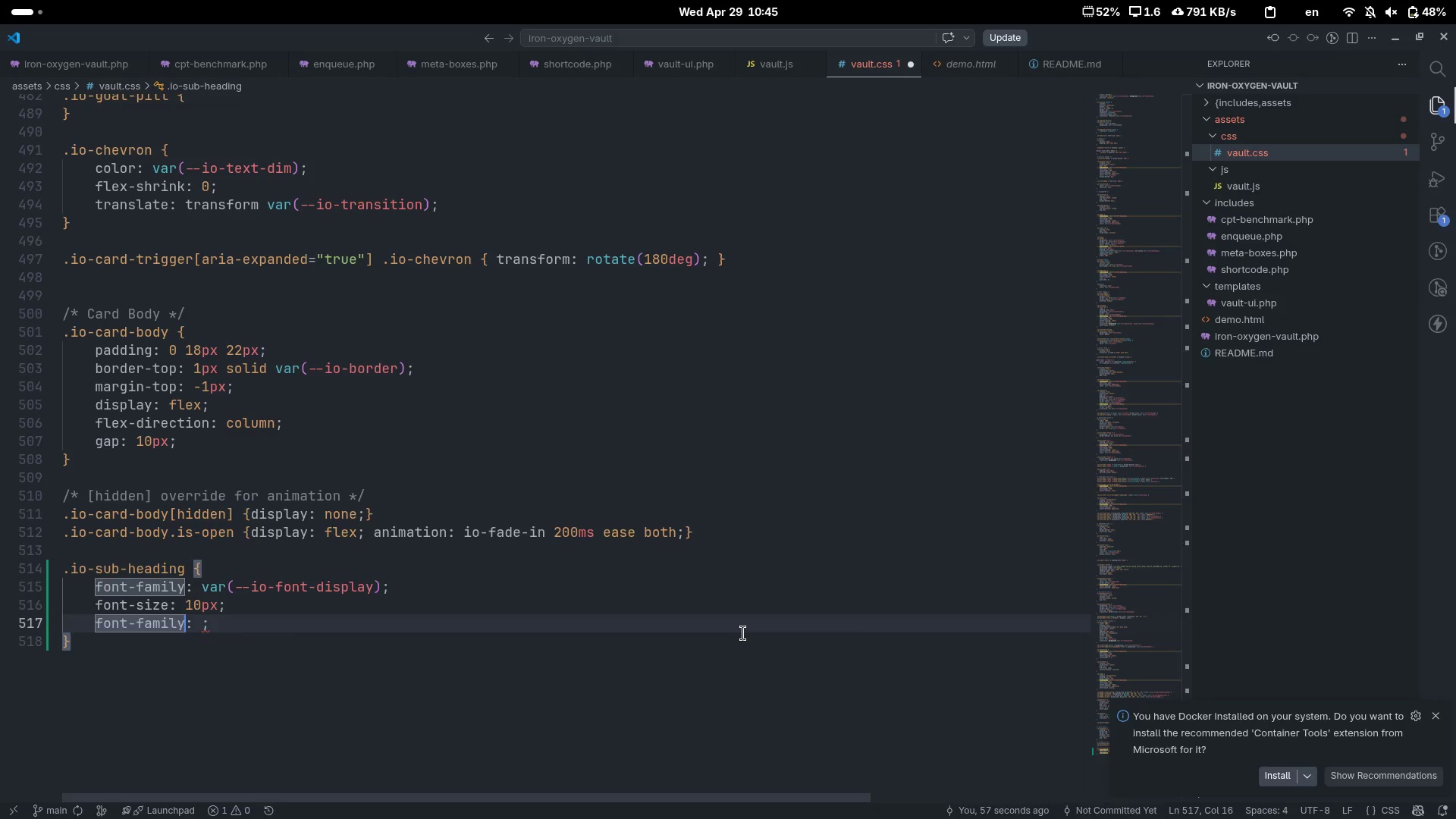 
key(Control+Backspace)
 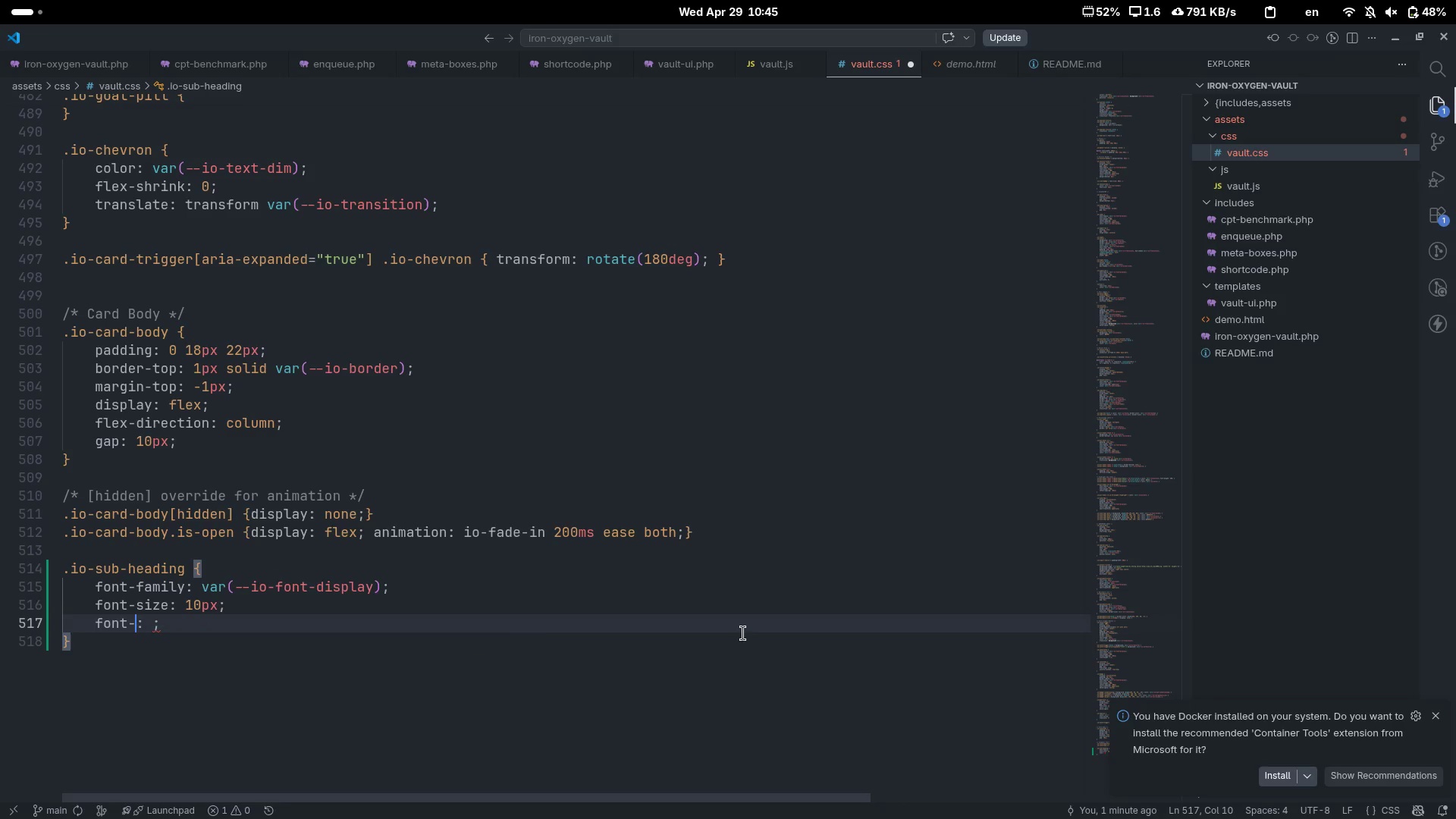 
key(W)
 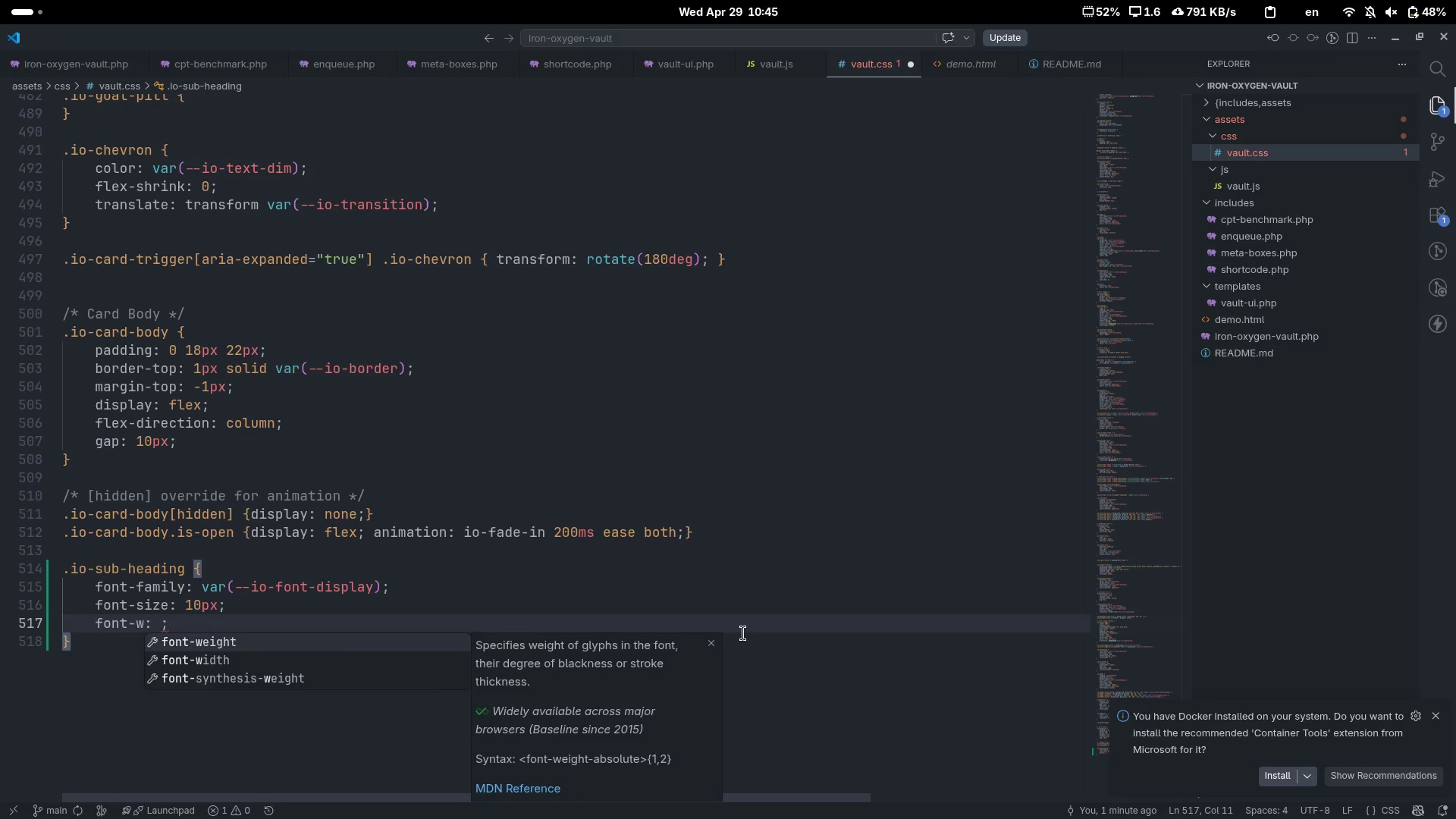 
key(Tab)
 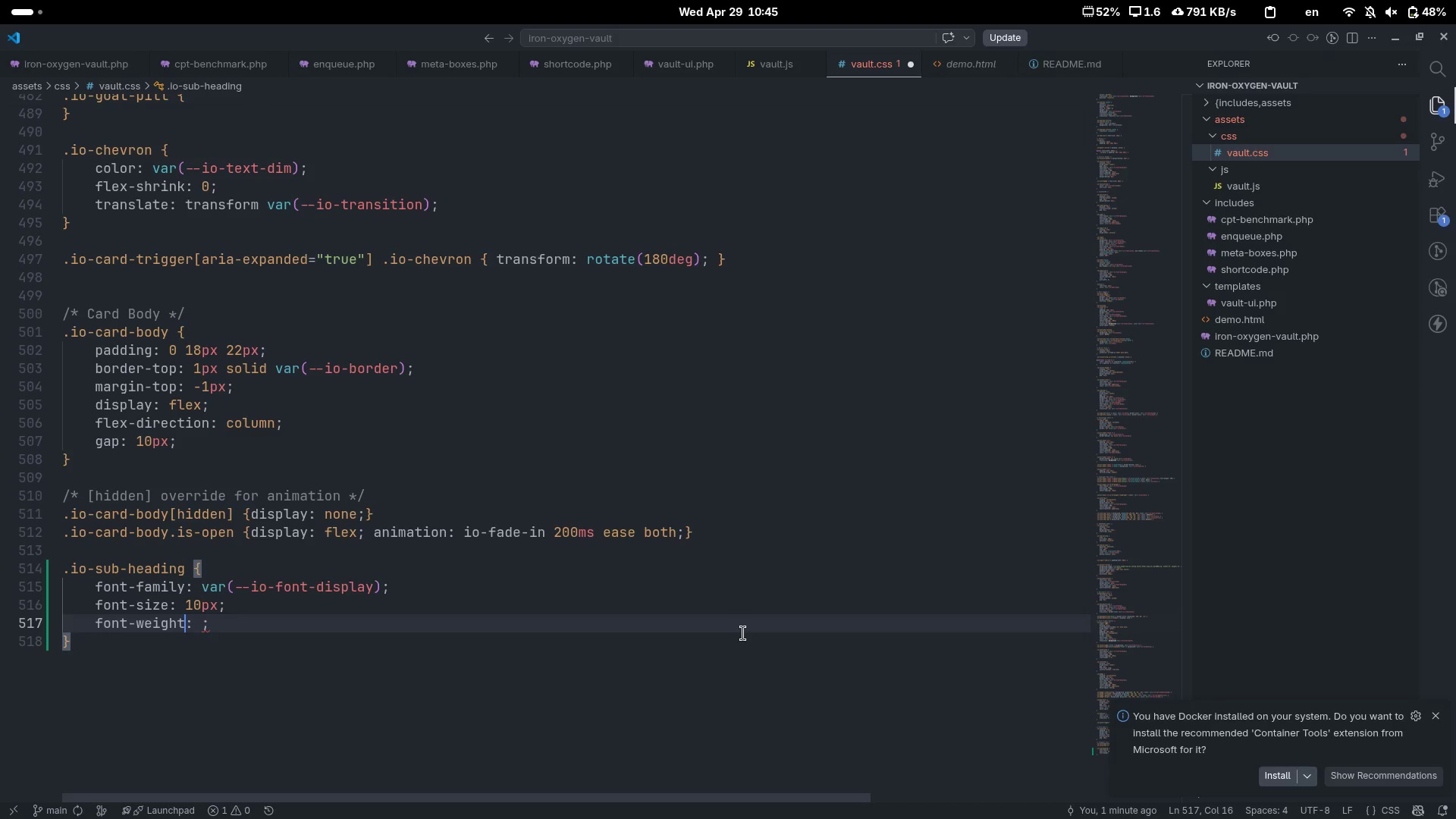 
key(ArrowRight)
 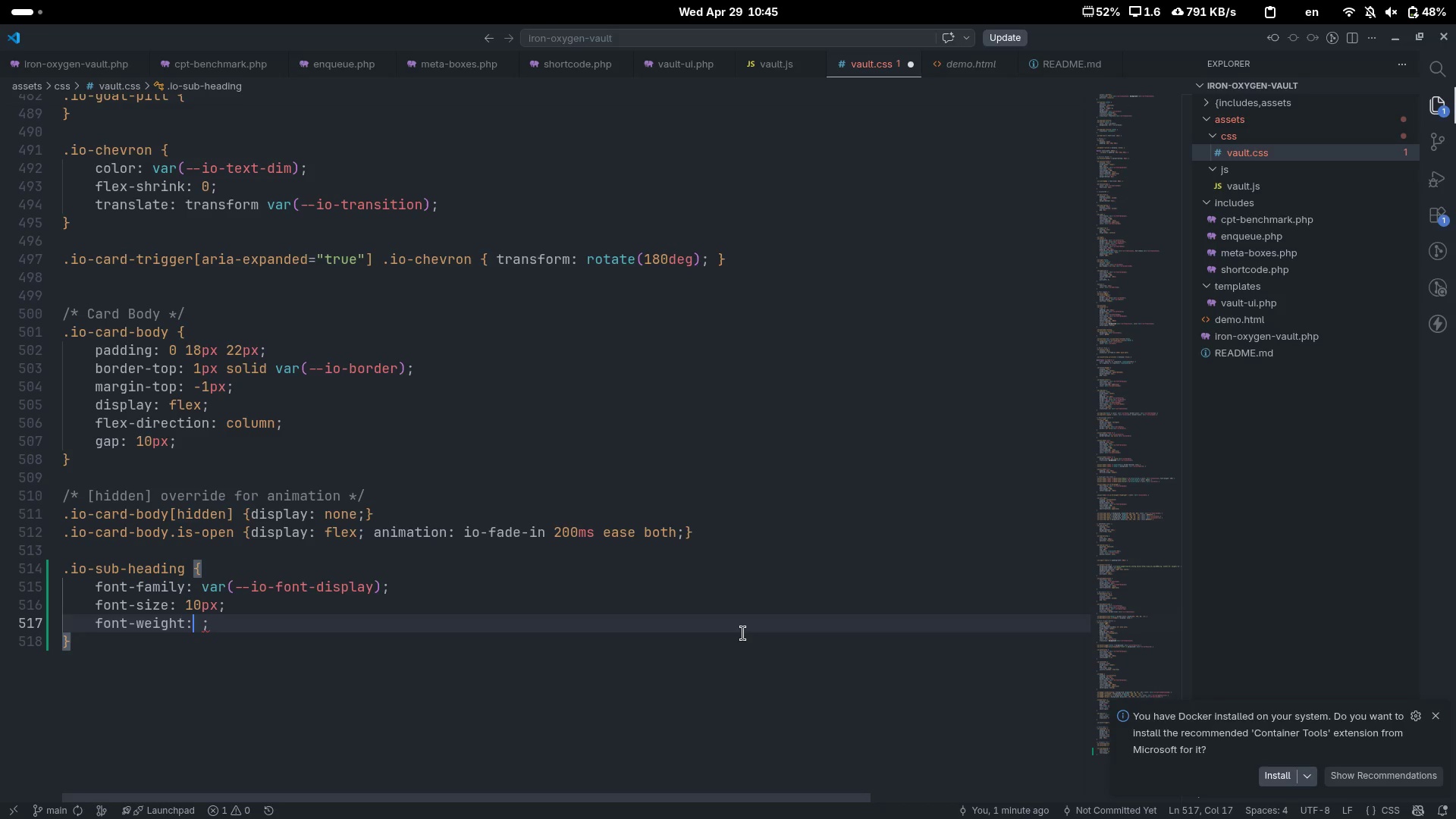 
key(ArrowRight)
 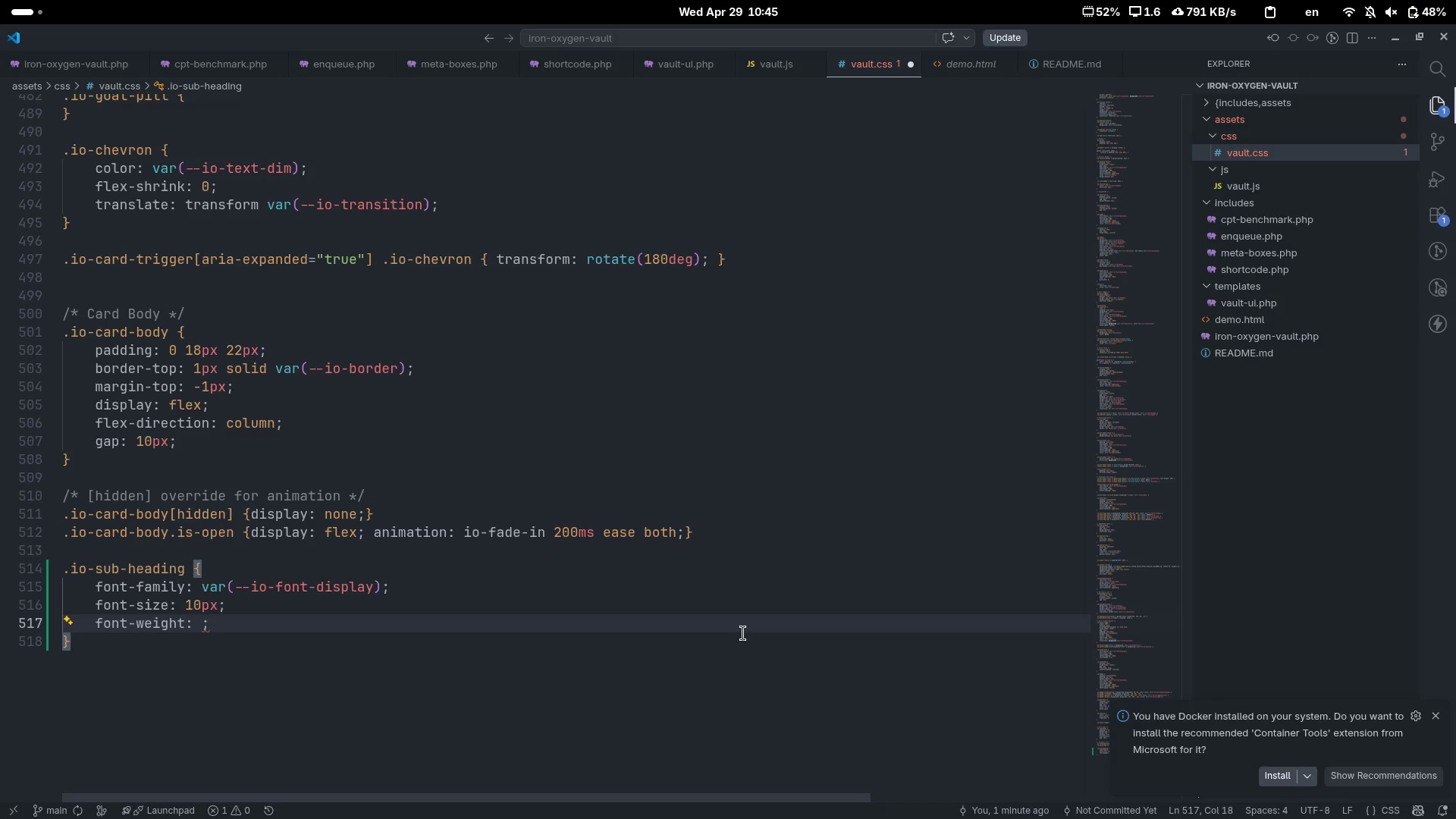 
type(600)
 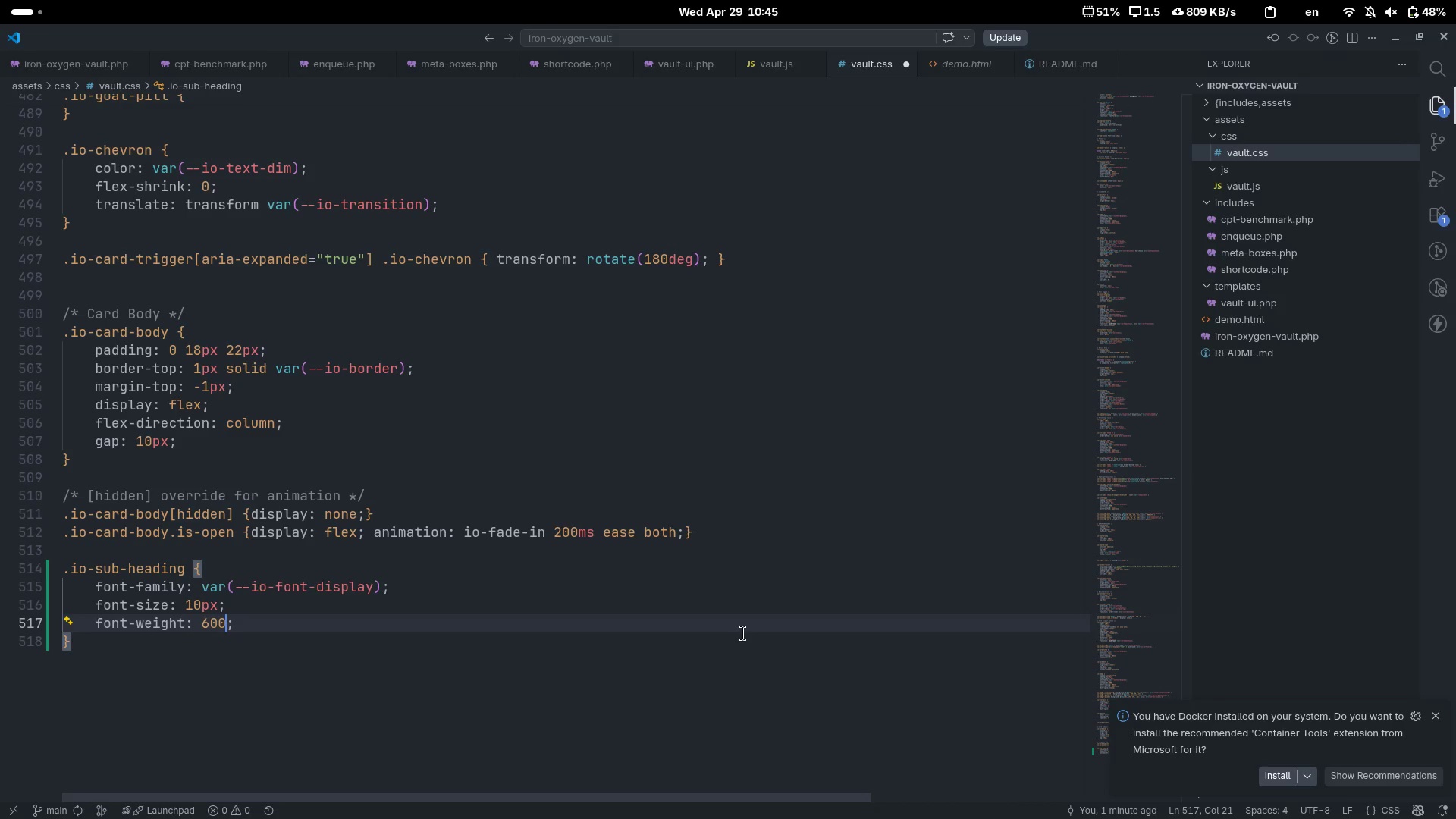 
key(Control+ControlLeft)
 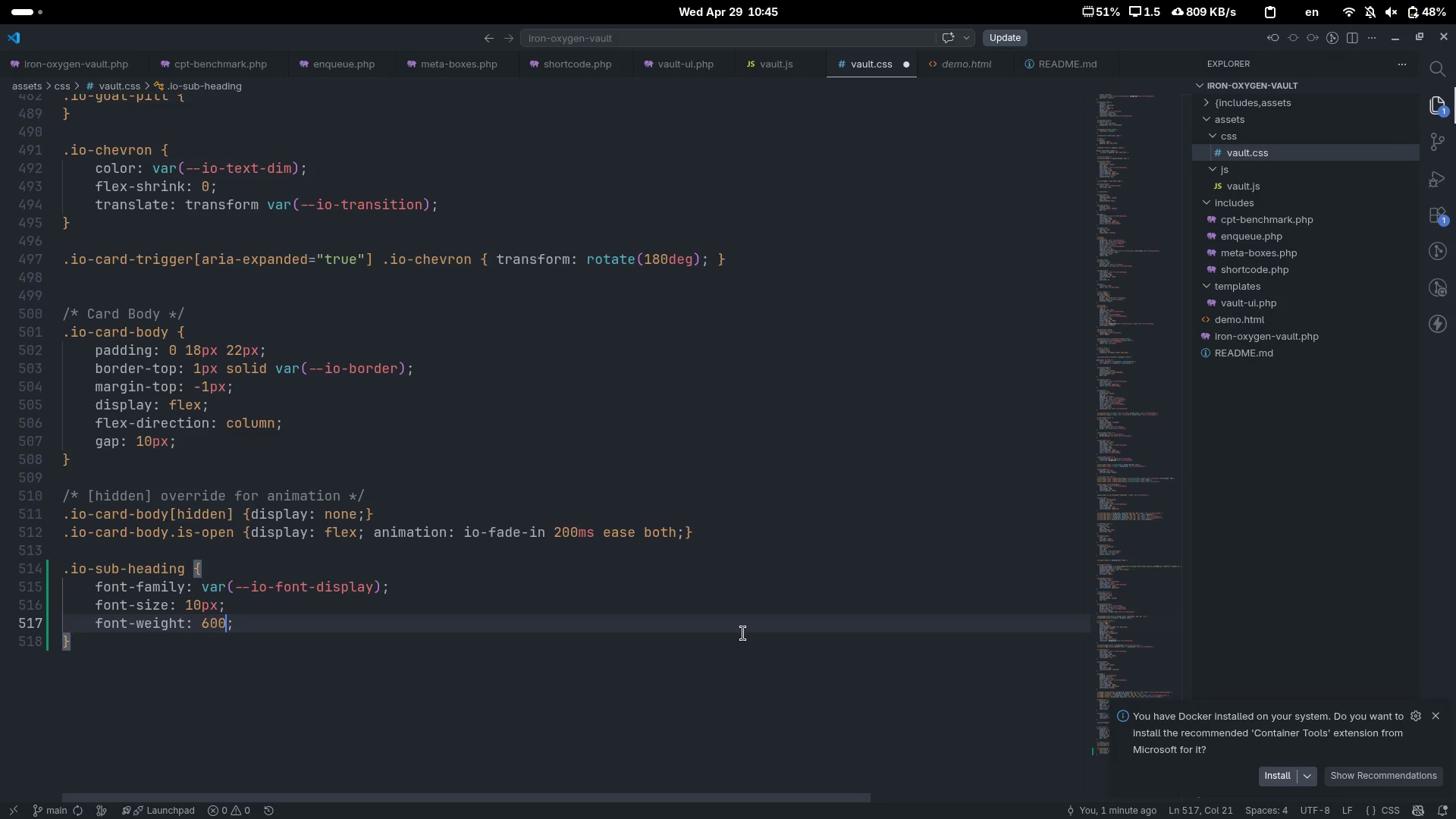 
key(Control+ArrowRight)
 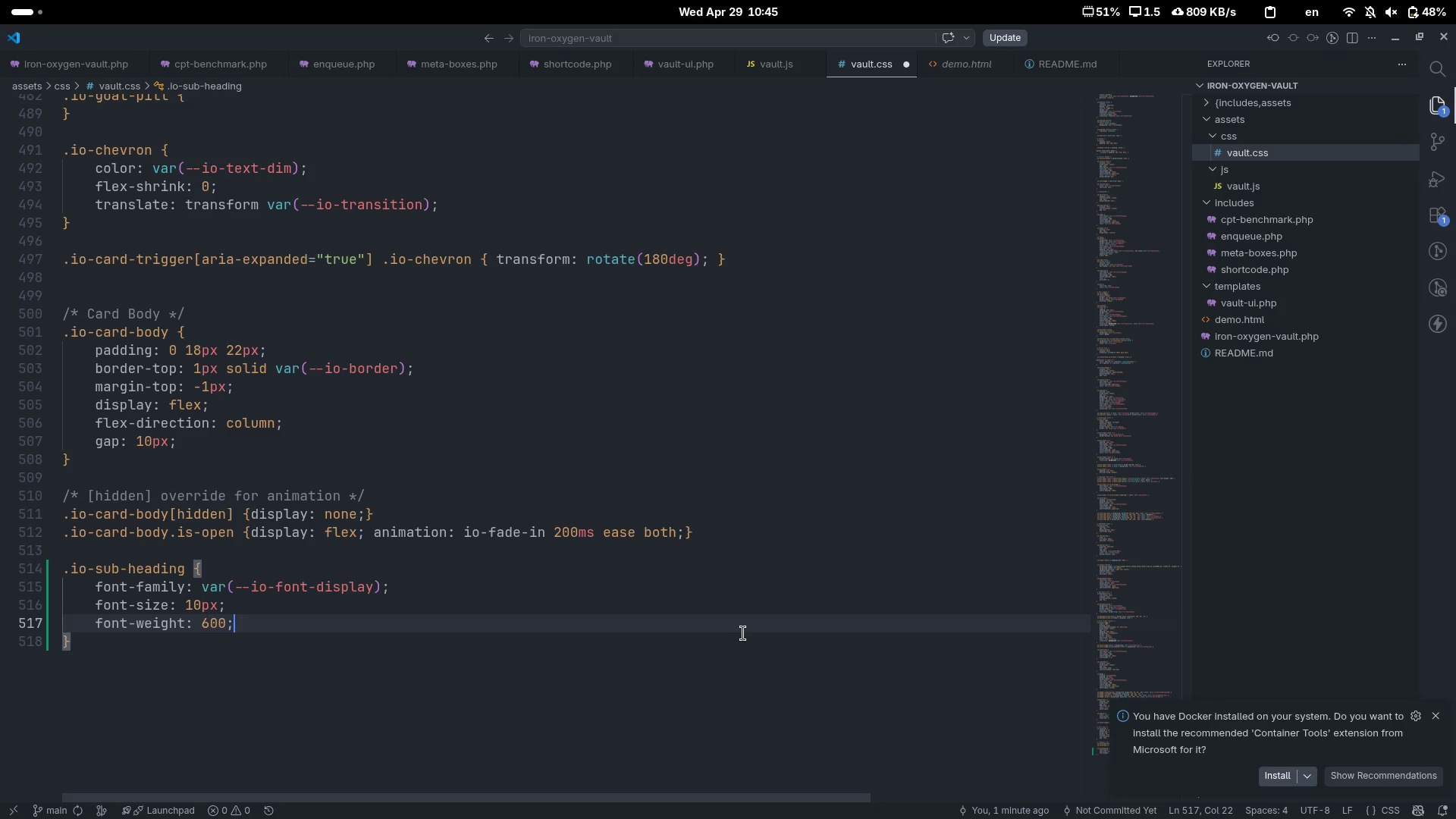 
key(Enter)
 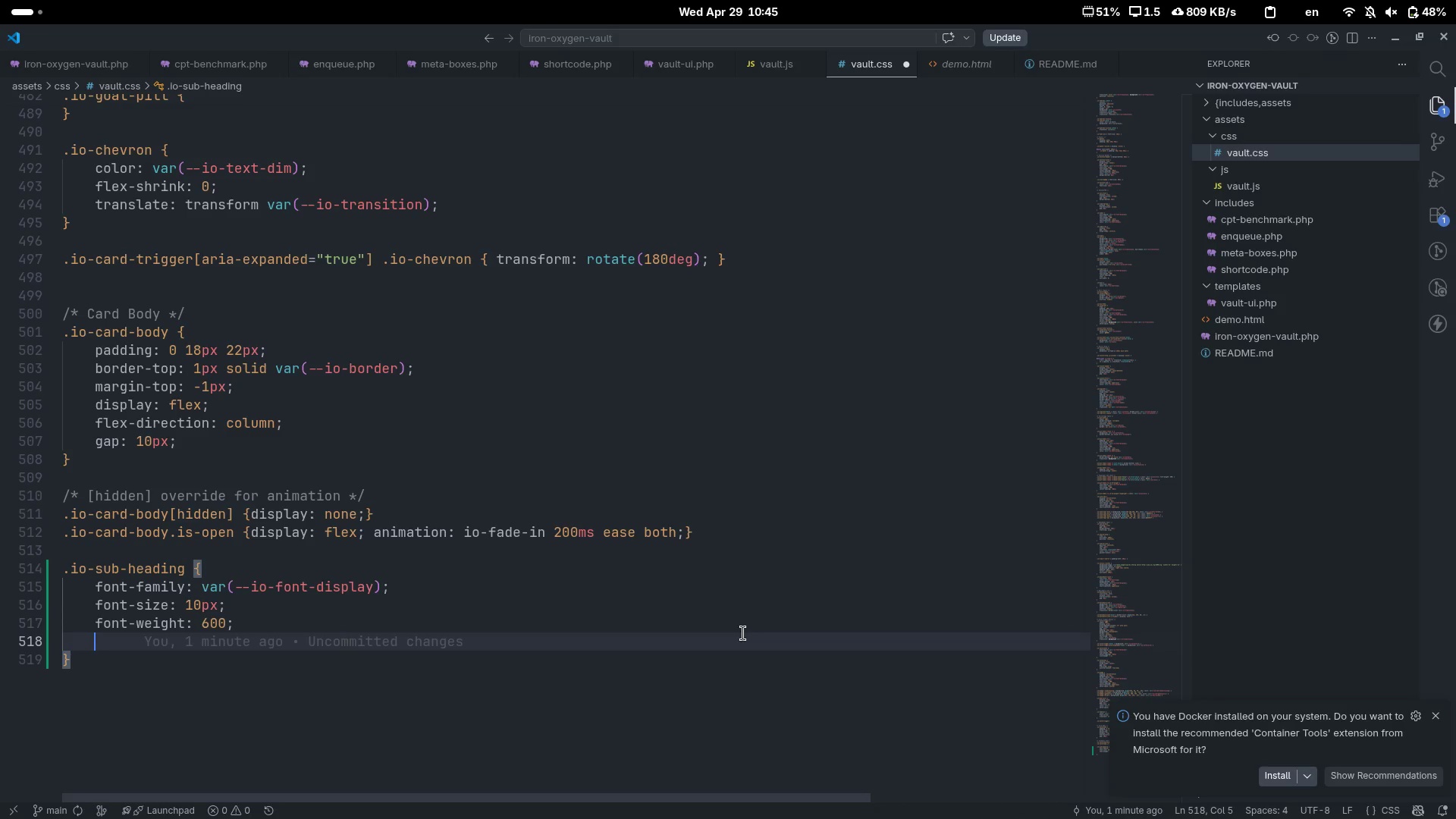 
type(letter-spa)
key(Tab)
type(.14em)
 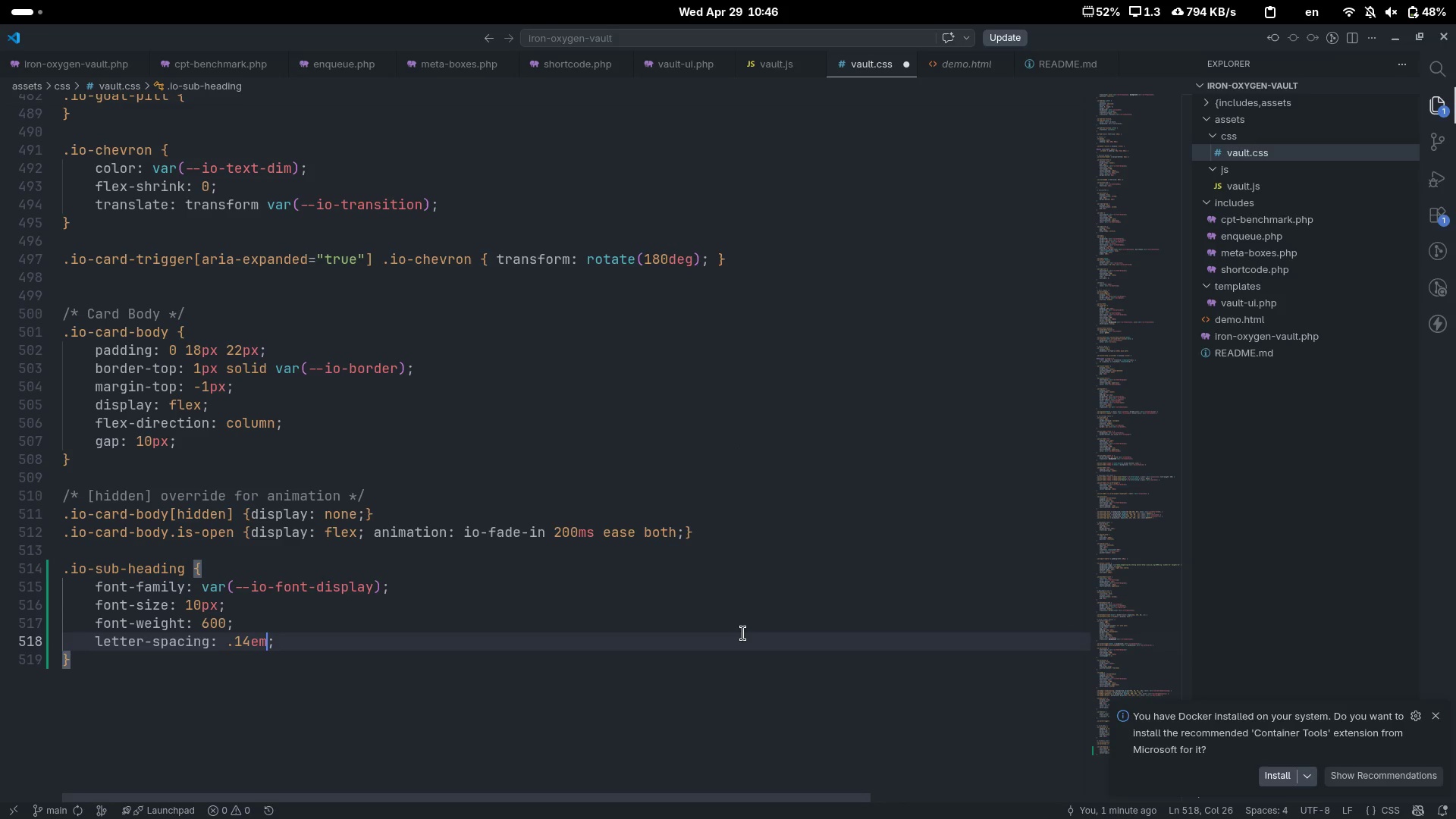 
key(ArrowRight)
 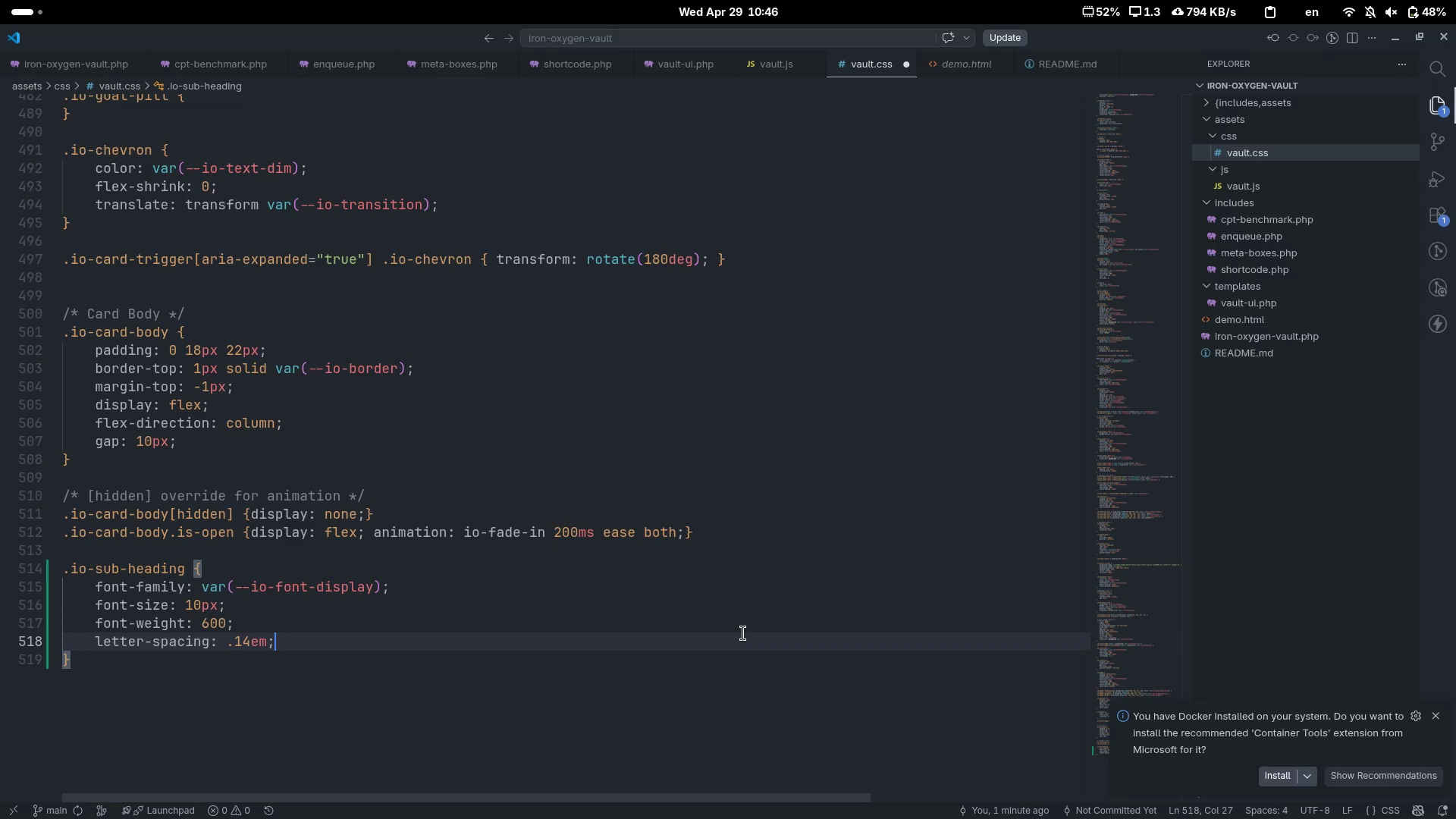 
key(Enter)
 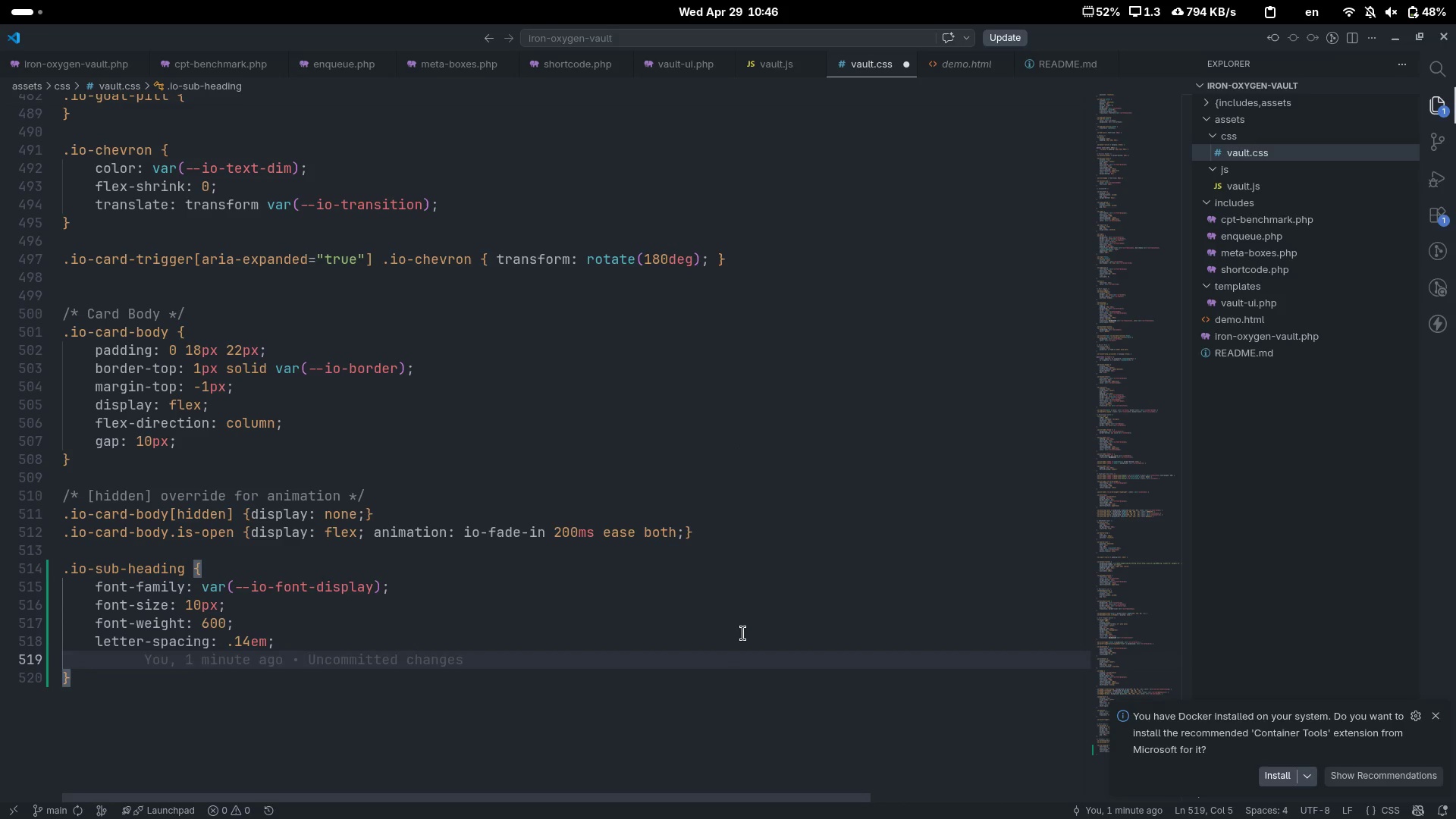 
type(text-trans)
key(Tab)
type(upperc)
key(Tab)
 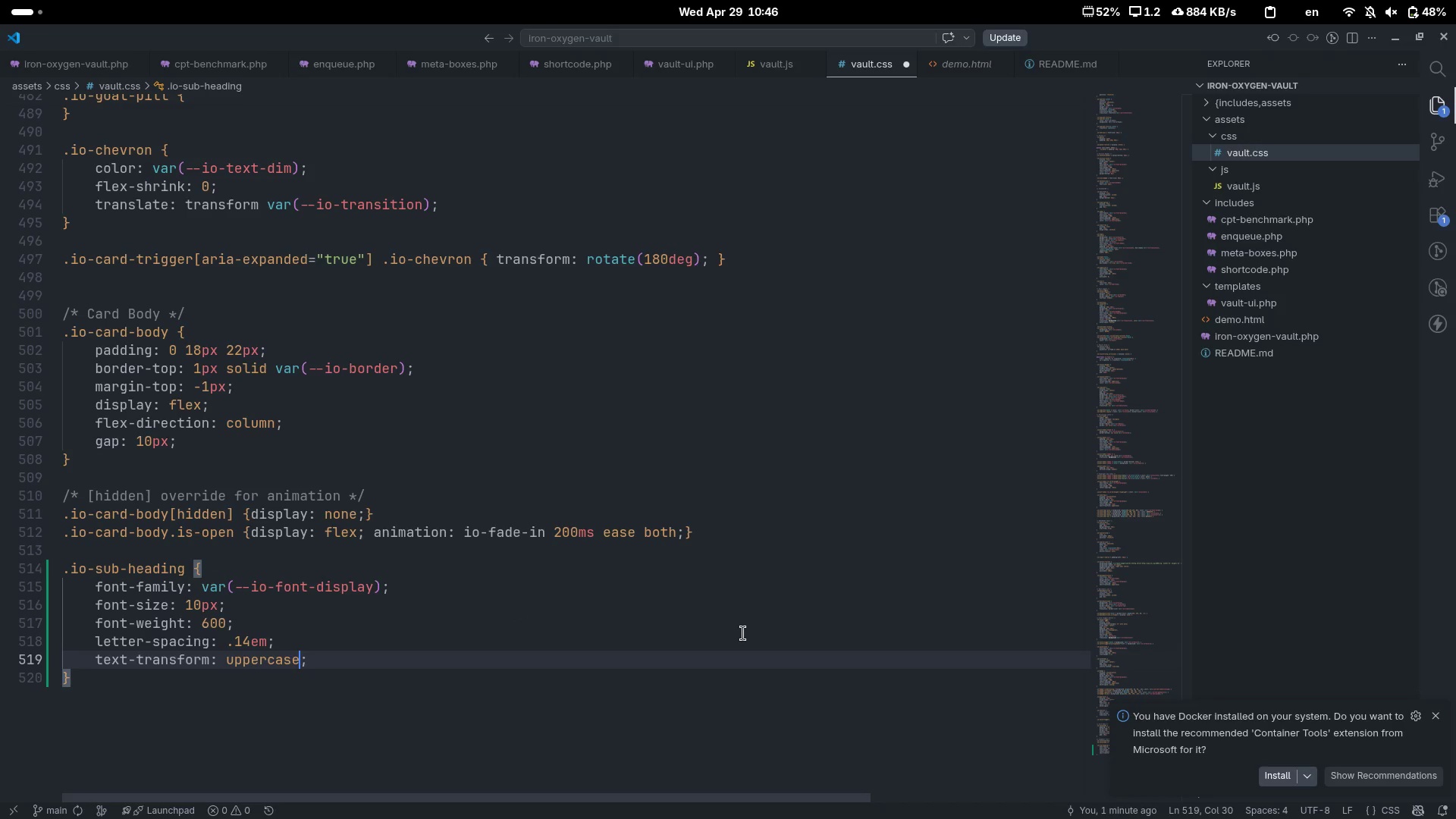 
key(ArrowRight)
 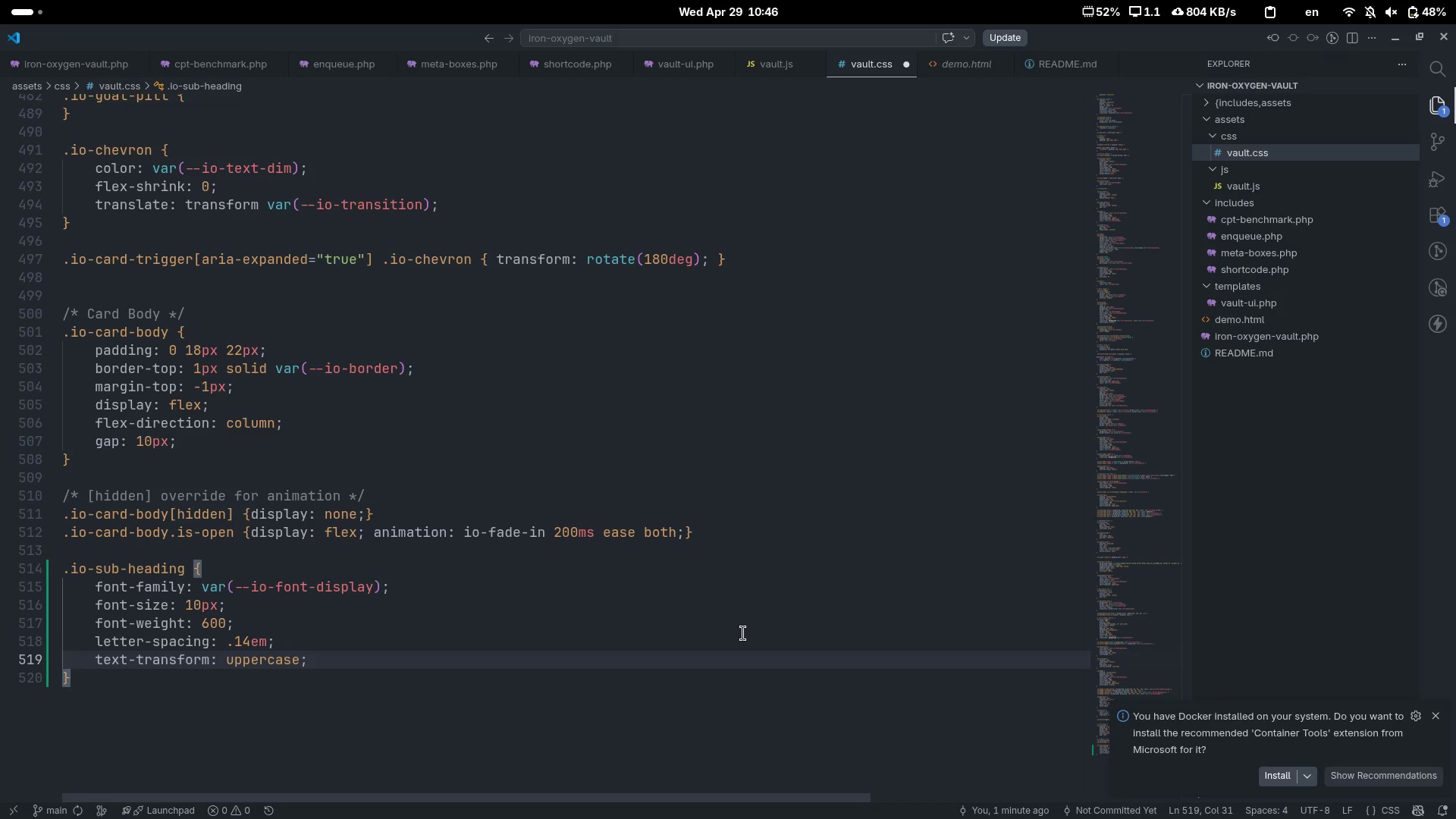 
wait(15.85)
 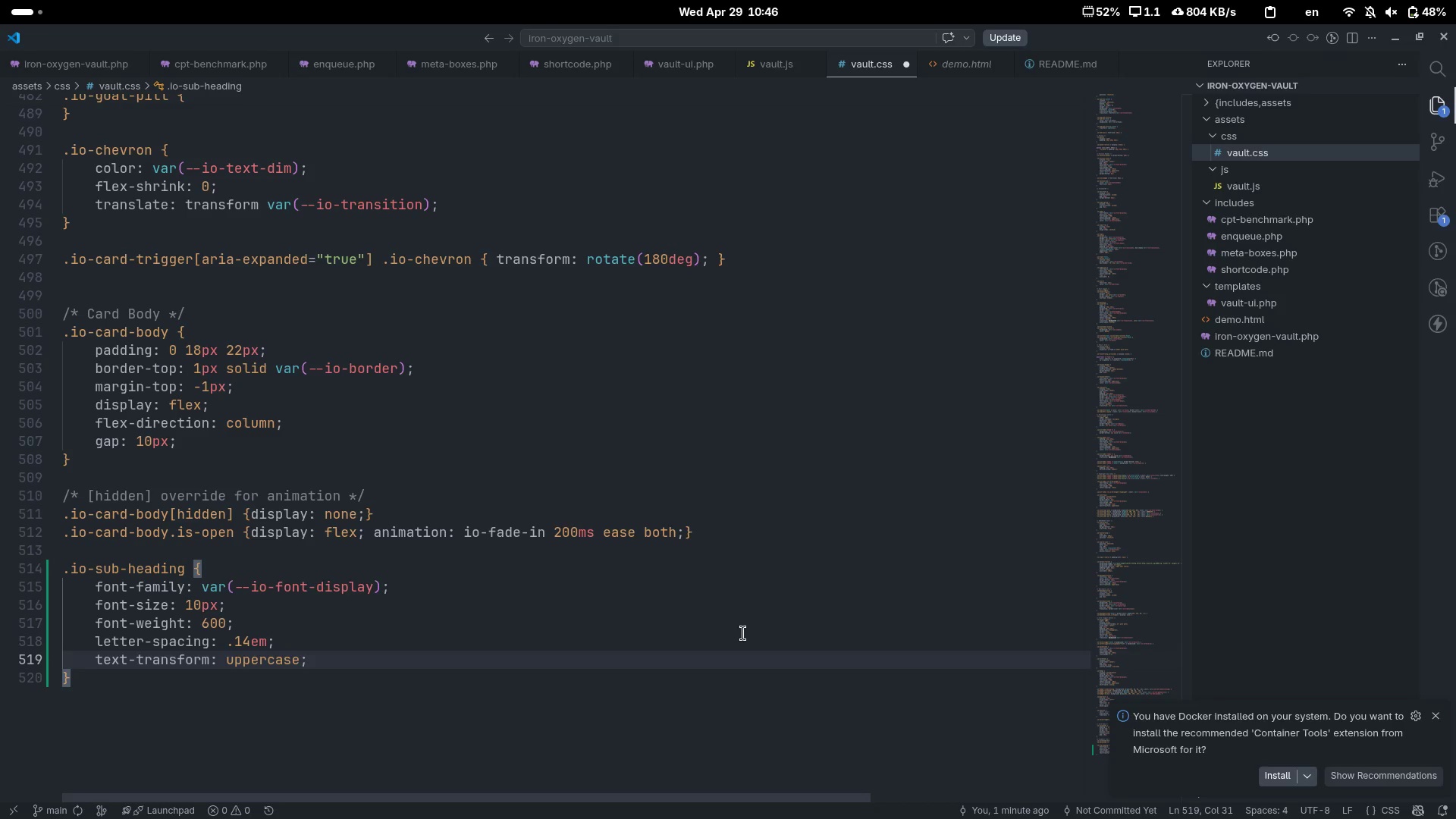 
key(Enter)
 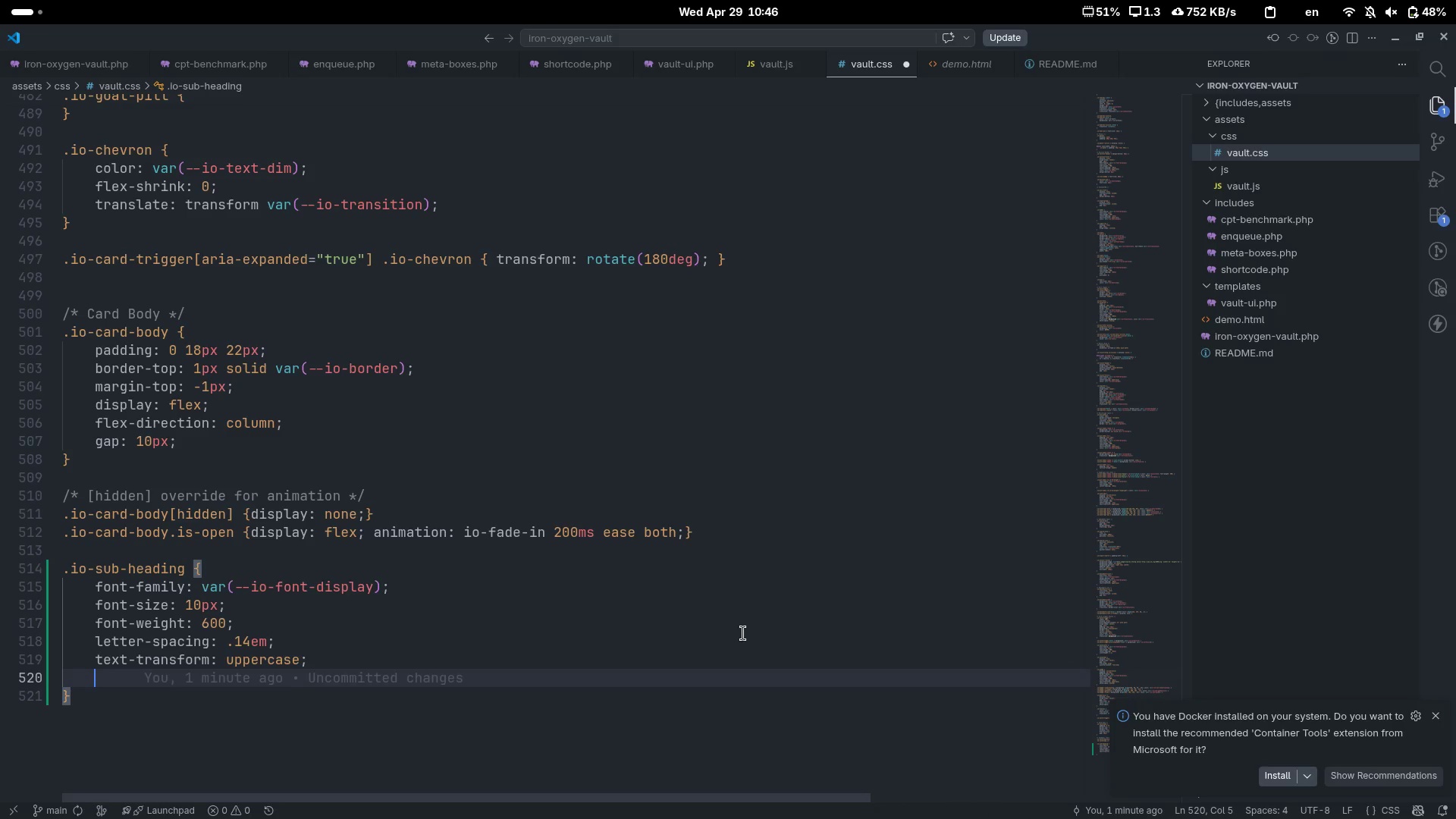 
type(colo)
key(Tab)
type(var(--io-tex)
key(Tab)
type(-di)
key(Tab)
 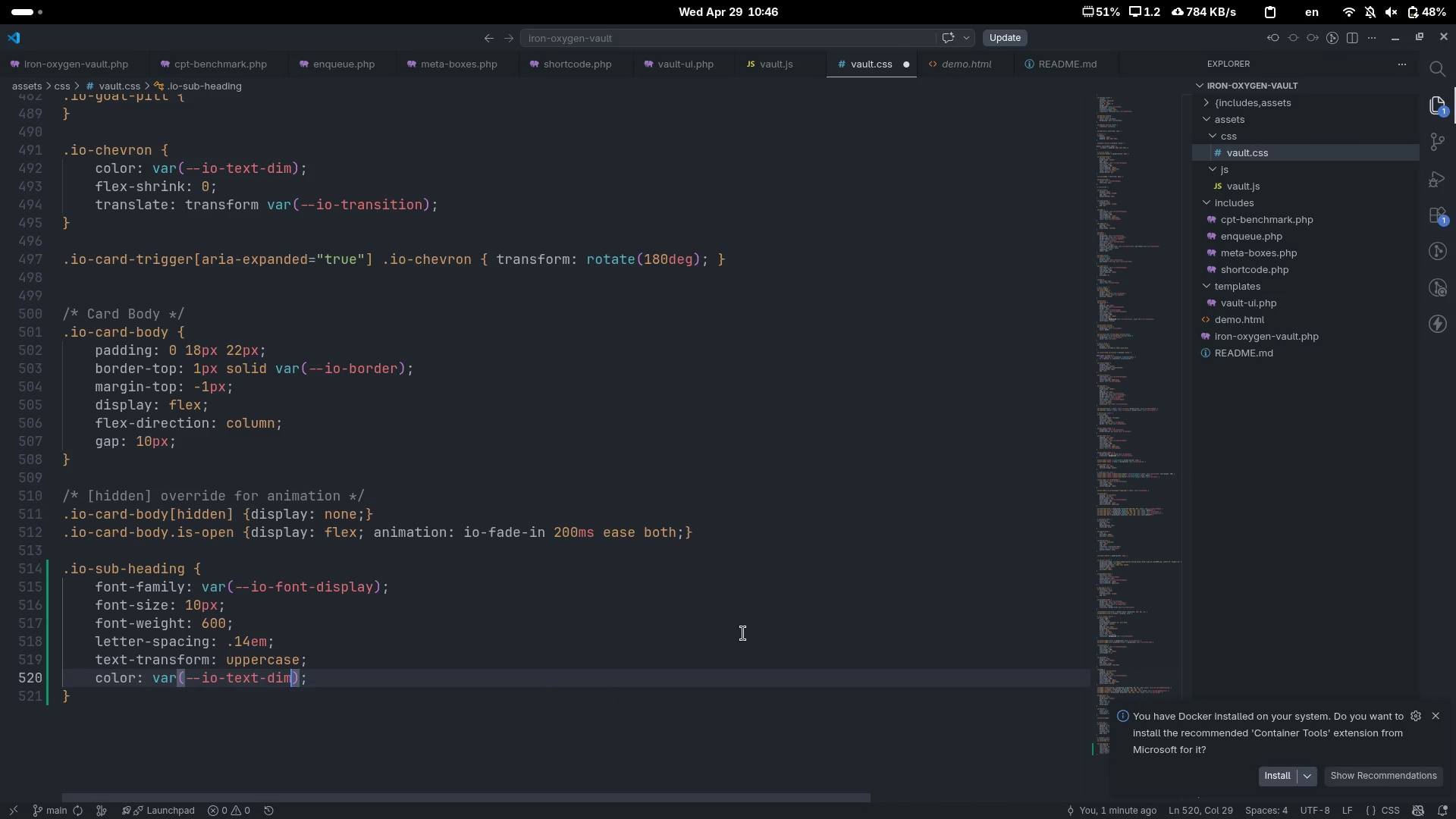 
key(ArrowRight)
 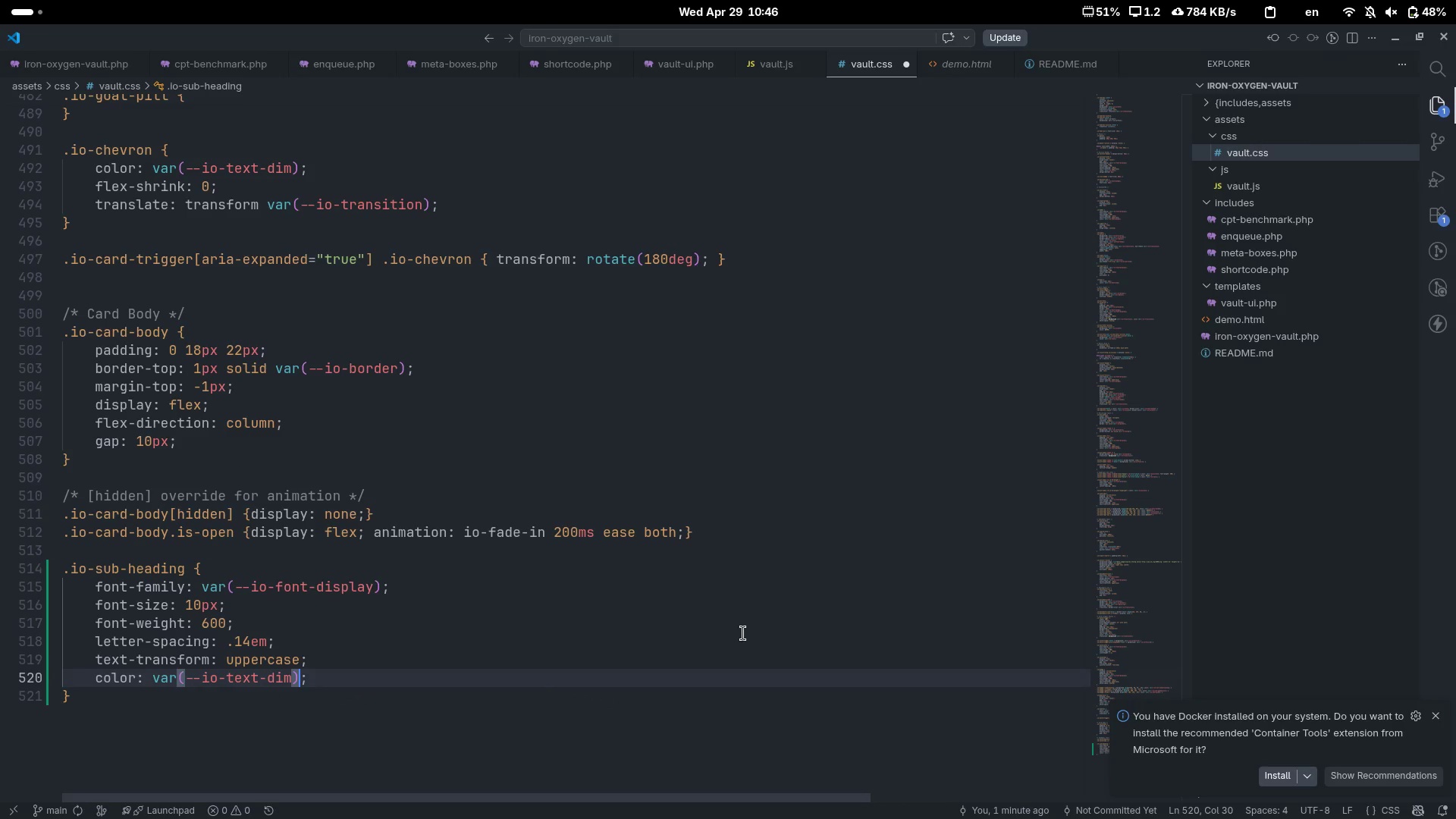 
key(ArrowRight)
 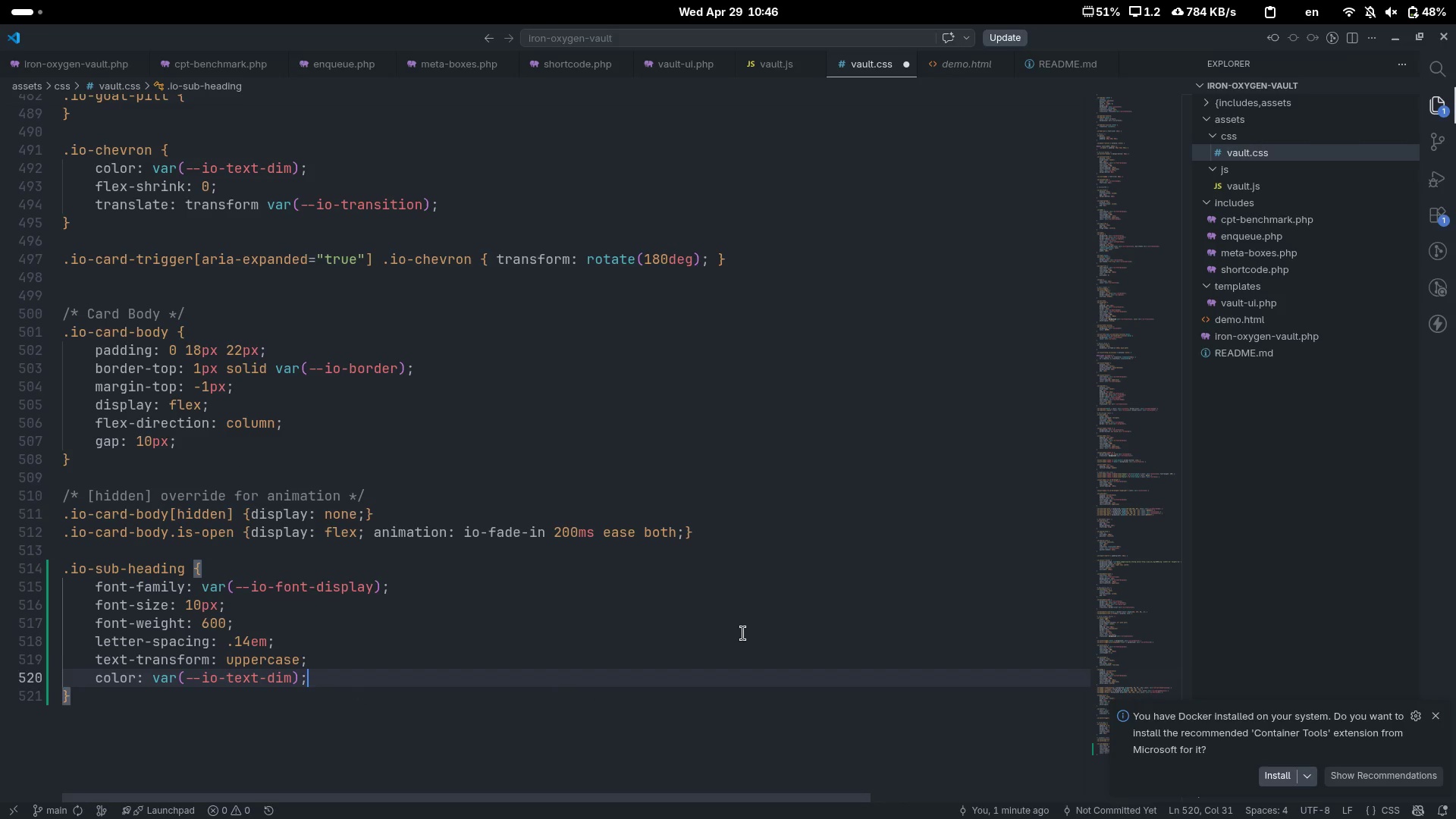 
key(Enter)
 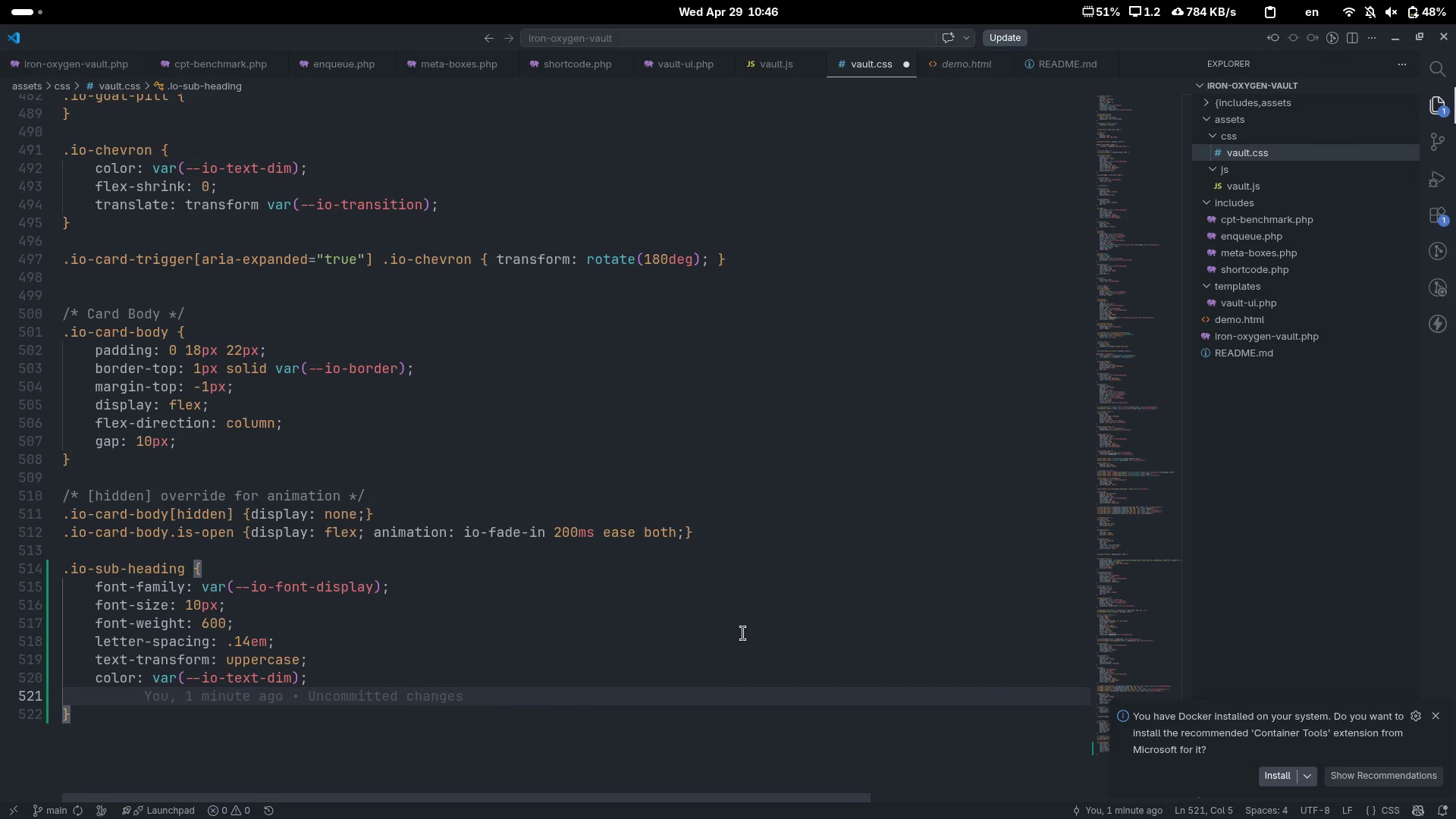 
type(margin-bor)
key(Backspace)
type(ttom)
key(Tab)
type(8px)
 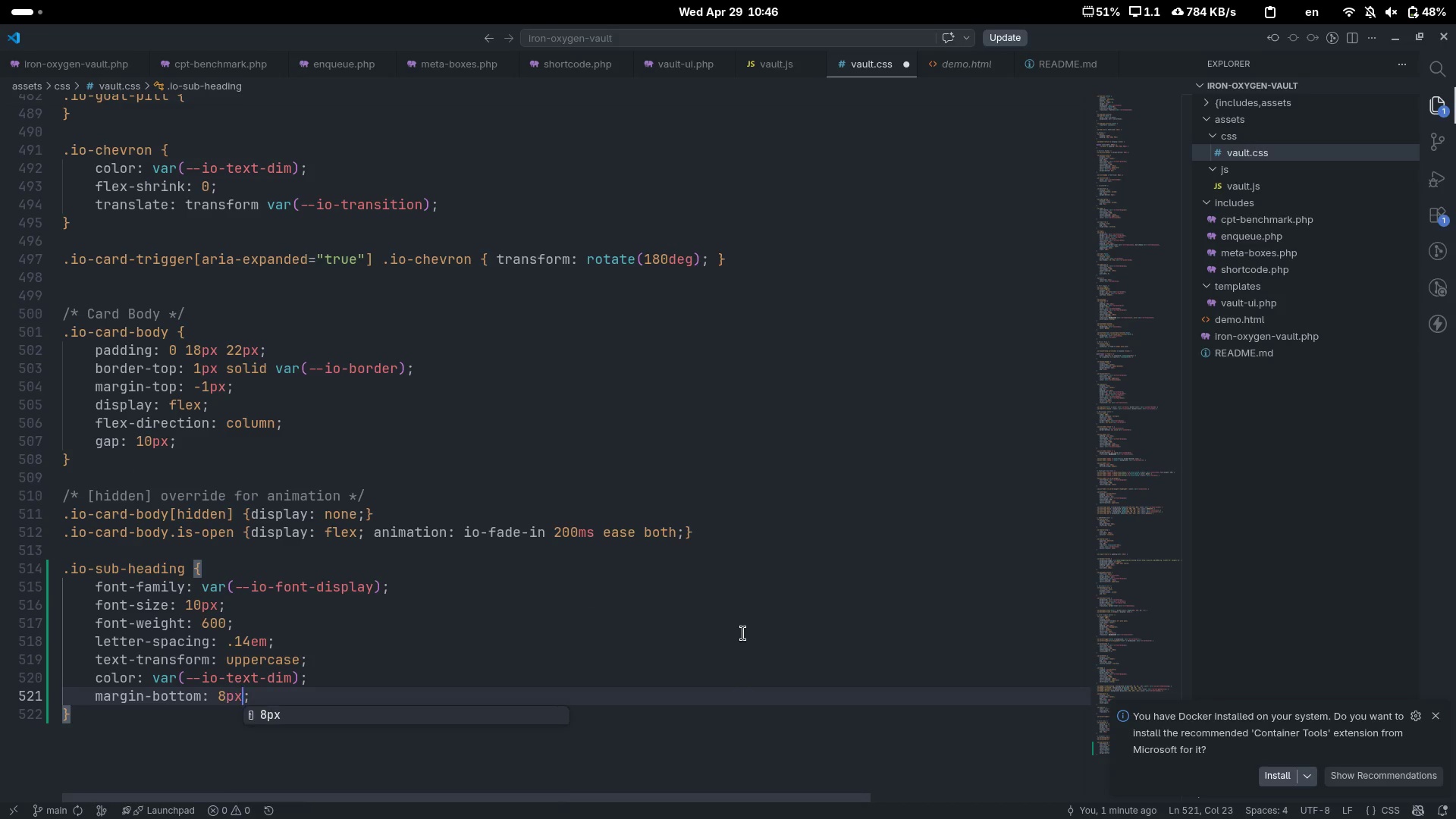 
key(Control+ControlLeft)
 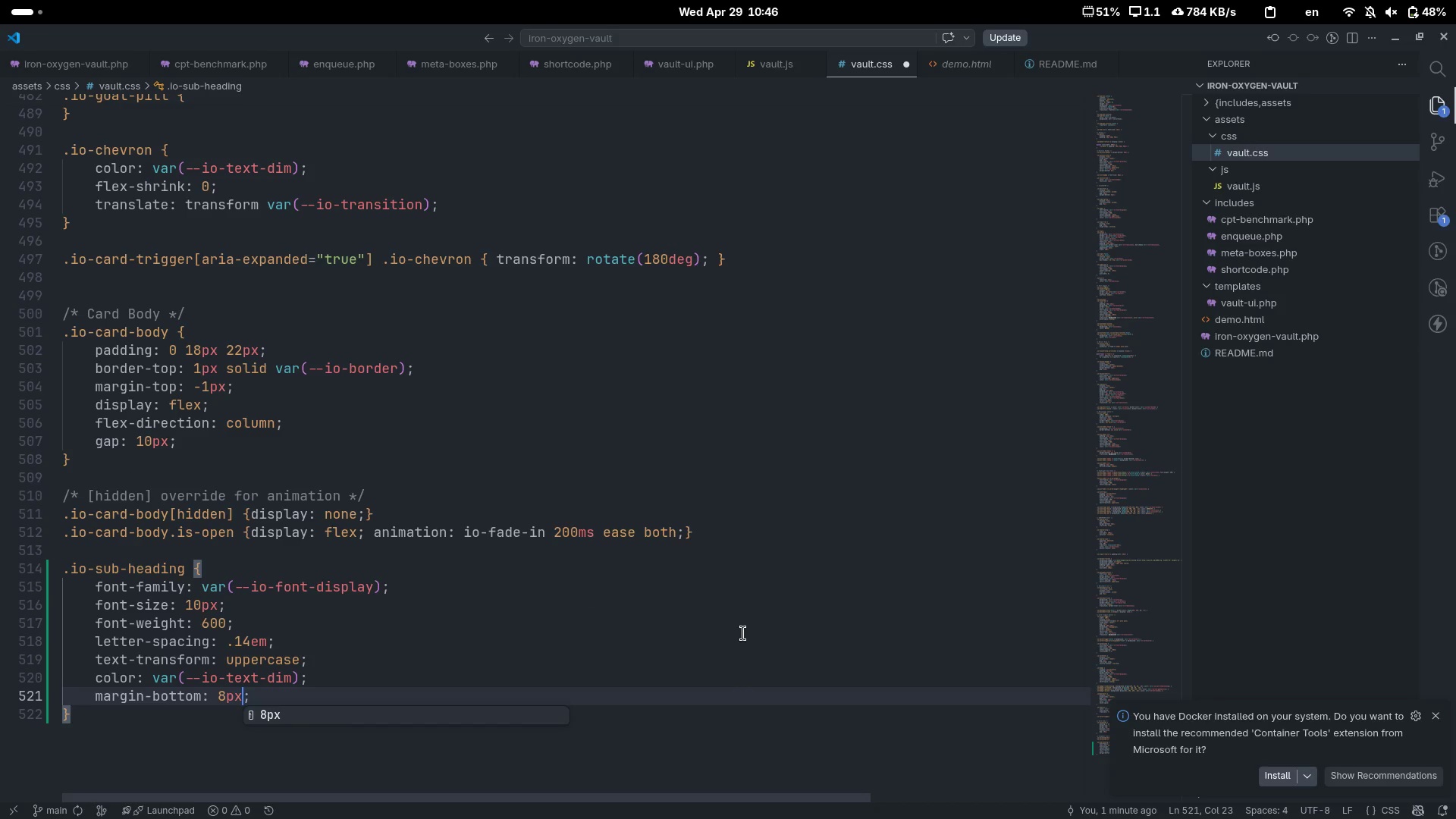 
key(Control+S)
 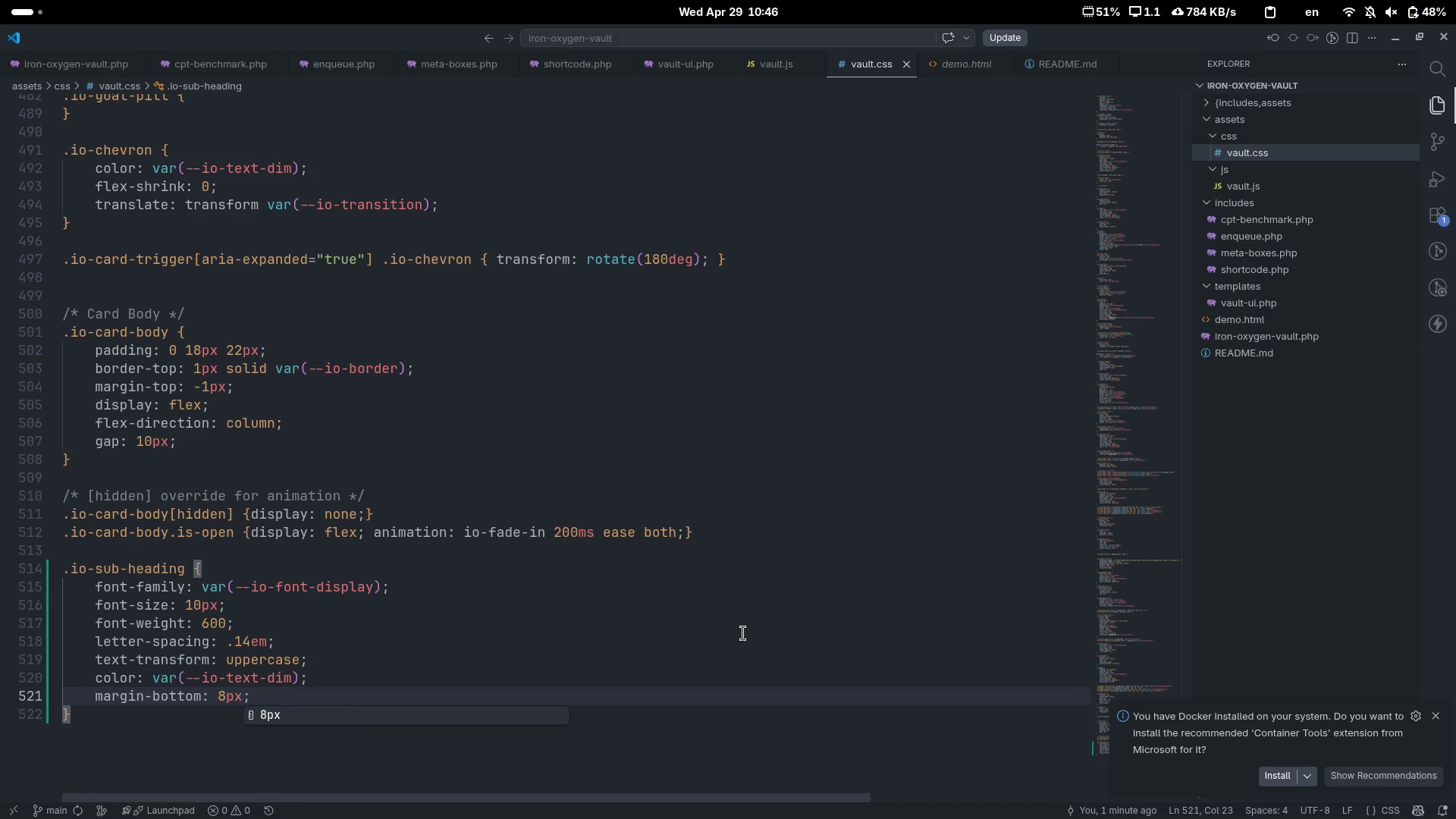 
key(ArrowRight)
 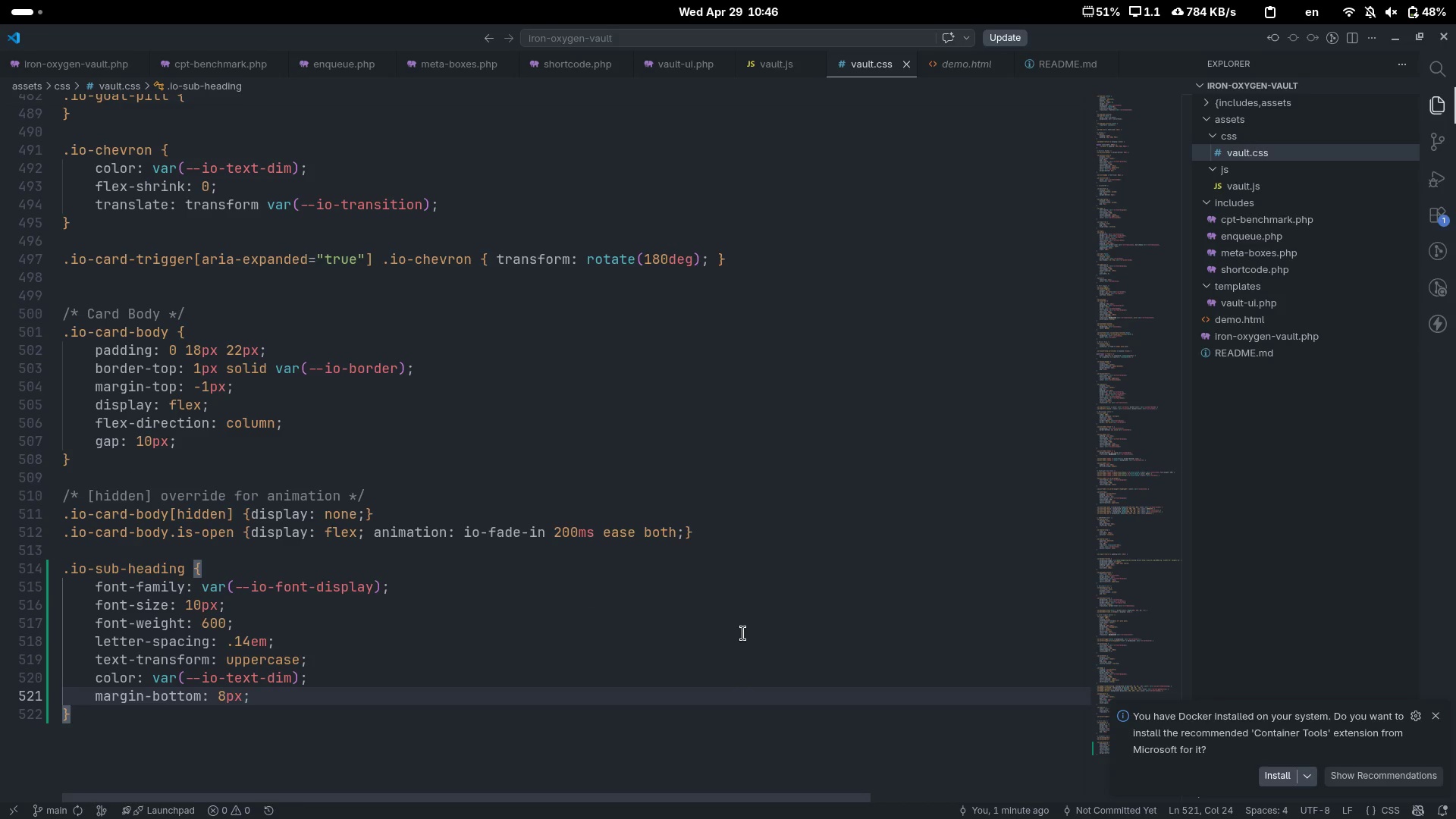 
key(ArrowDown)
 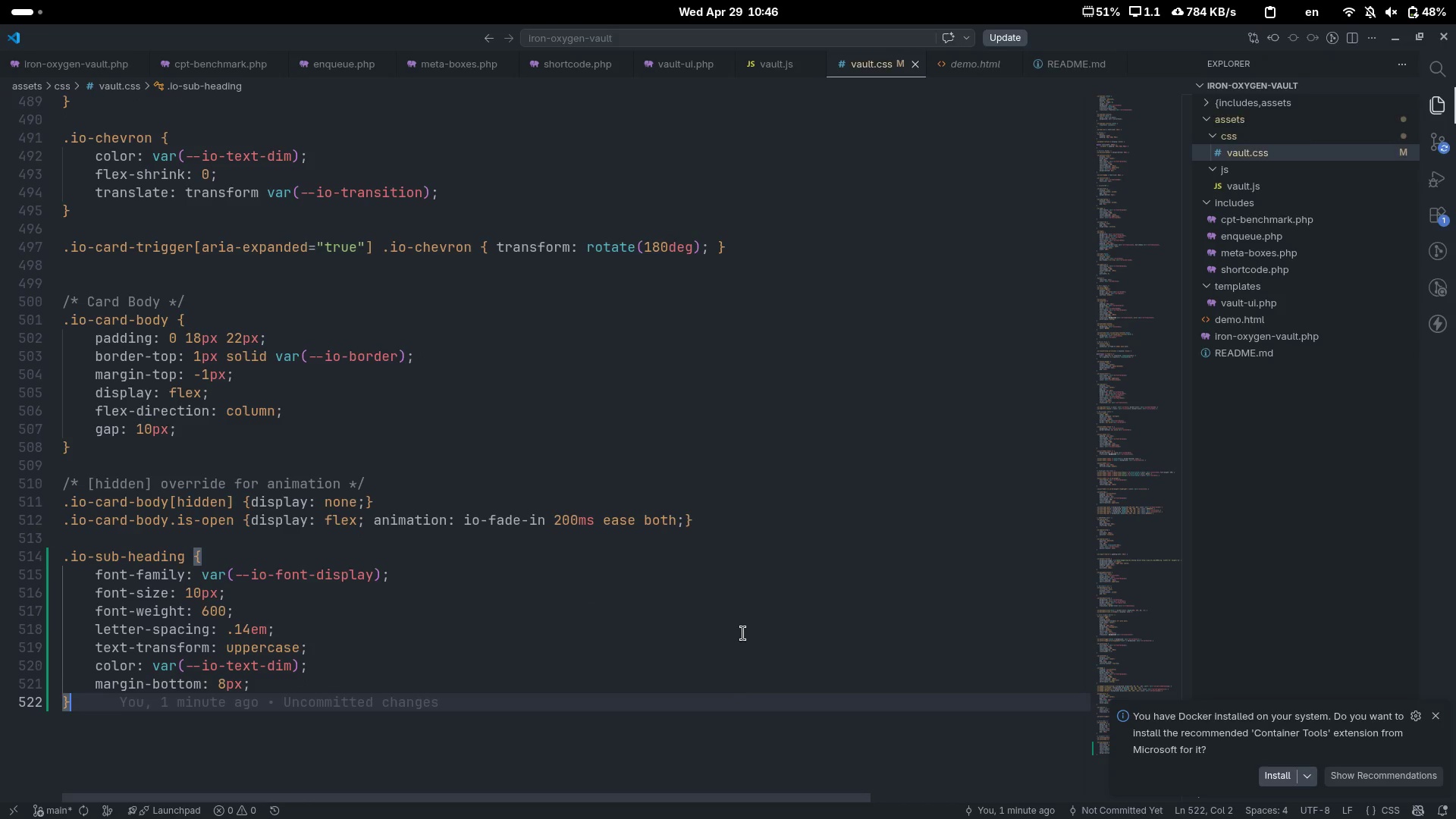 
key(Enter)
 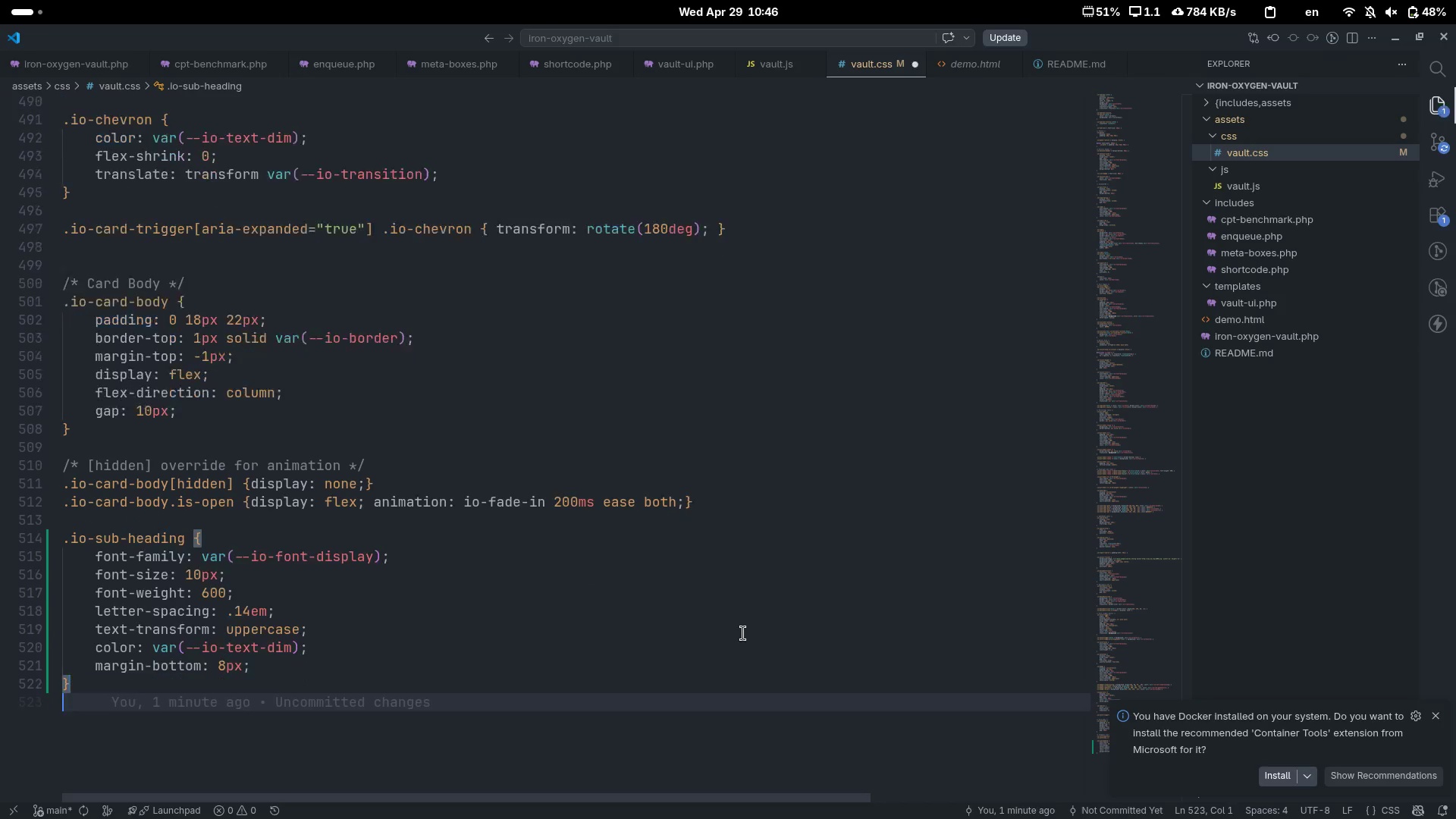 
key(Enter)
 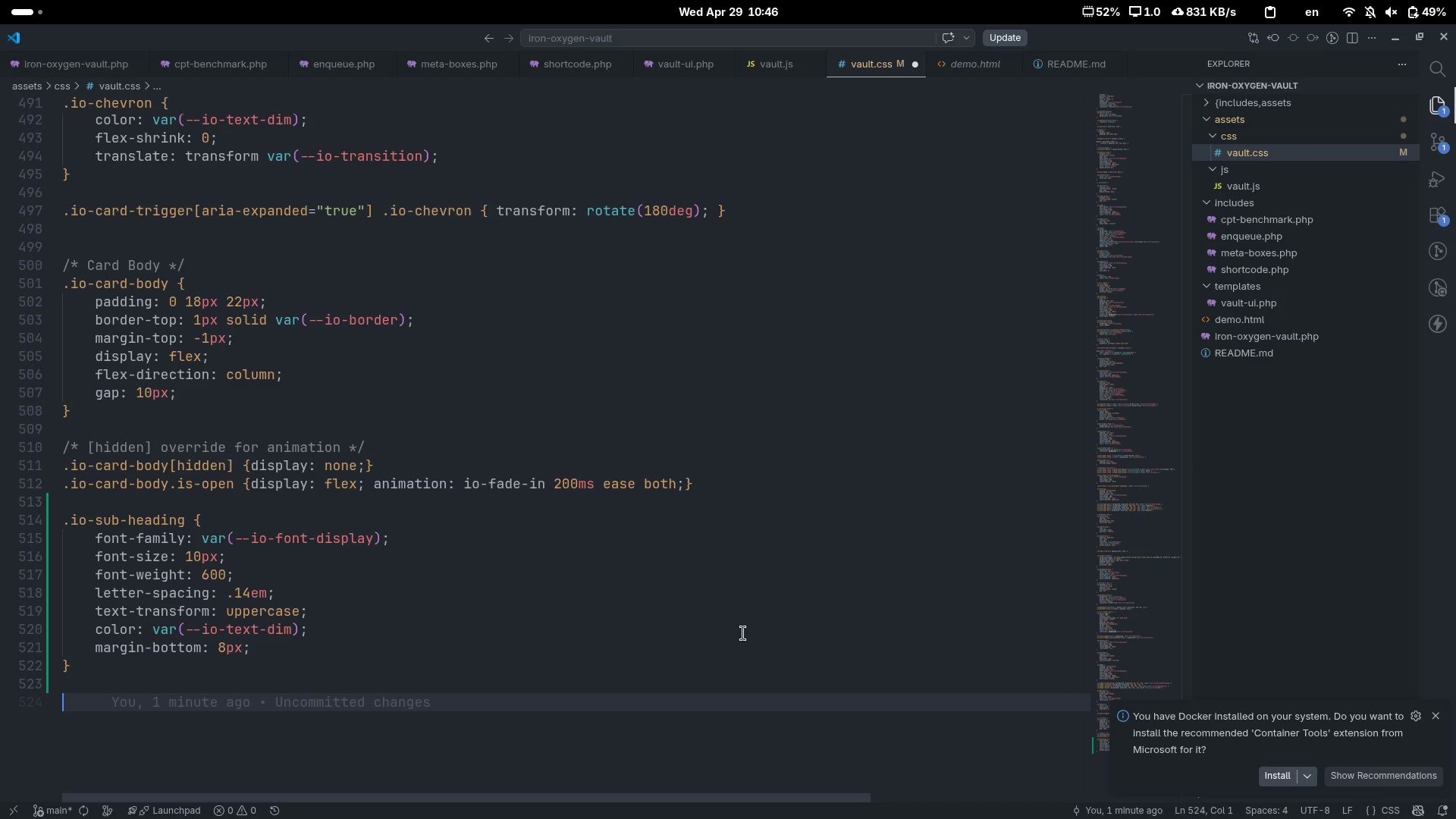 
type(.io-desc p {)
 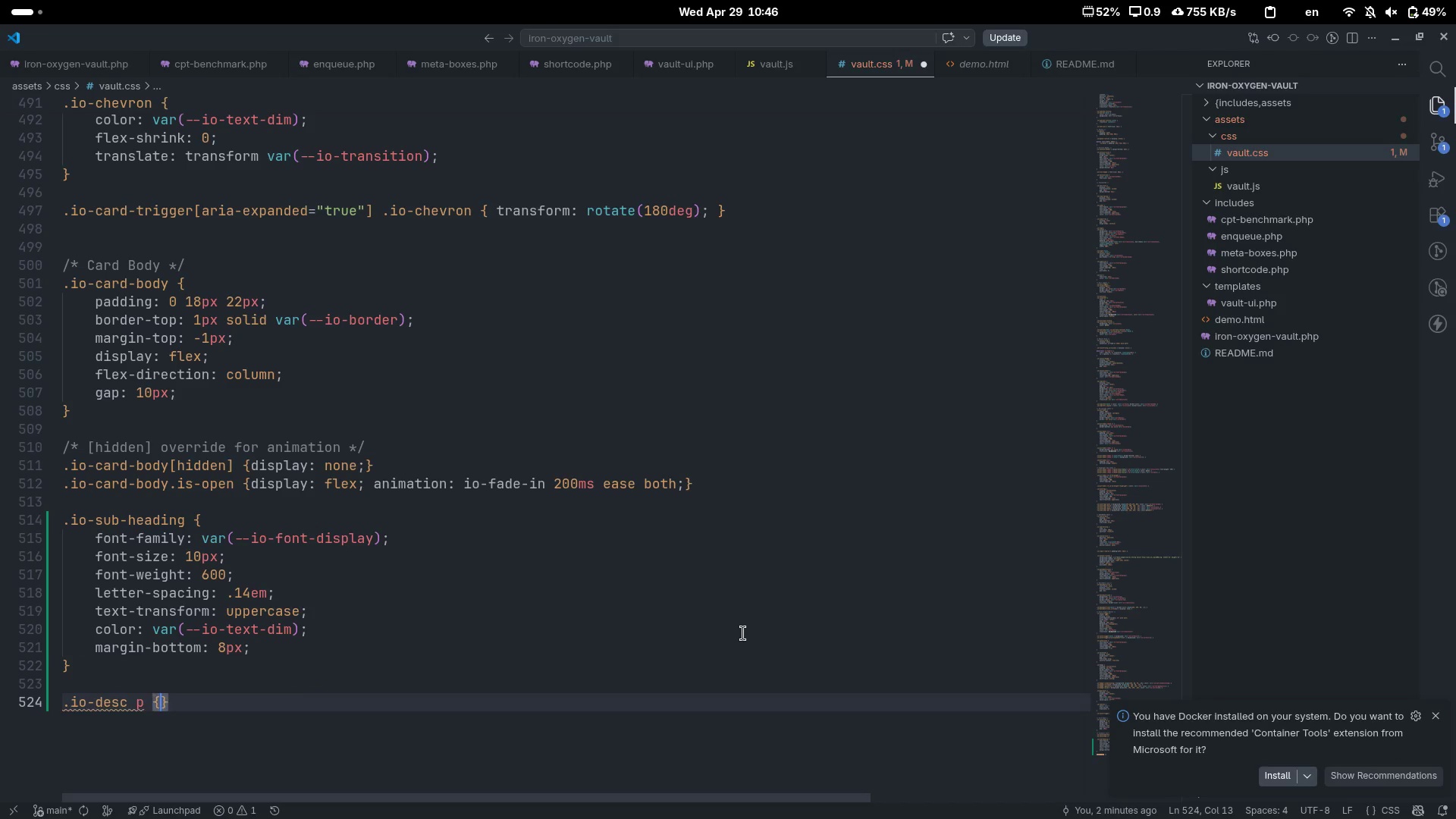 
key(Enter)
 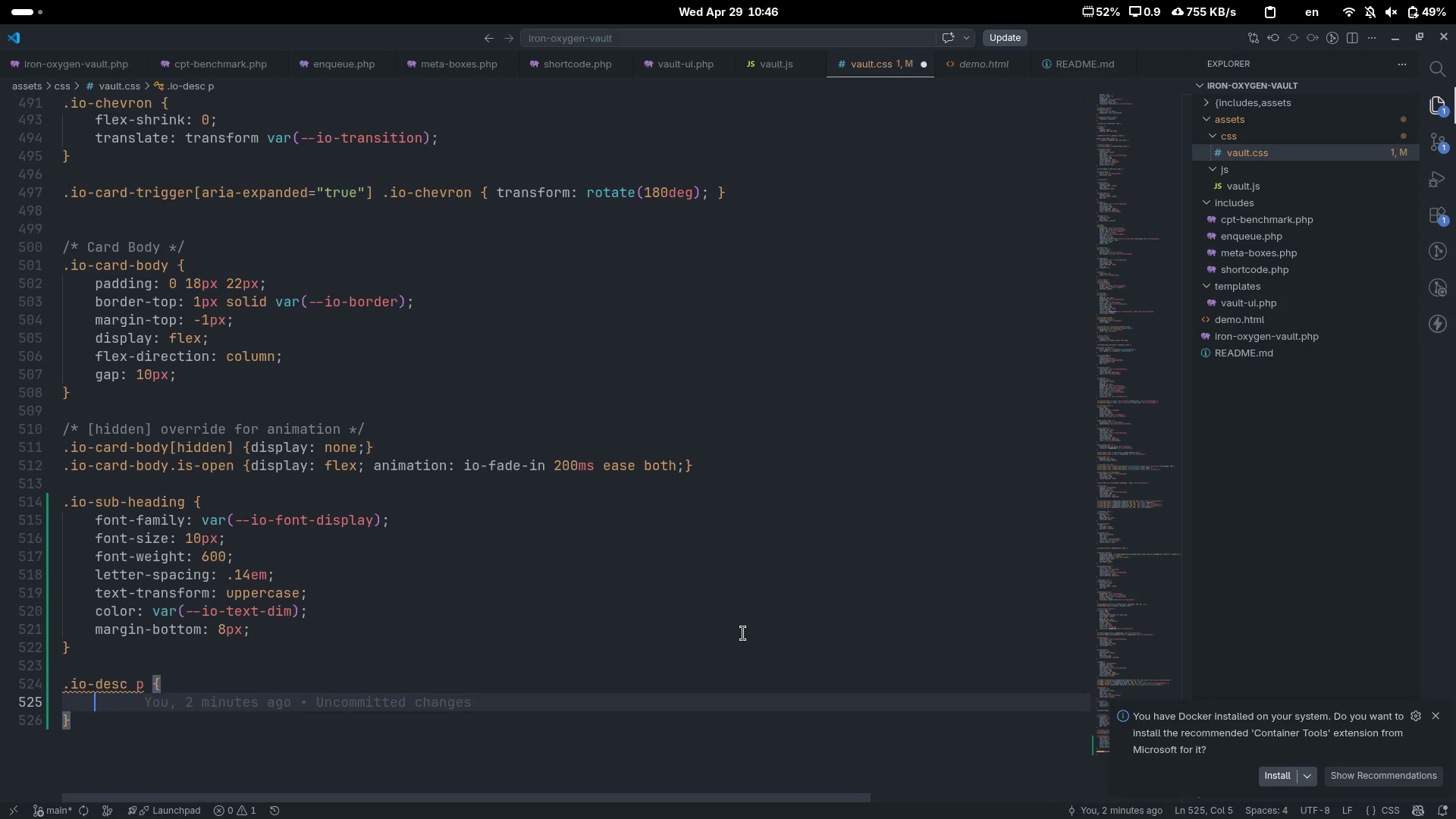 
type(font-si)
key(Tab)
type(14px)
 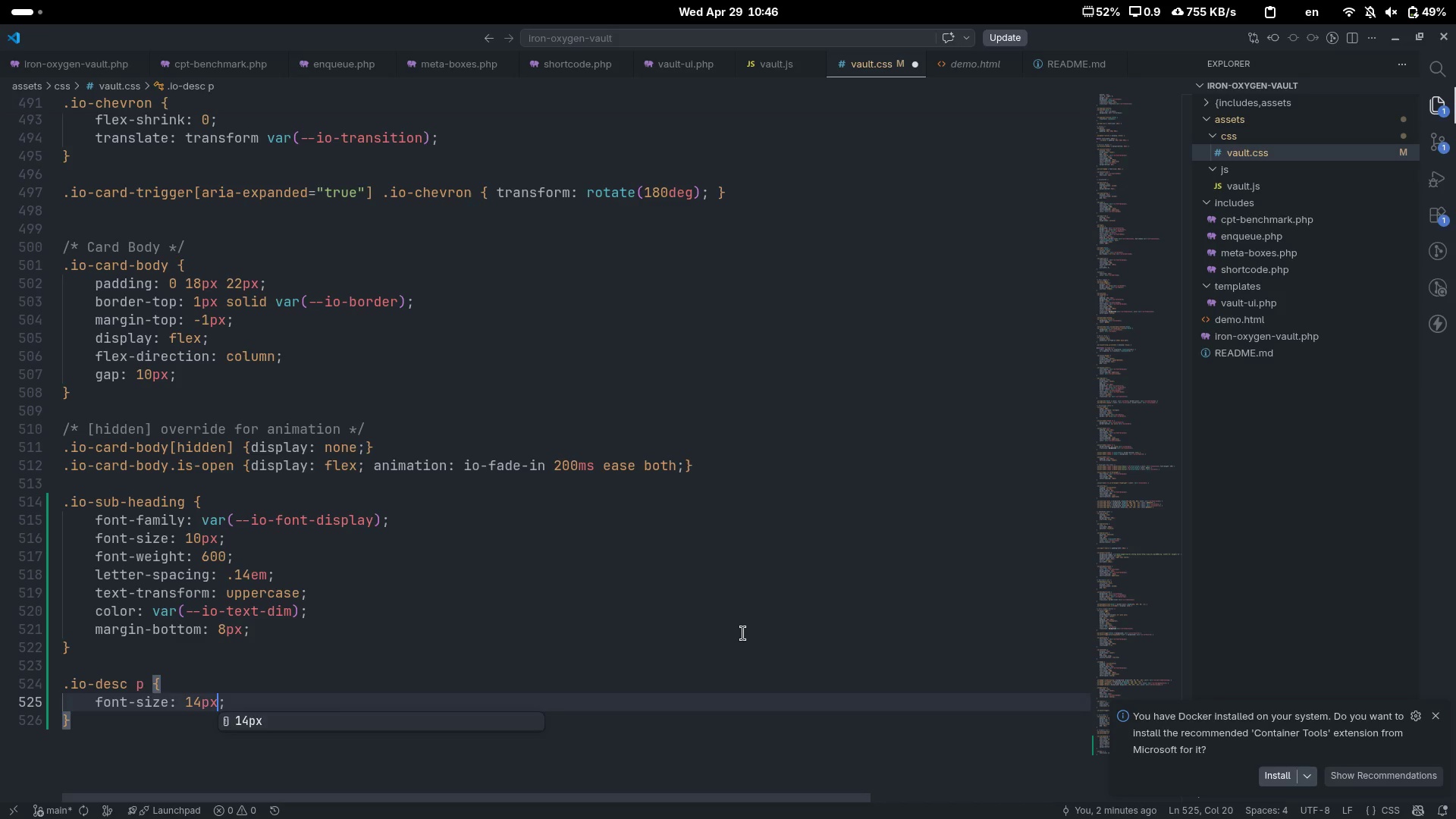 
key(ArrowRight)
 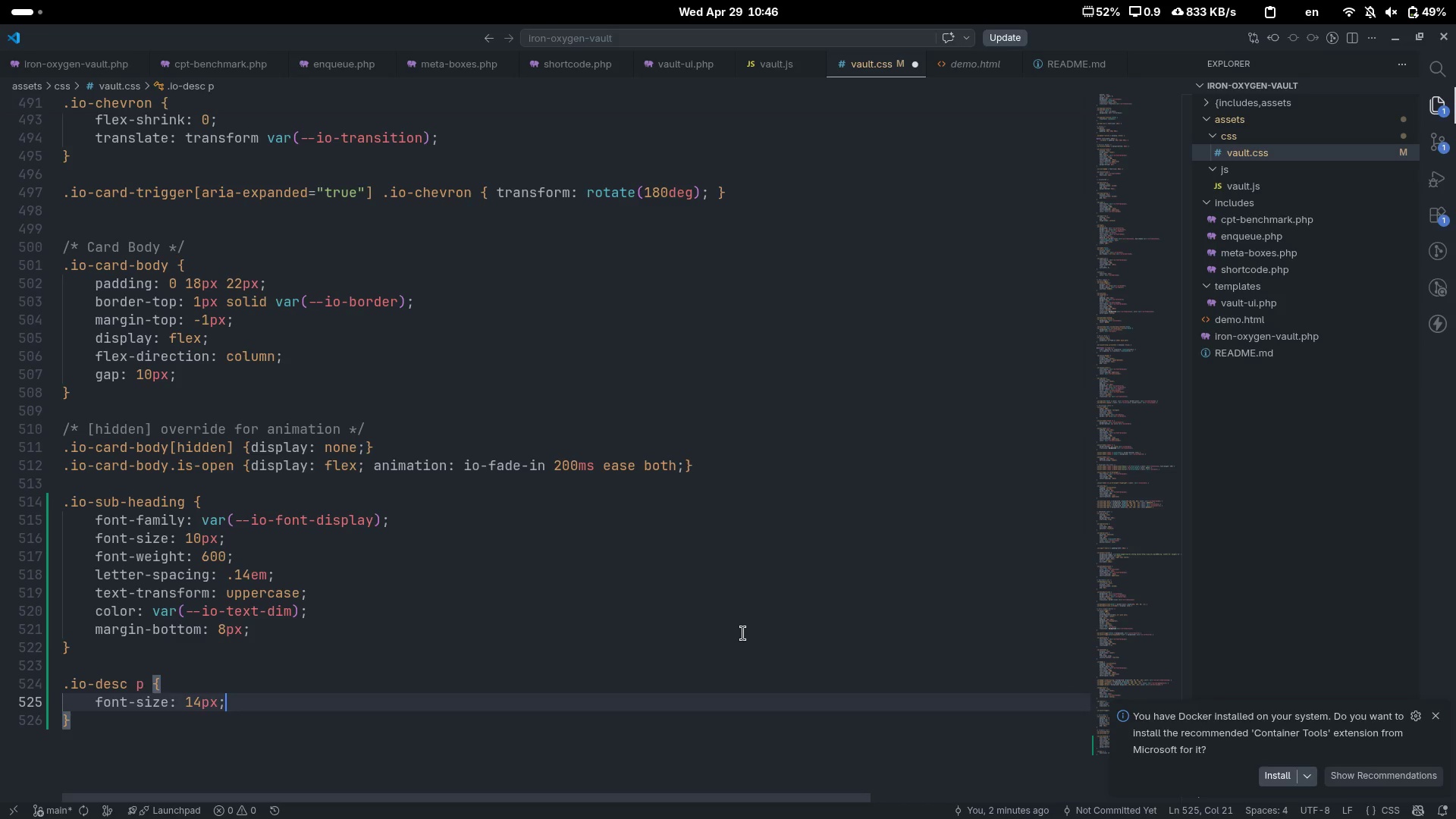 
key(Enter)
 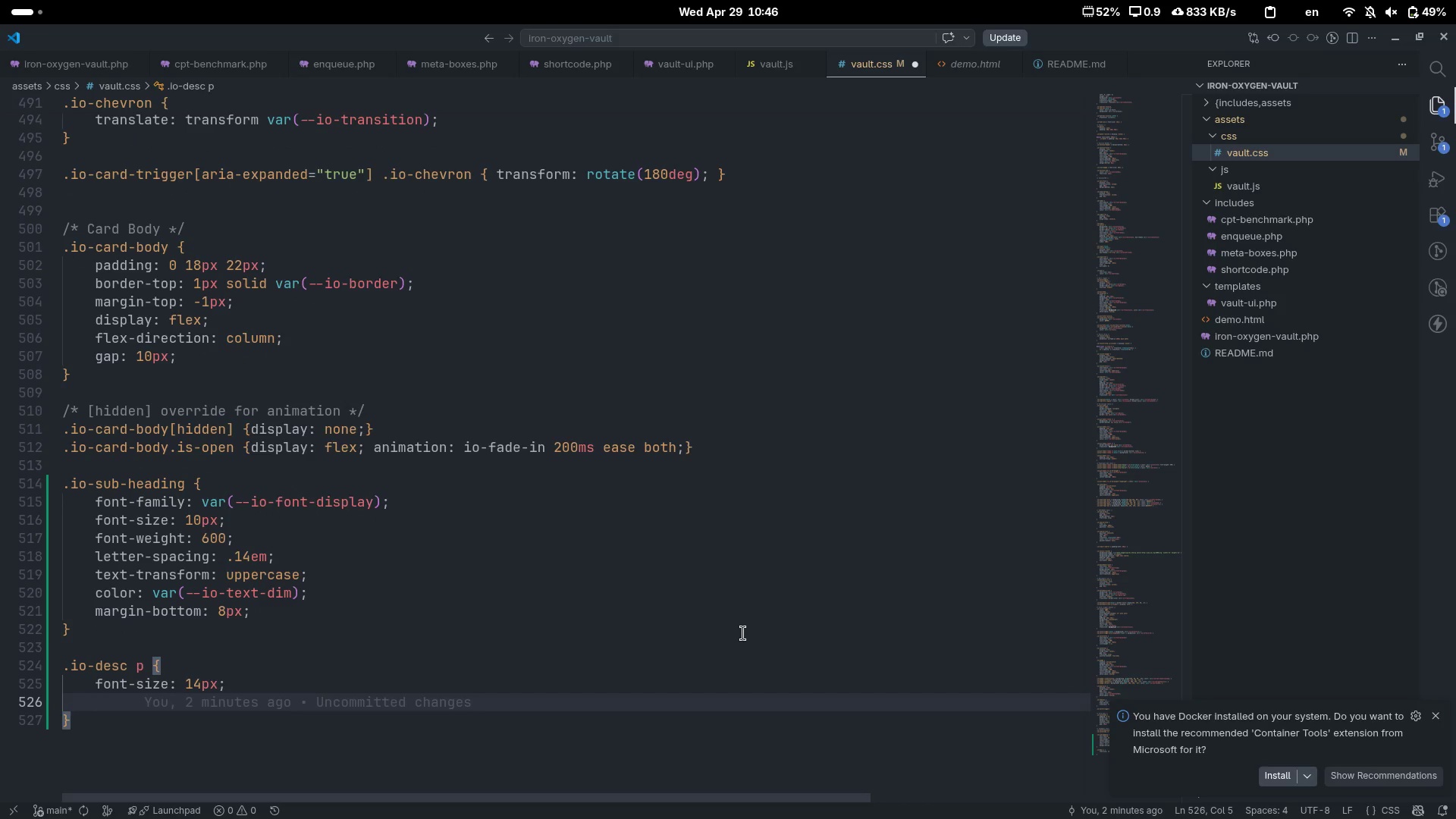 
type(colo)
key(Tab)
type(var(--io-tex)
key(Tab)
type(-mu)
key(Tab)
 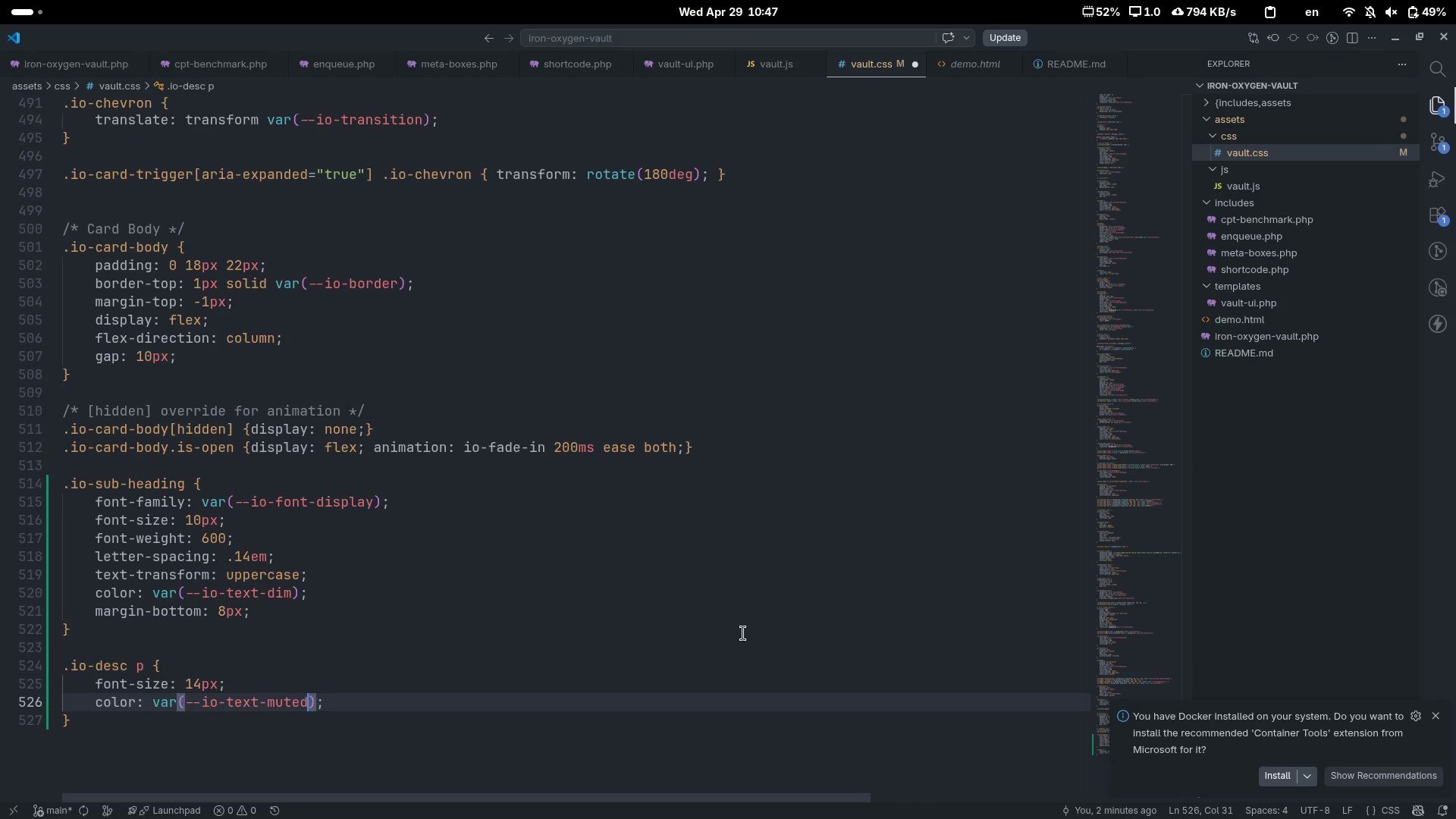 
key(ArrowRight)
 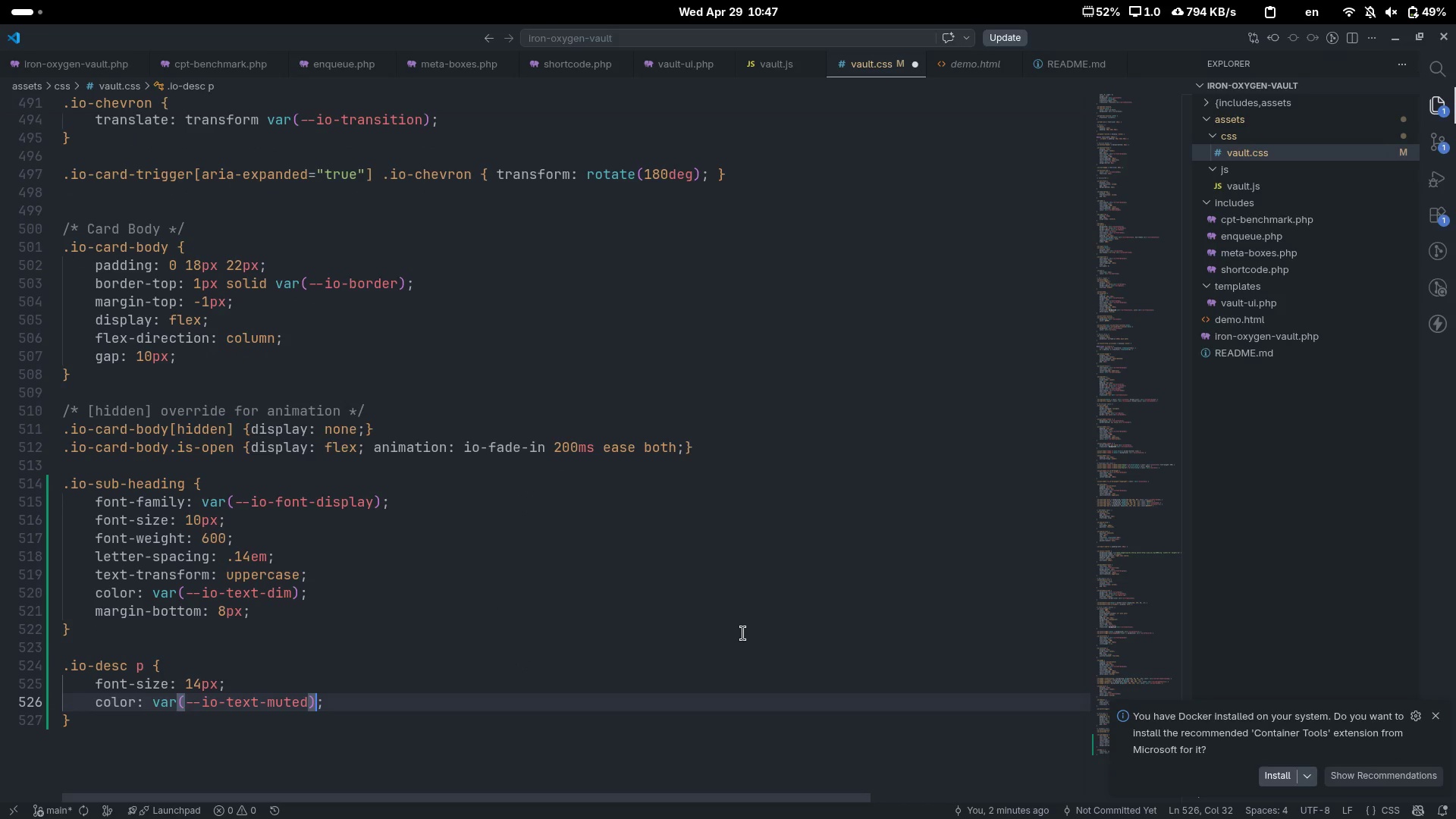 
key(ArrowRight)
 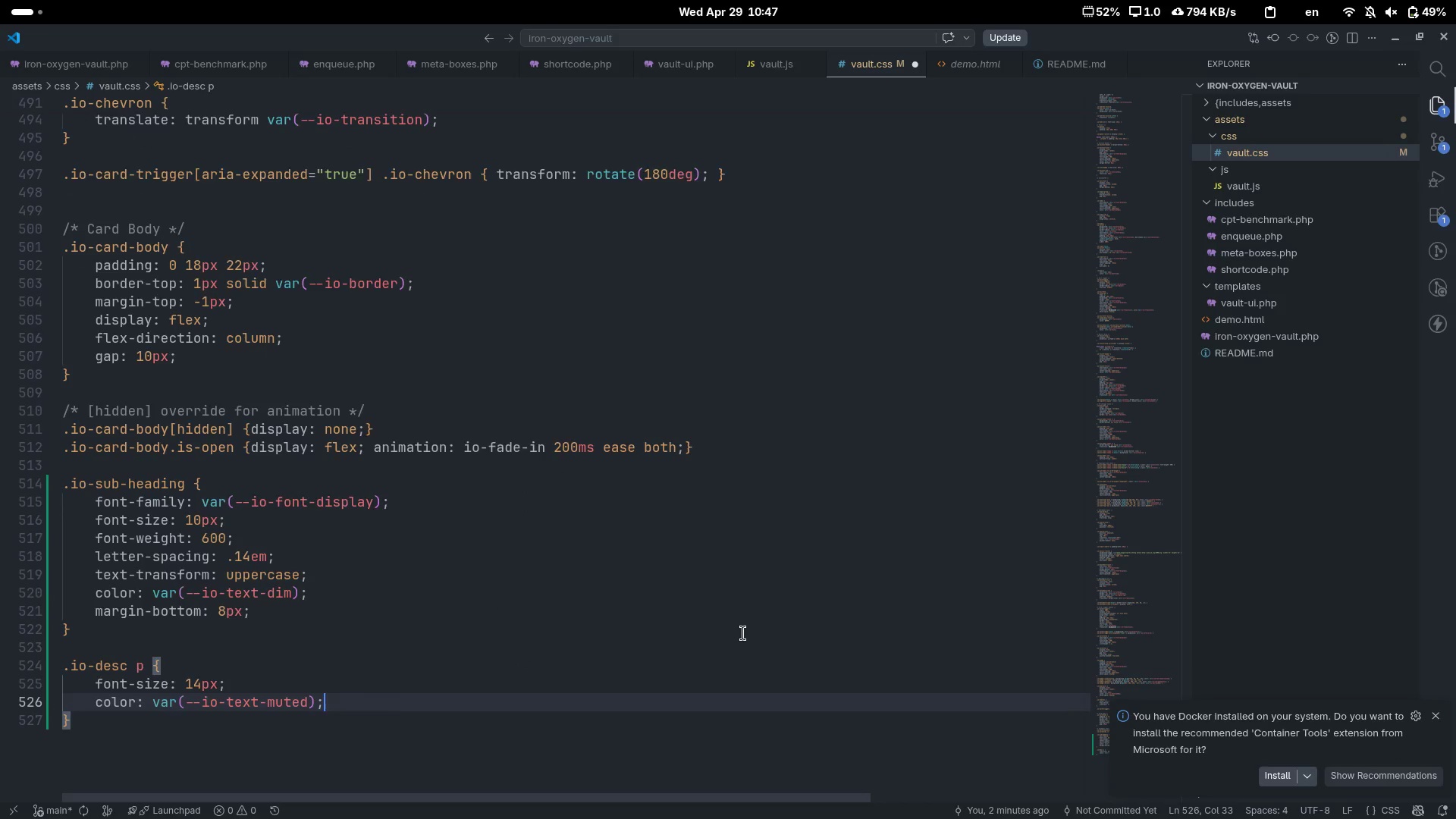 
key(Enter)
 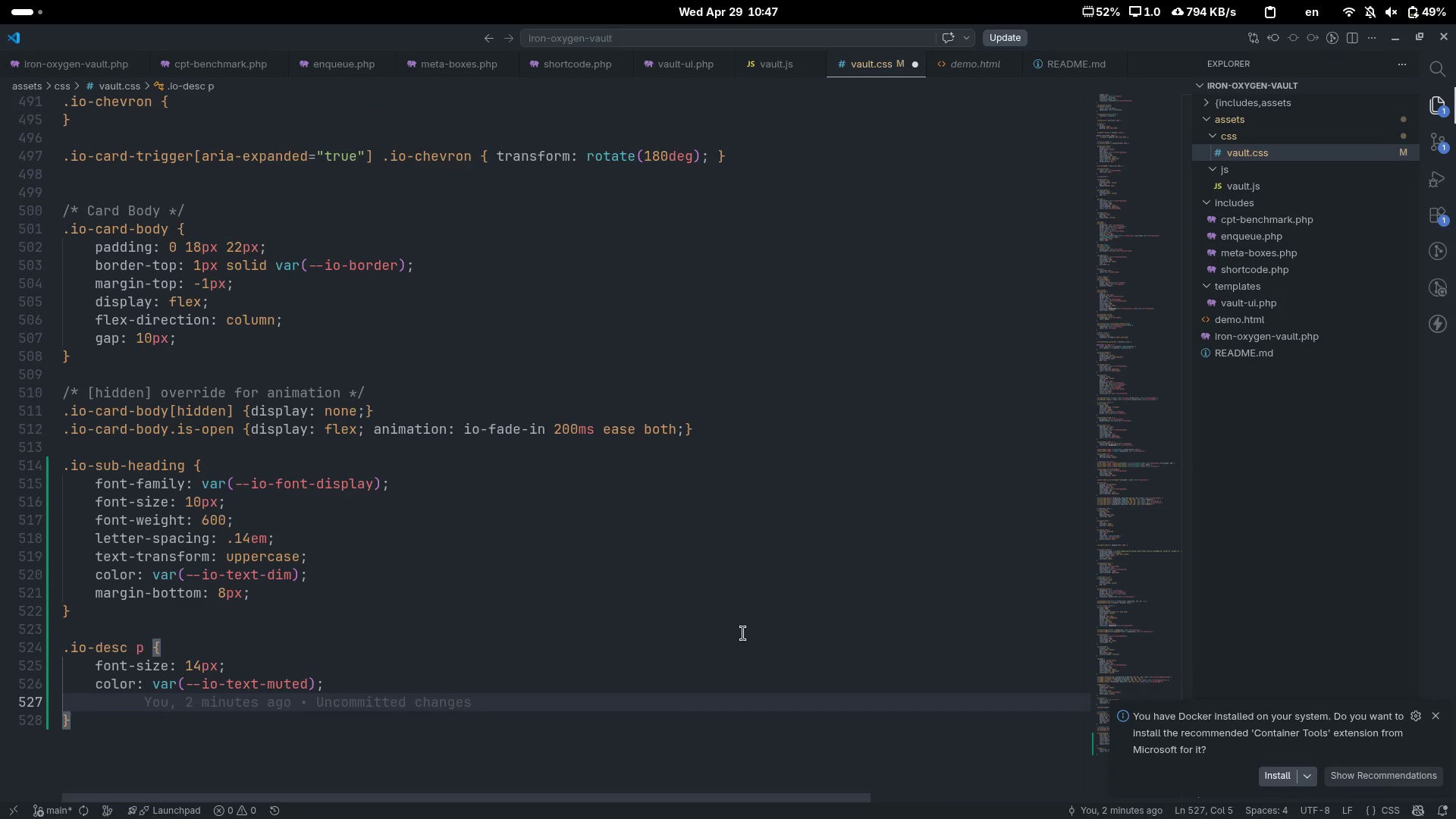 
type(line-heigh)
key(Tab)
type(1.7)
 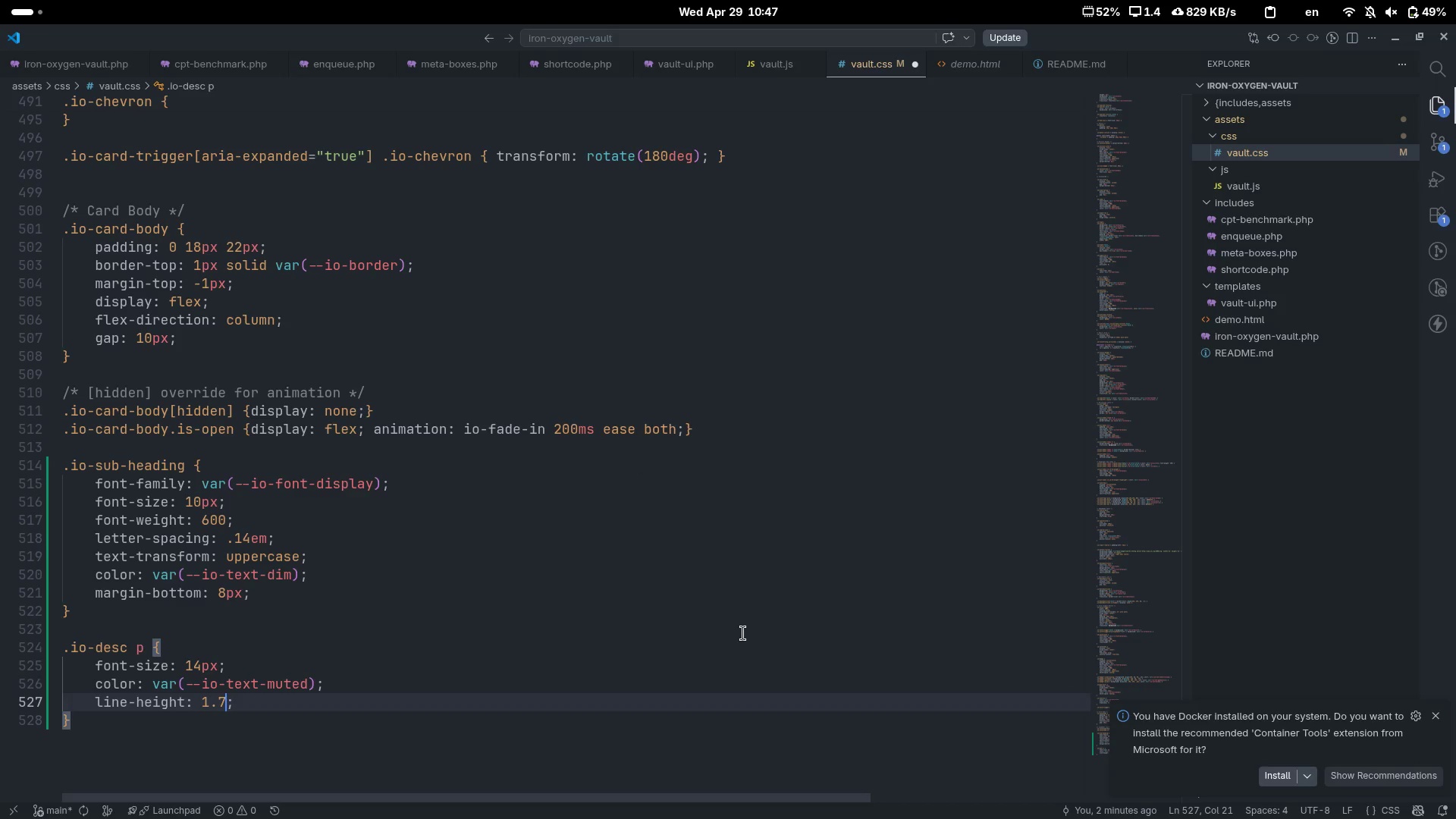 
key(ArrowRight)
 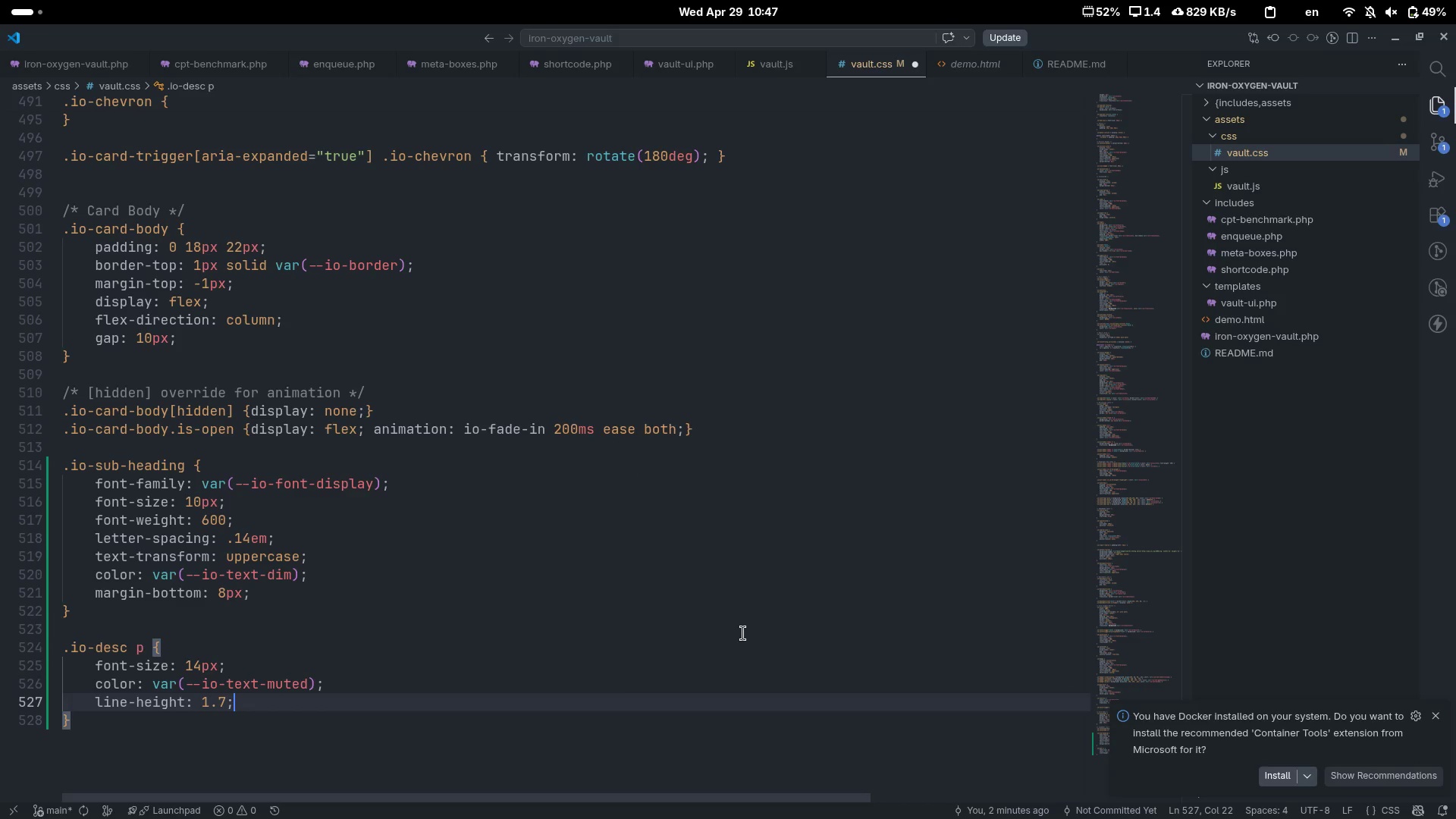 
key(Enter)
 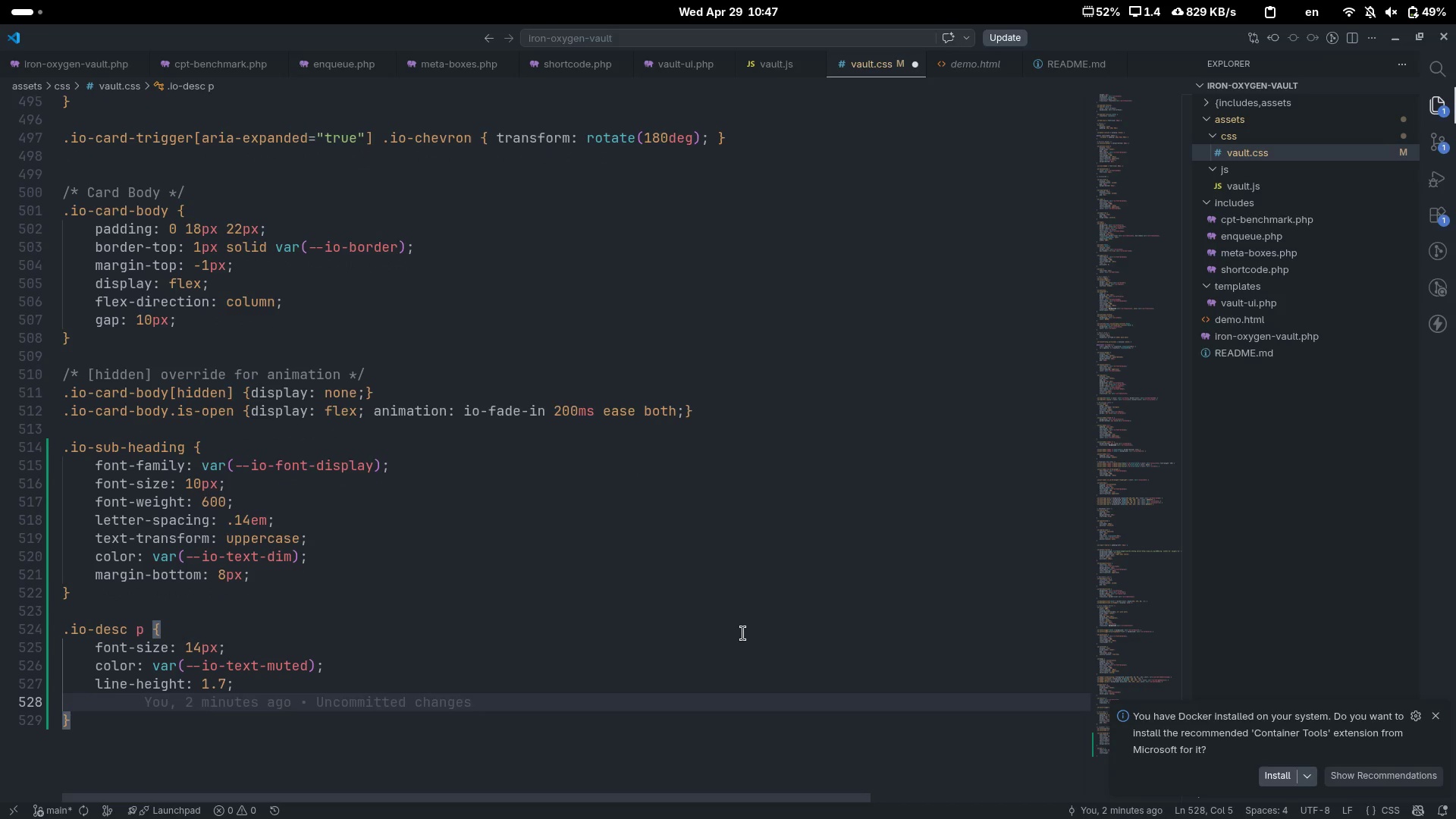 
type(white-spa)
key(Tab)
type(pre-wrap)
 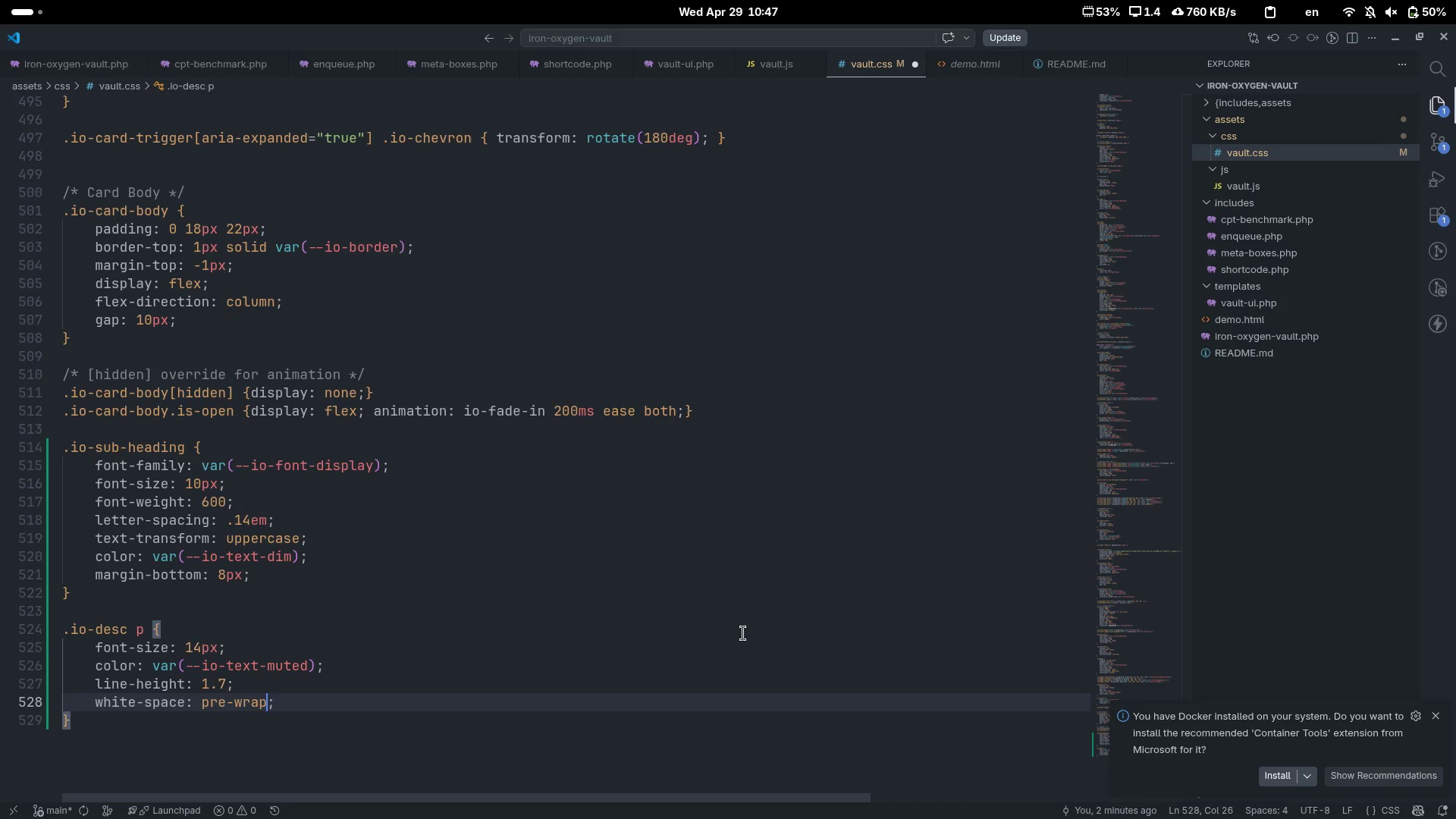 
key(ArrowRight)
 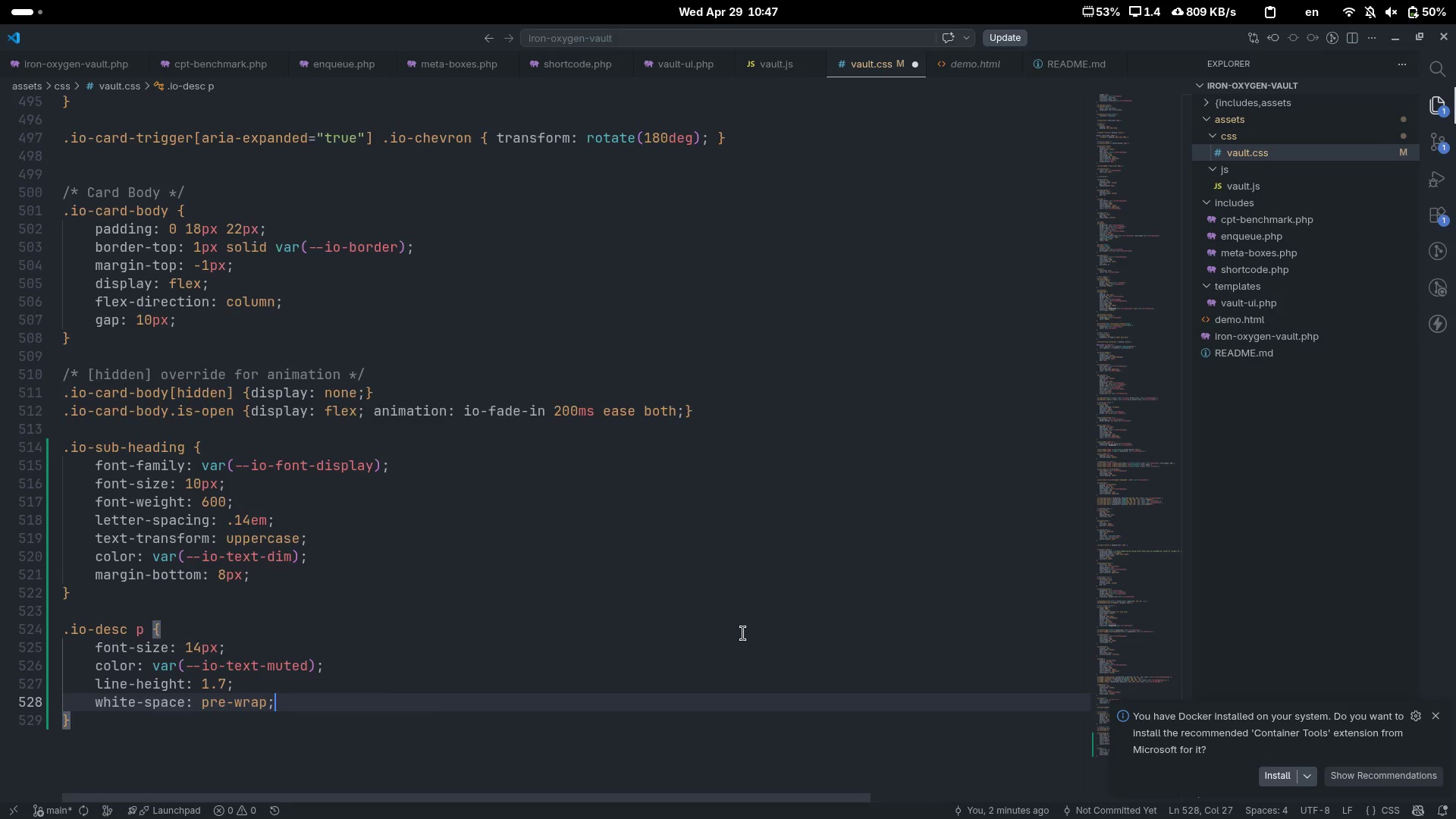 
key(Enter)
 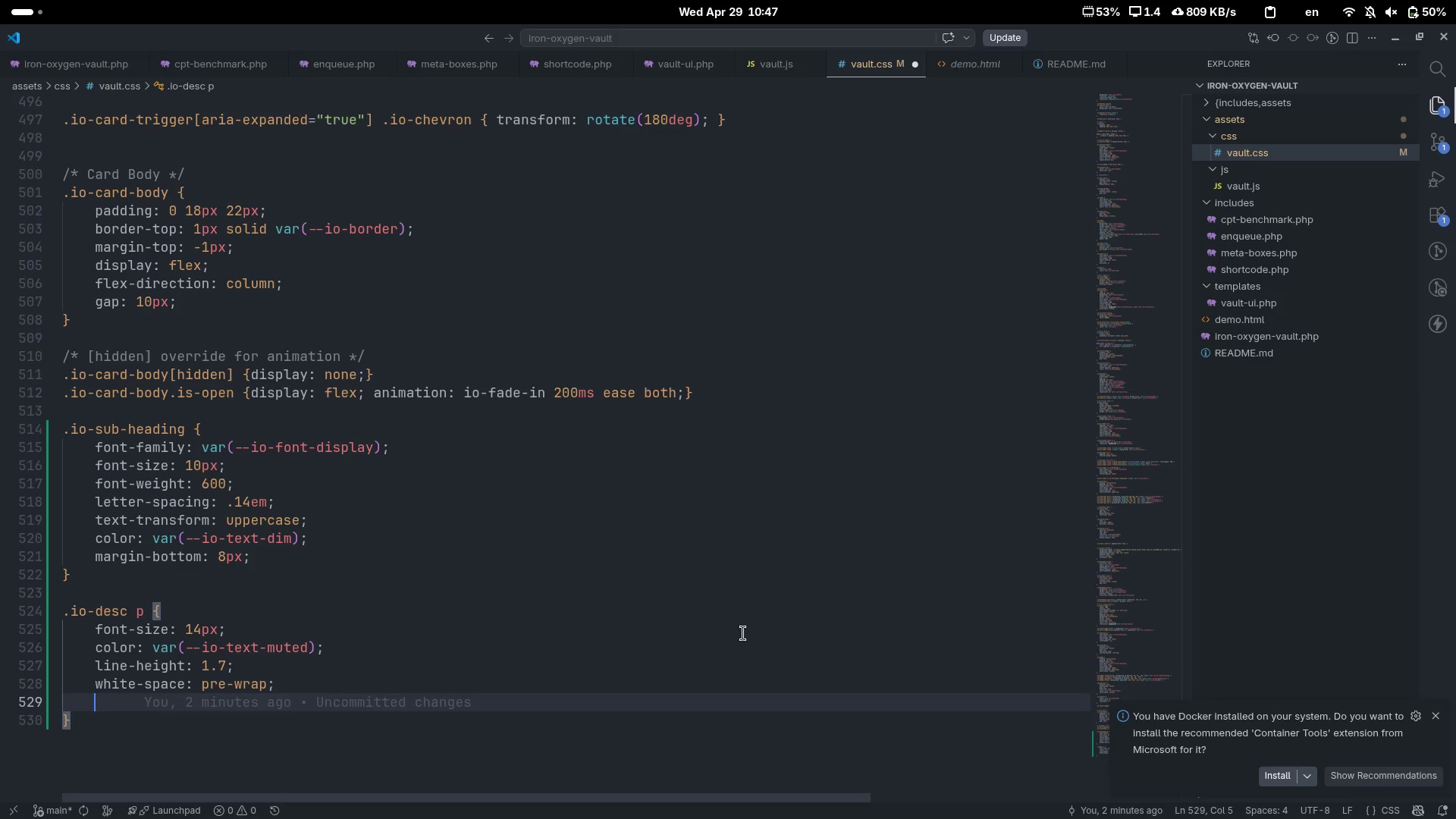 
key(Control+Shift+J)
 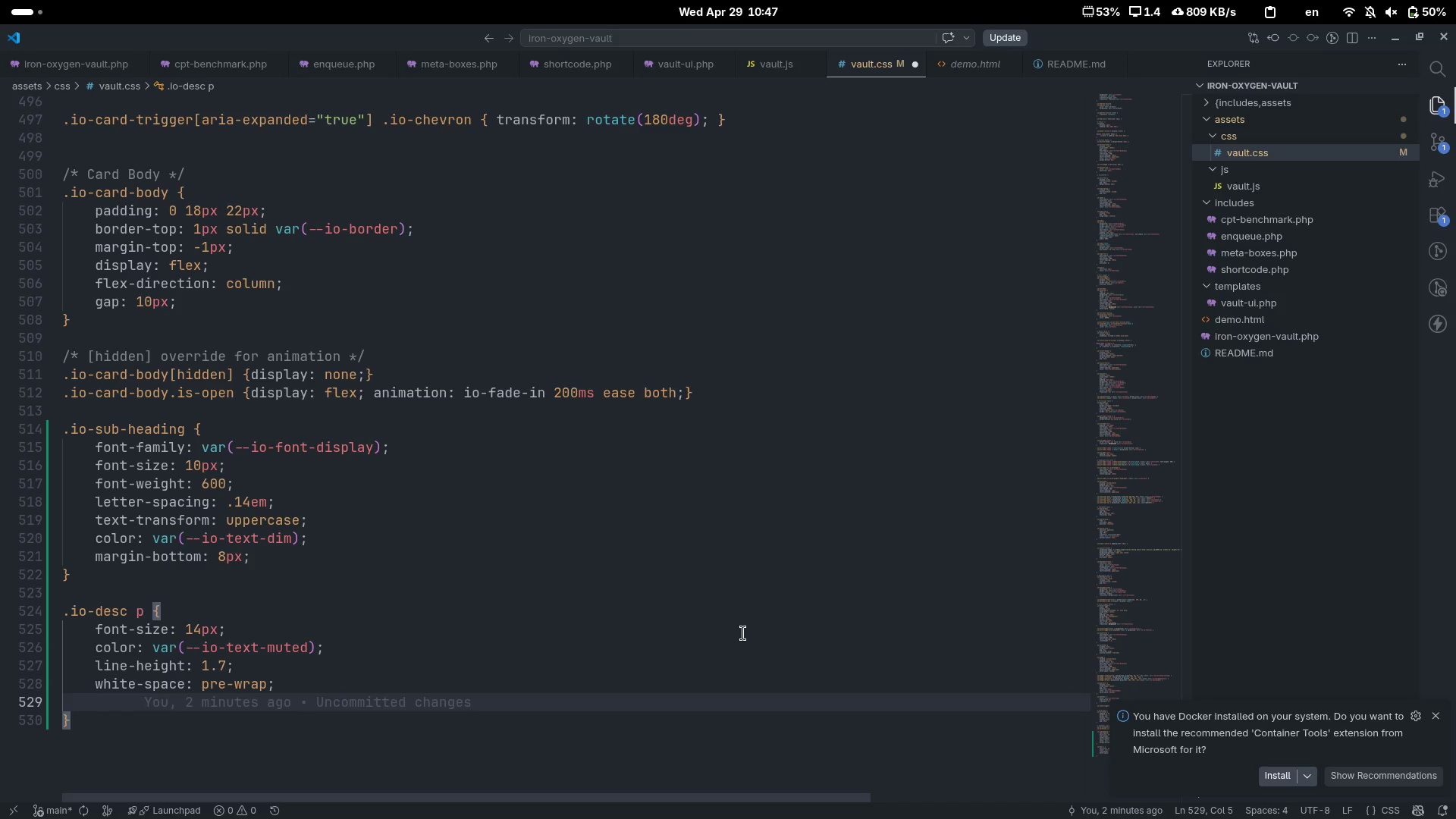 
key(Control+Shift+ShiftLeft)
 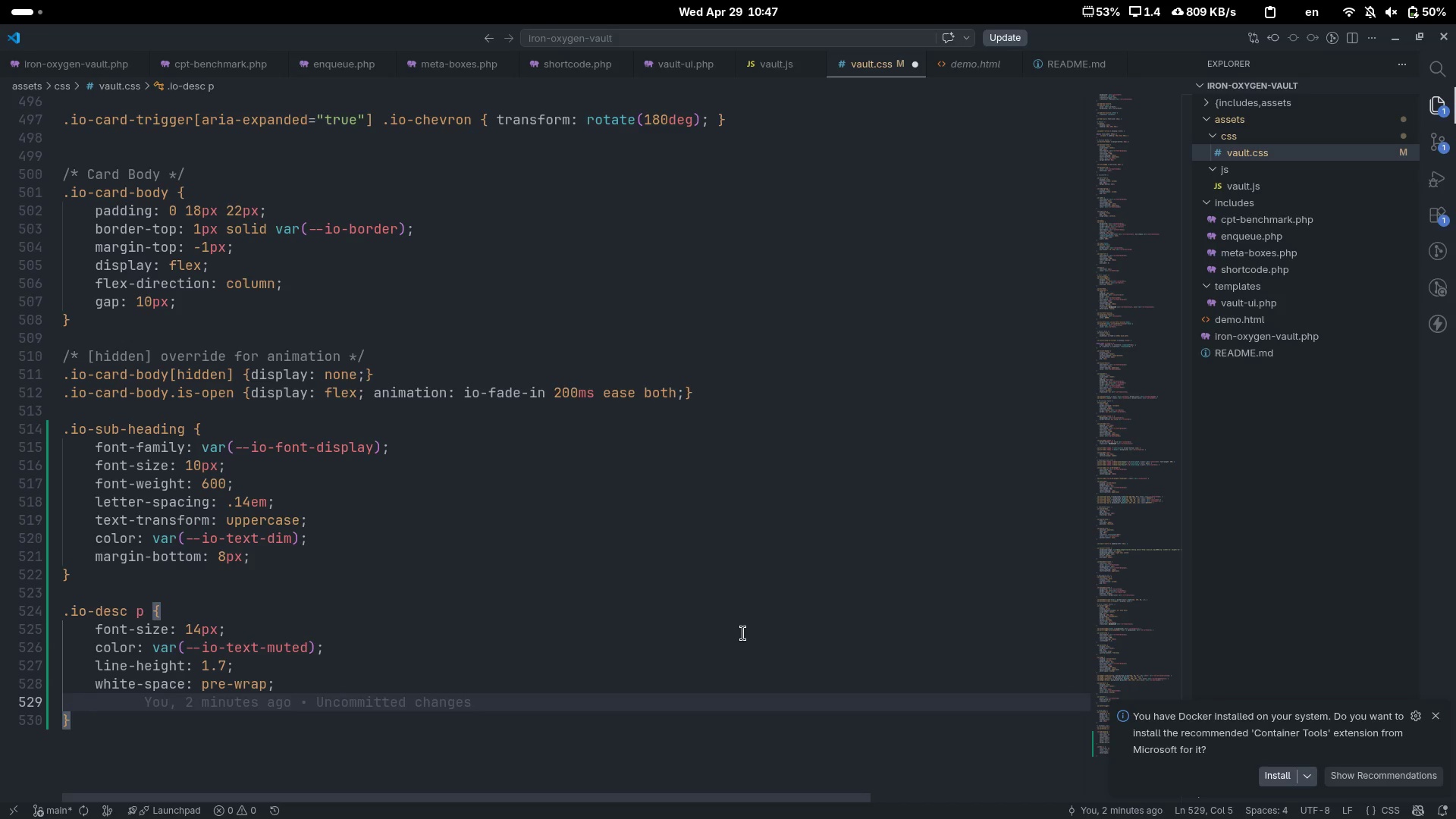 
key(Control+Shift+K)
 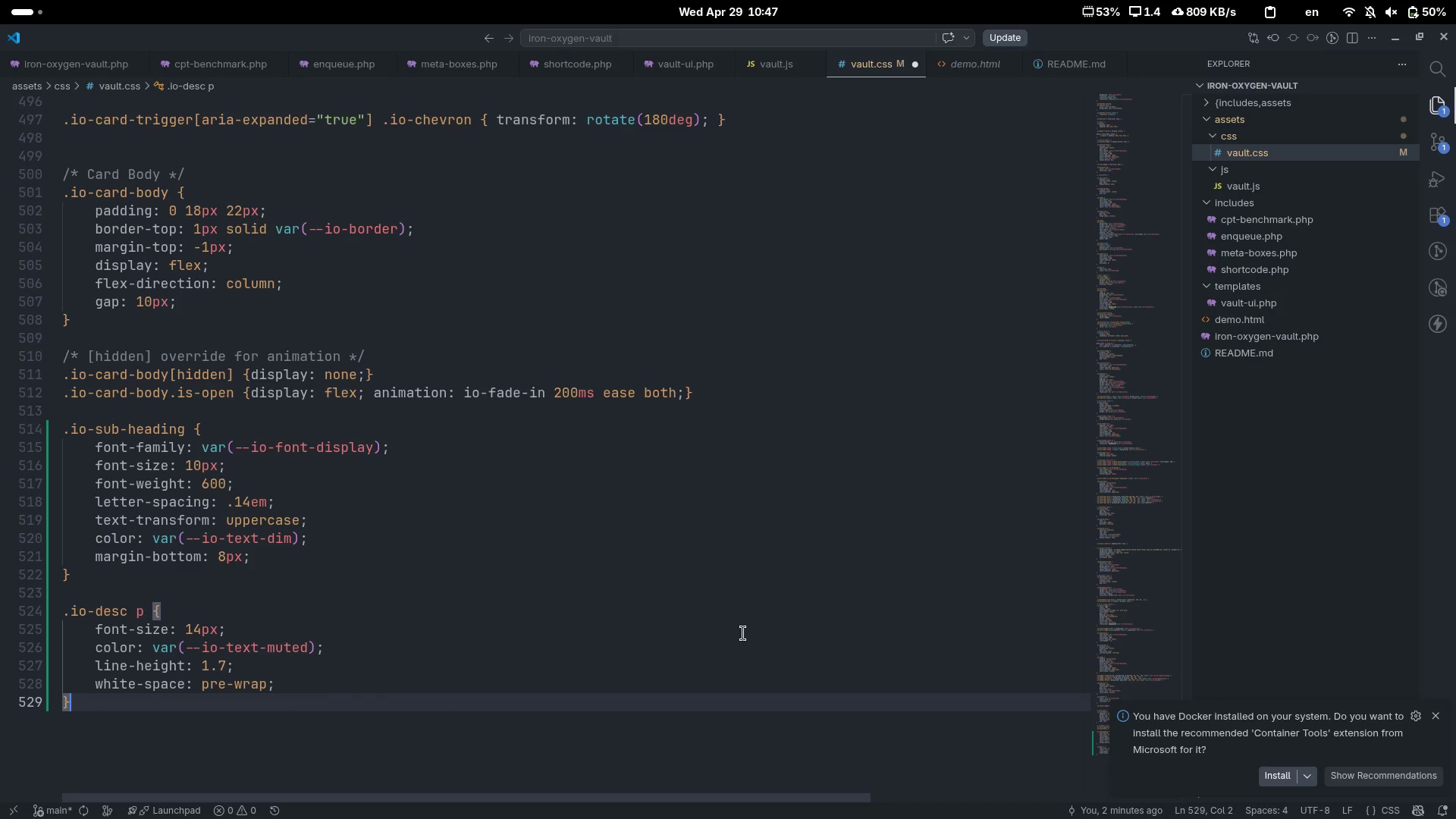 
key(ArrowDown)
 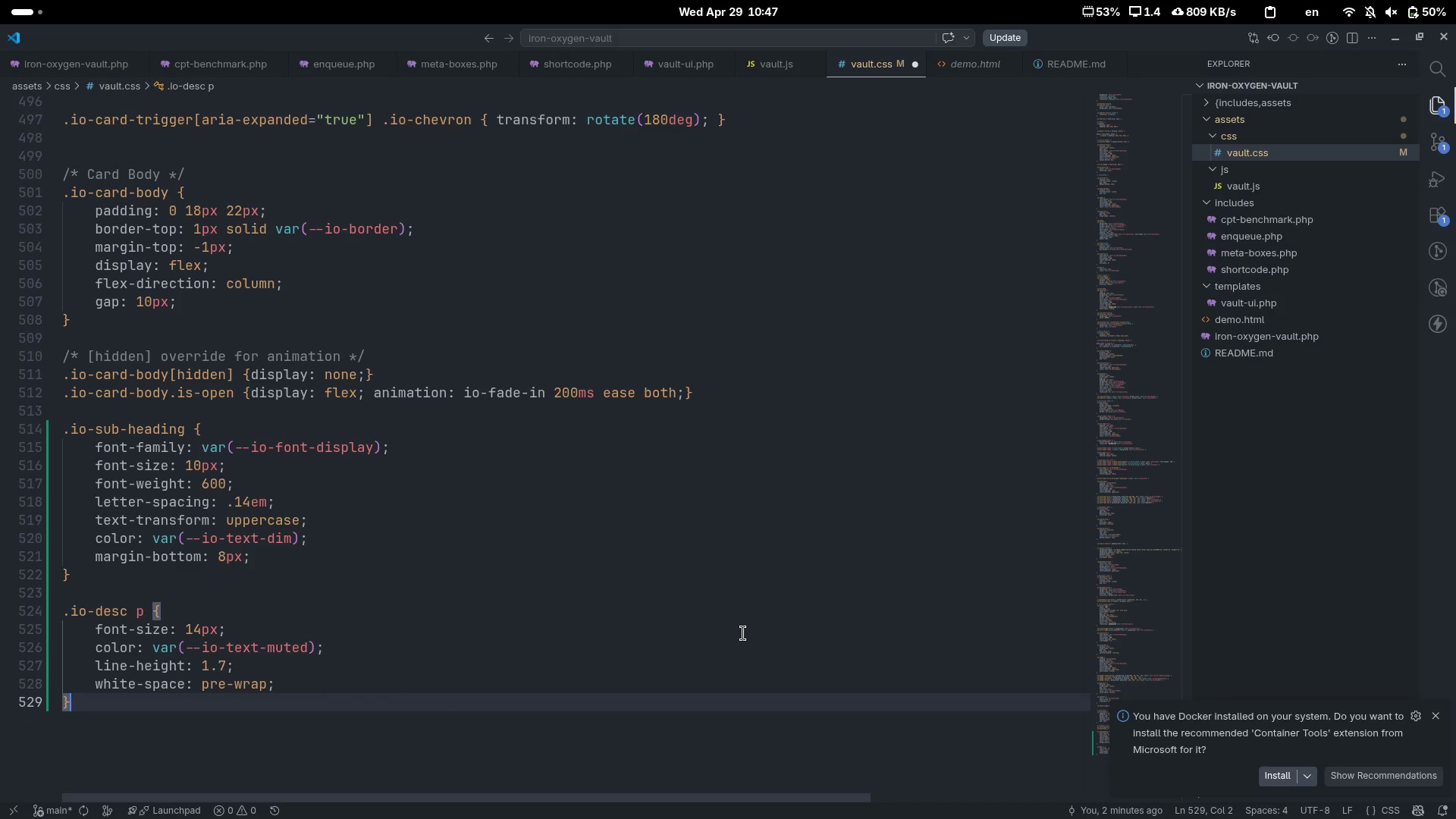 
key(Enter)
 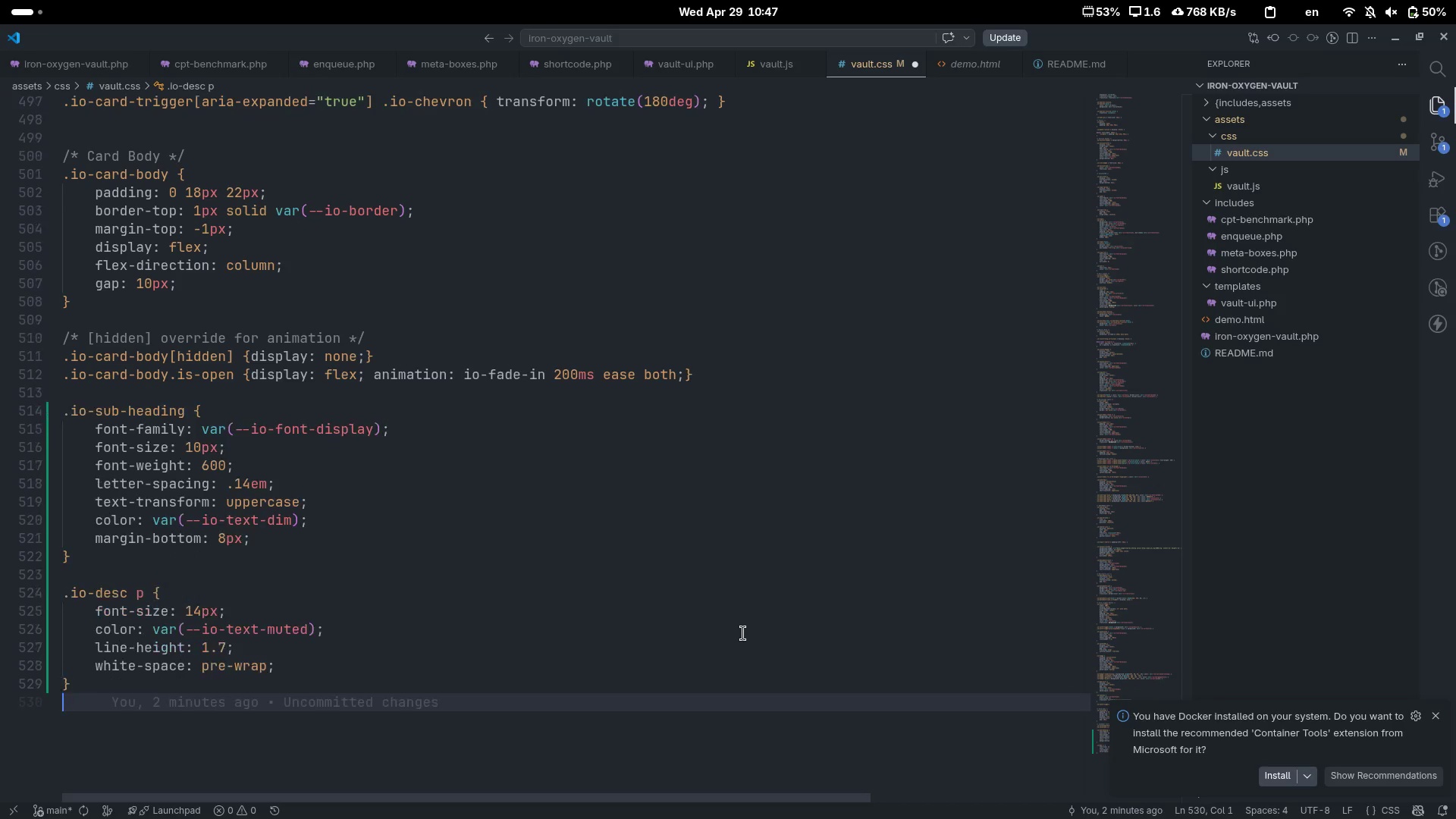 
key(Enter)
 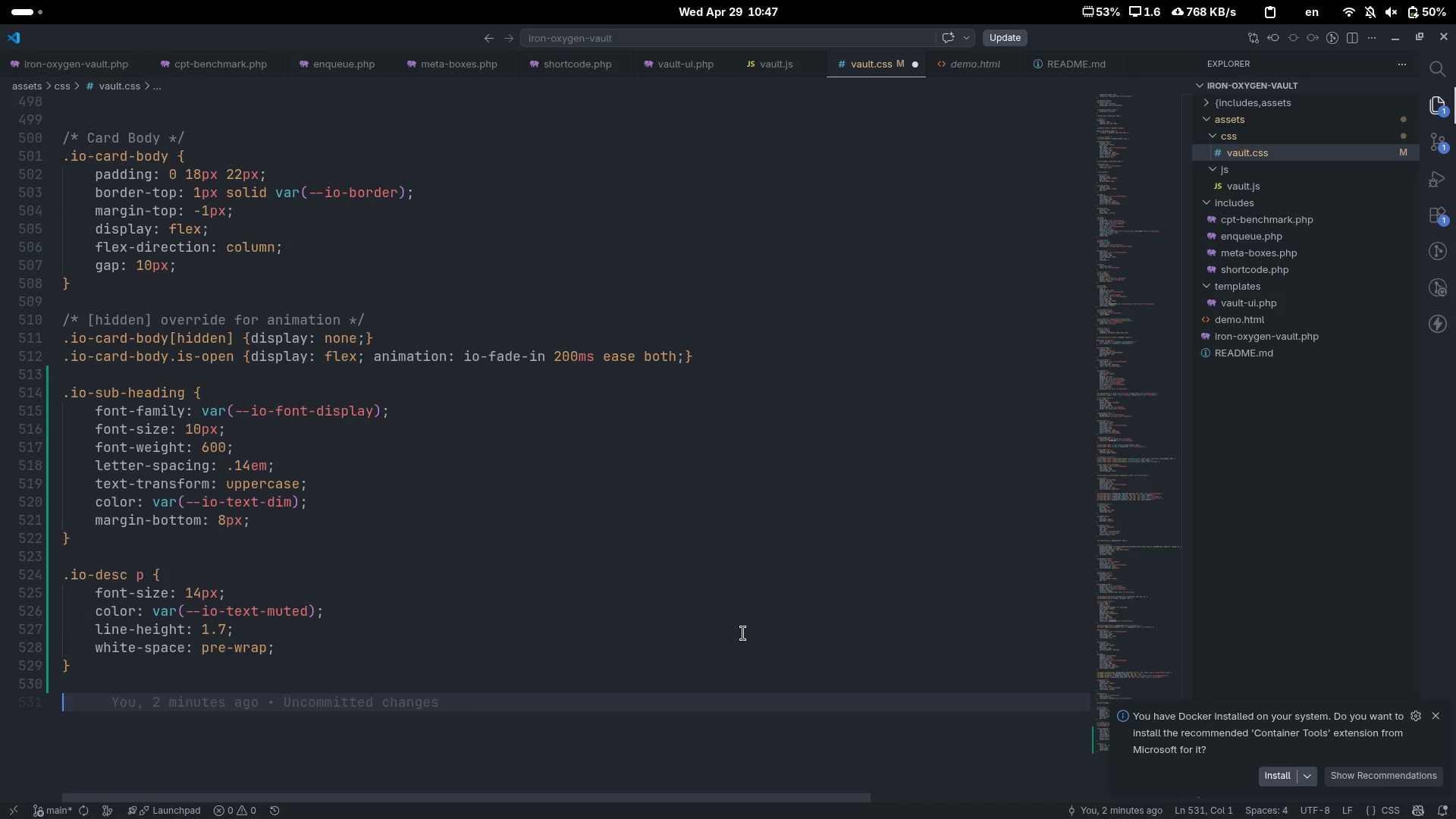 
type(.io-qeuo)
 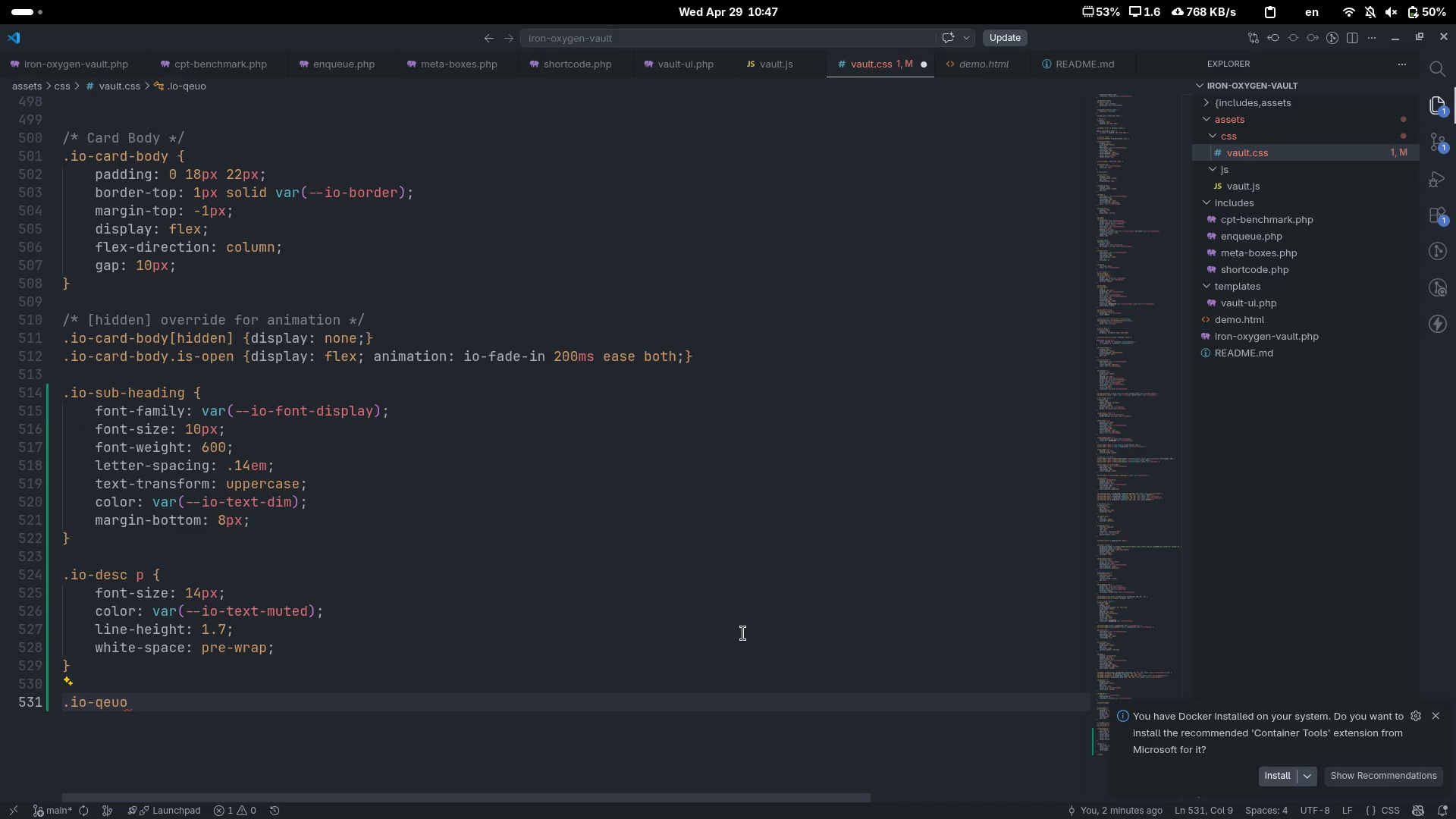 
key(Control+ControlLeft)
 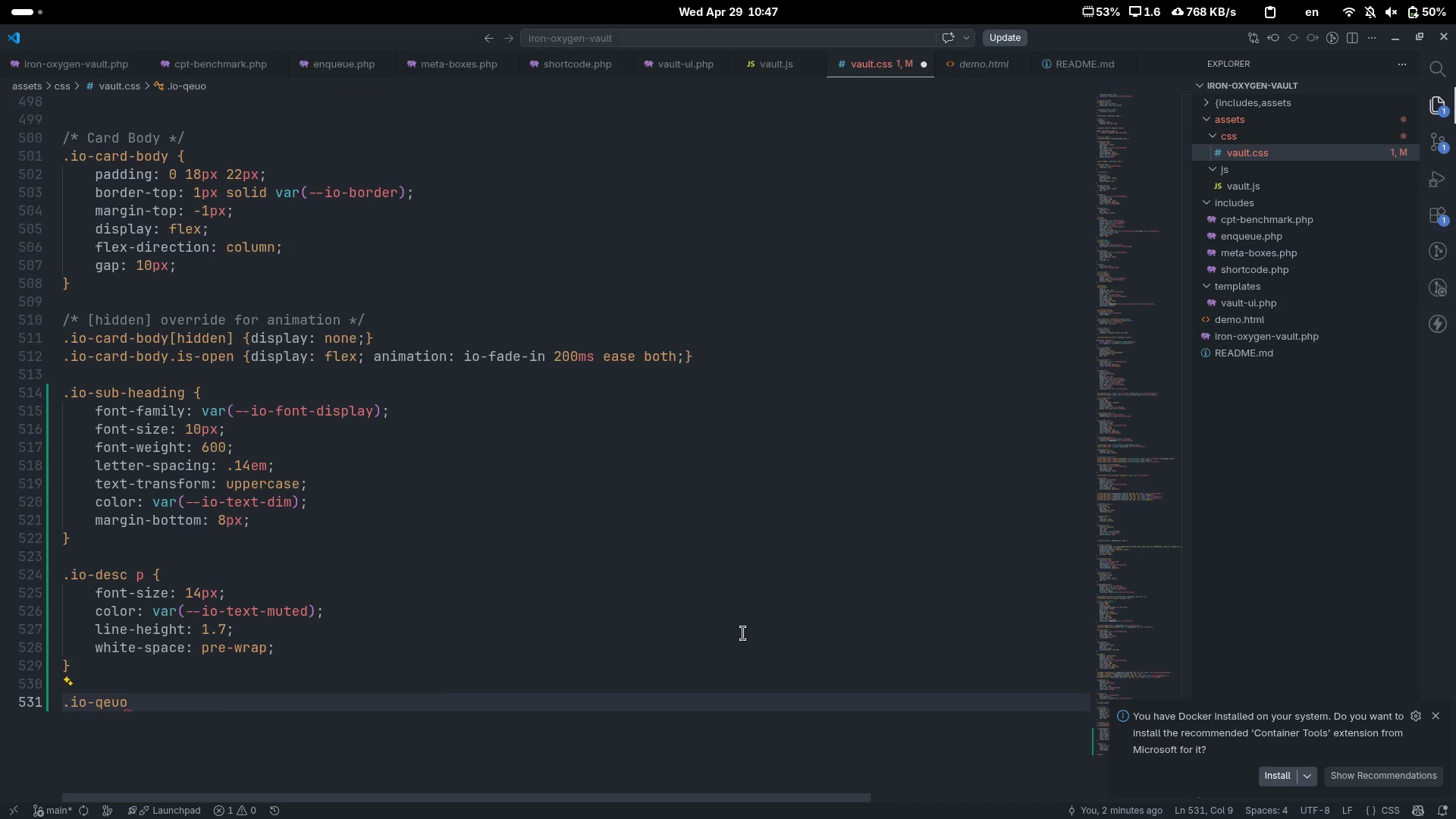 
key(Control+Backspace)
 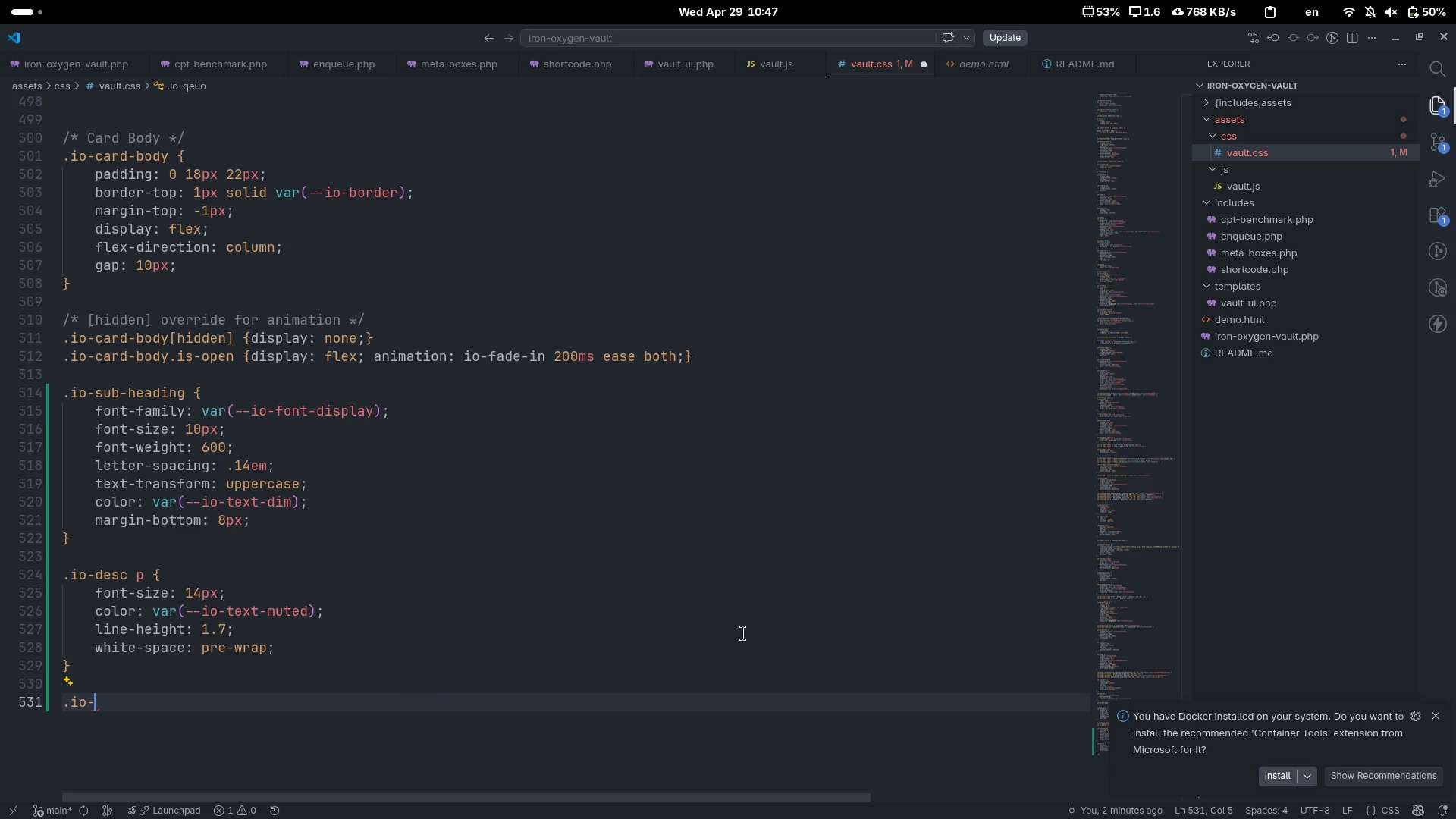 
type(q)
key(Backspace)
type(wqu)
 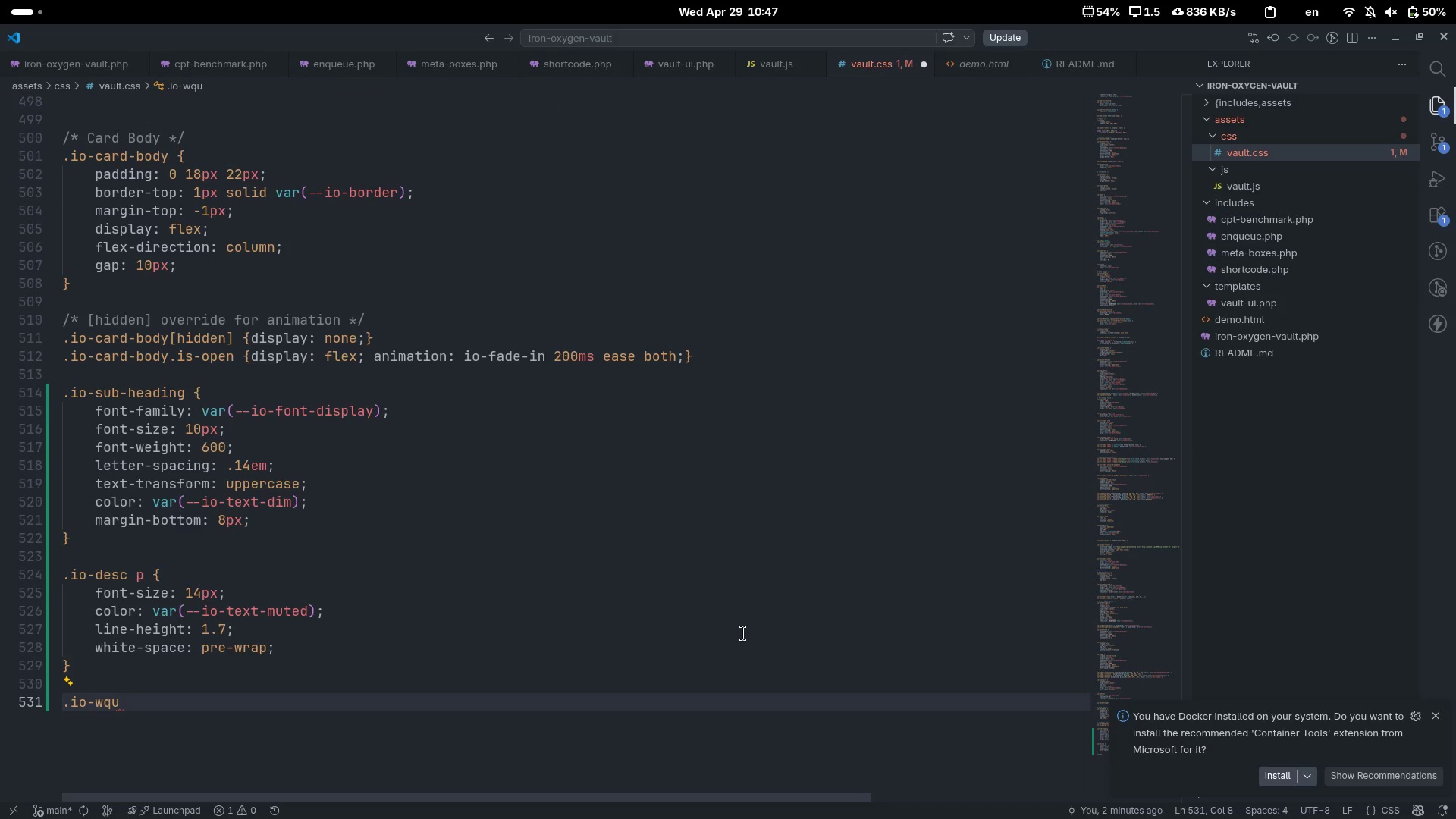 
key(Control+ControlLeft)
 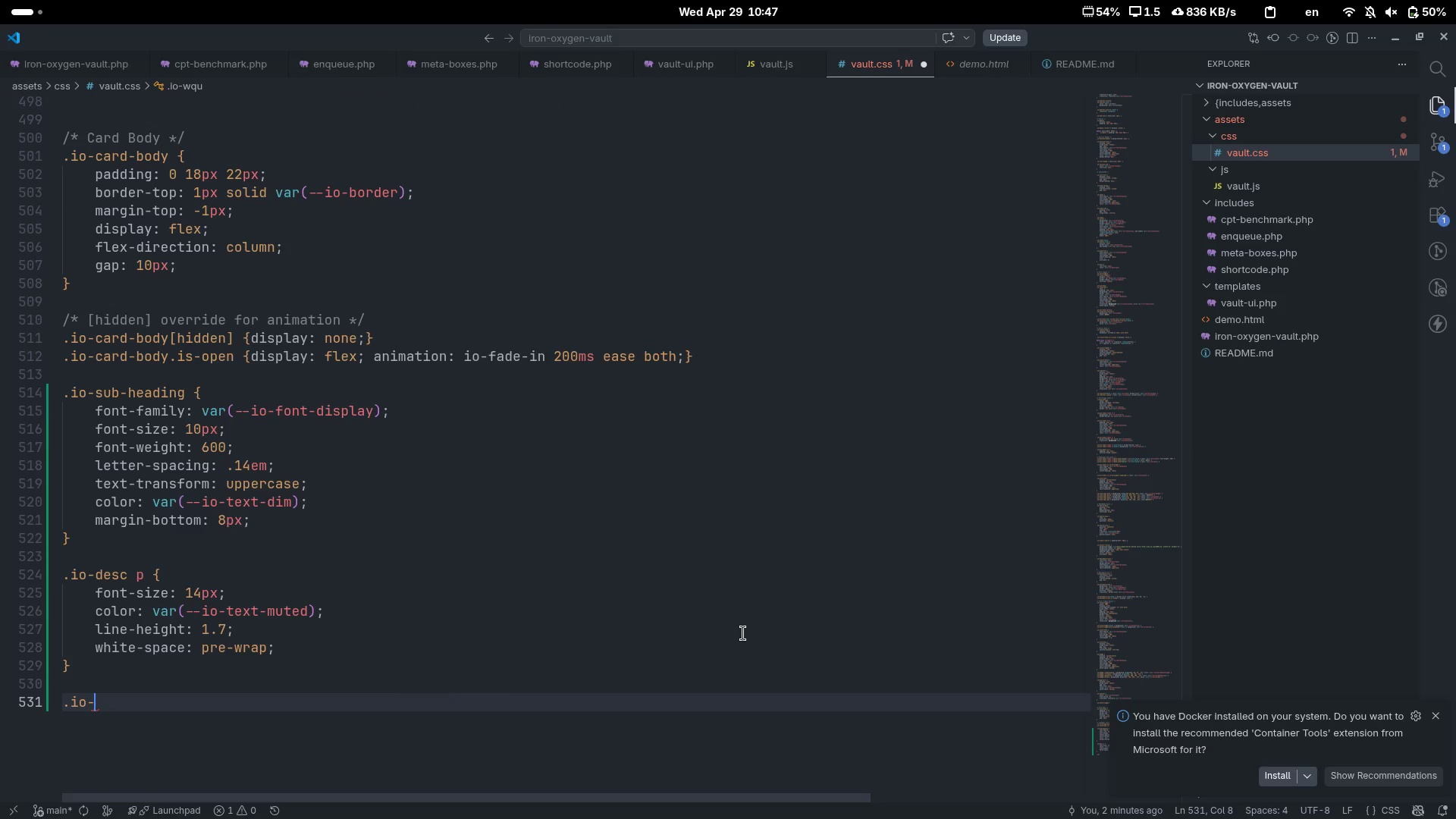 
key(Control+Backspace)
 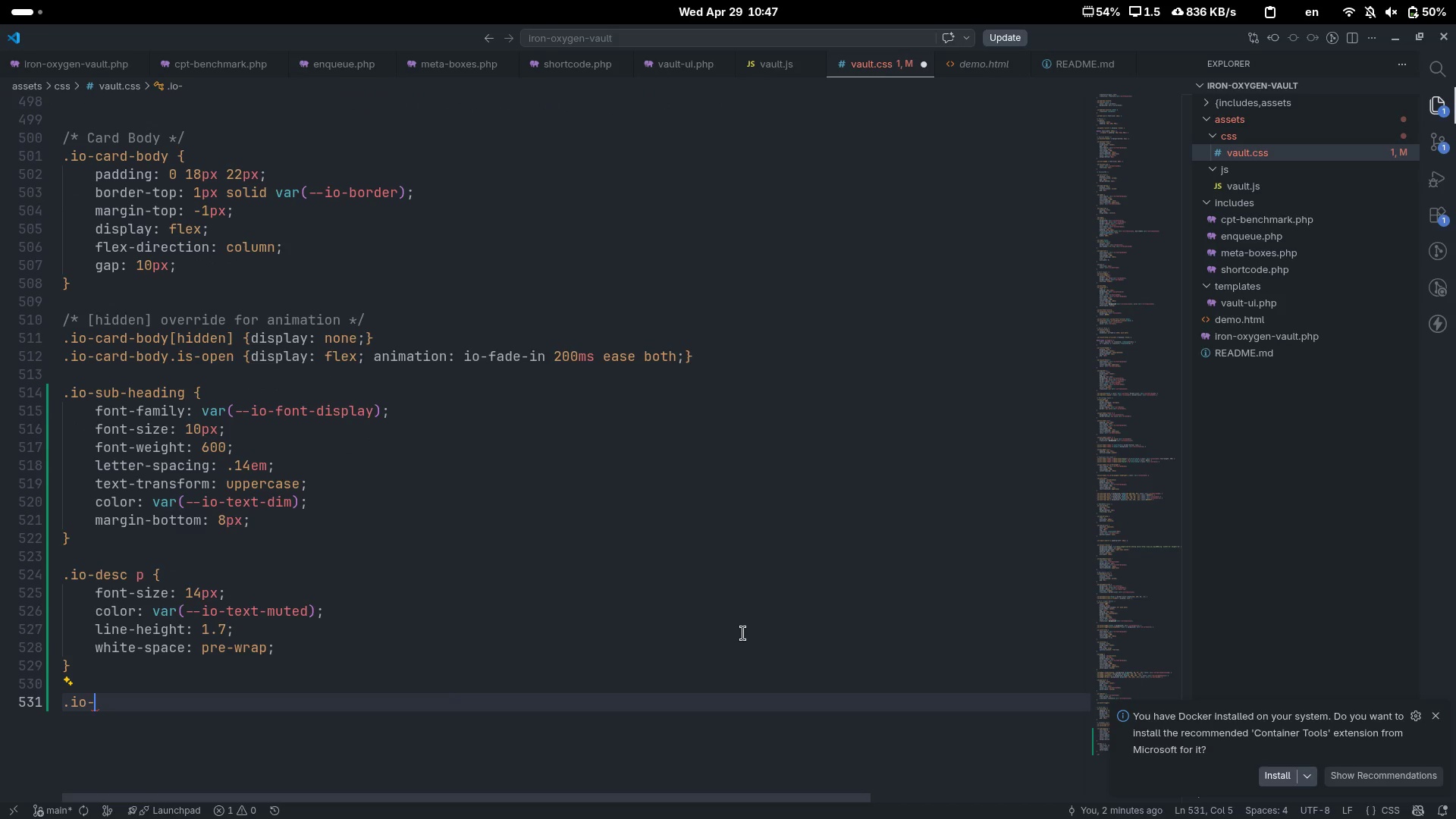 
type(equip-list {)
 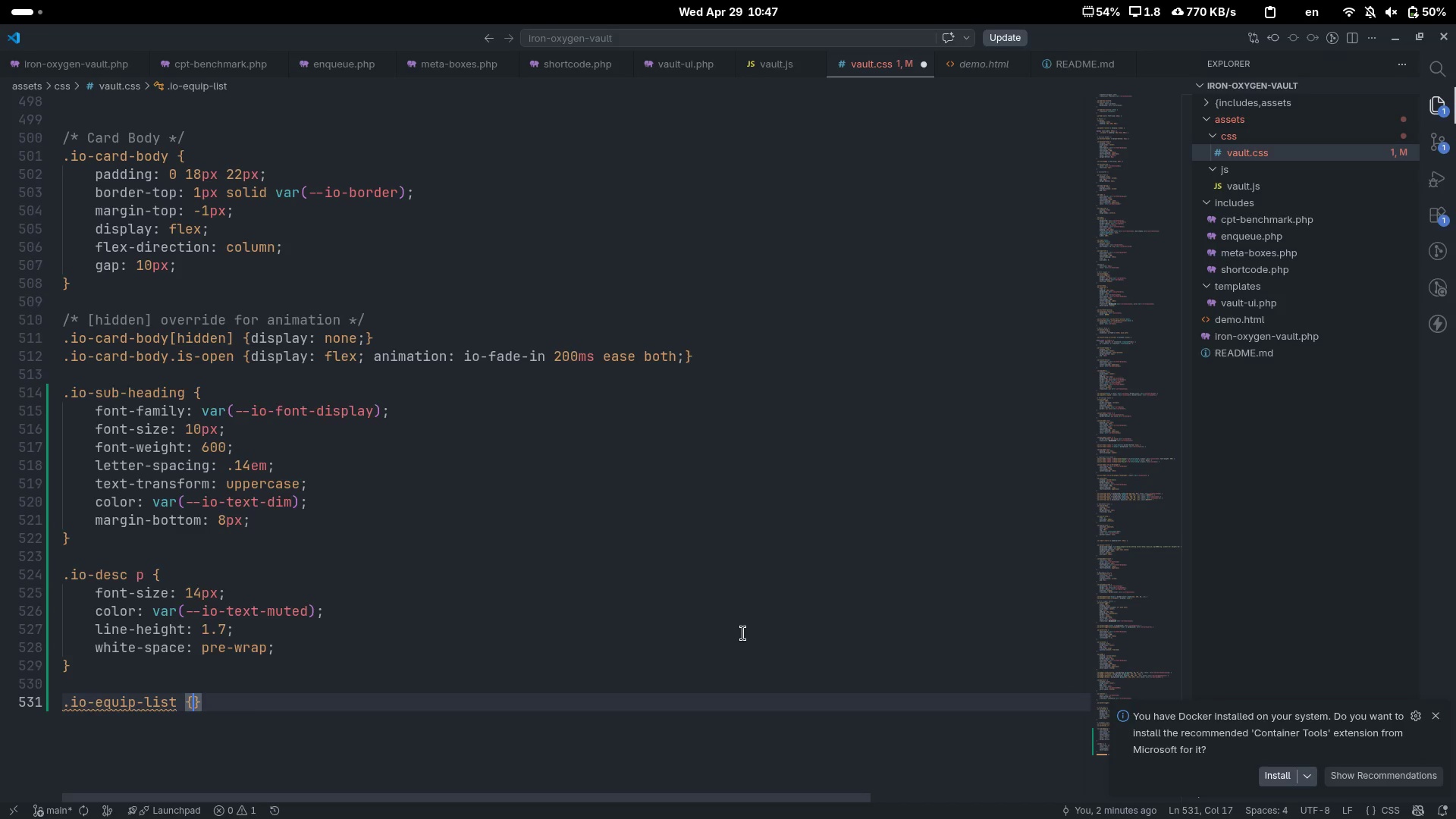 
key(Enter)
 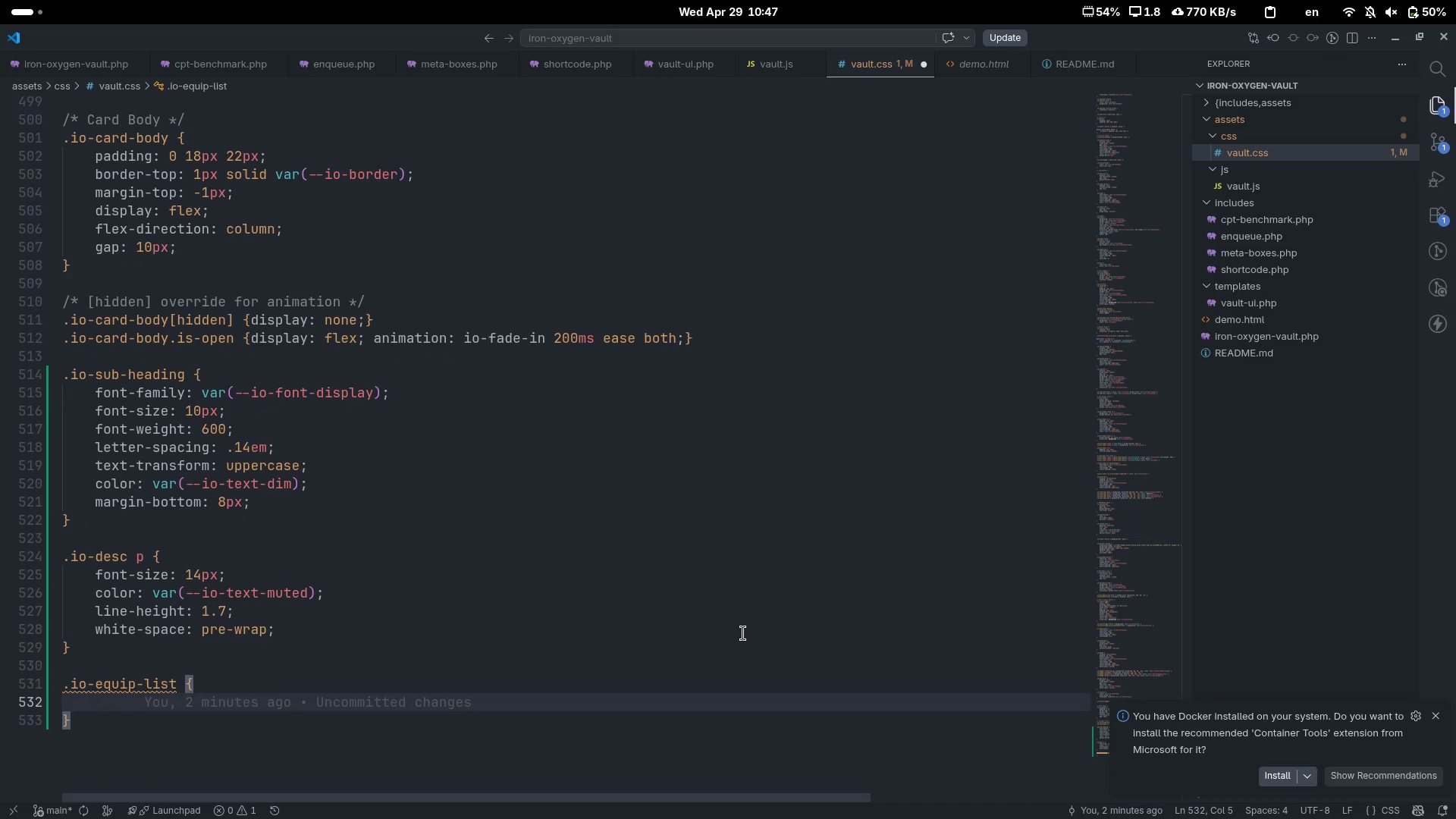 
scroll: coordinate [743, 633], scroll_direction: down, amount: 8.0
 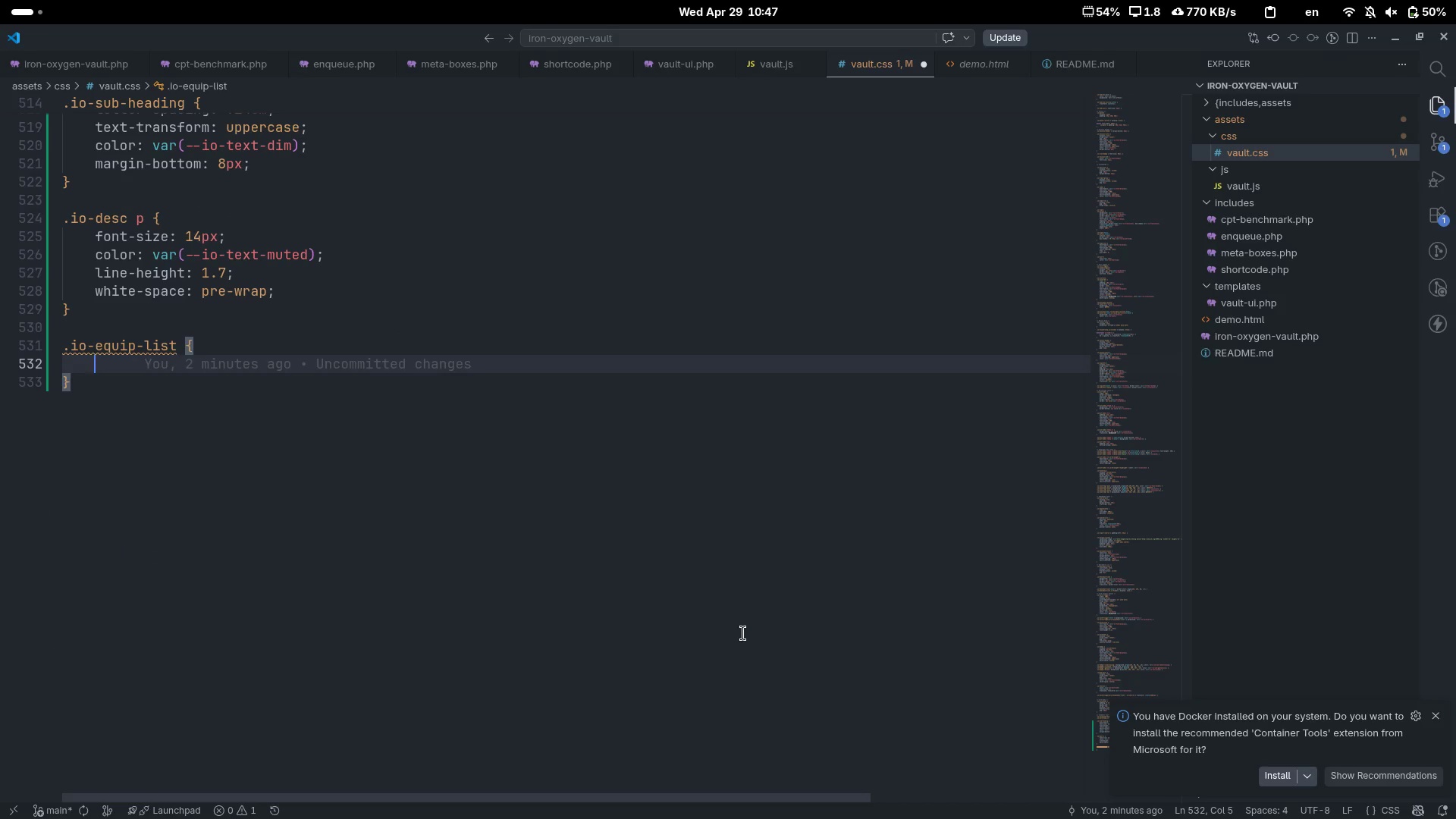 
type(display)
key(Tab)
type(flex)
 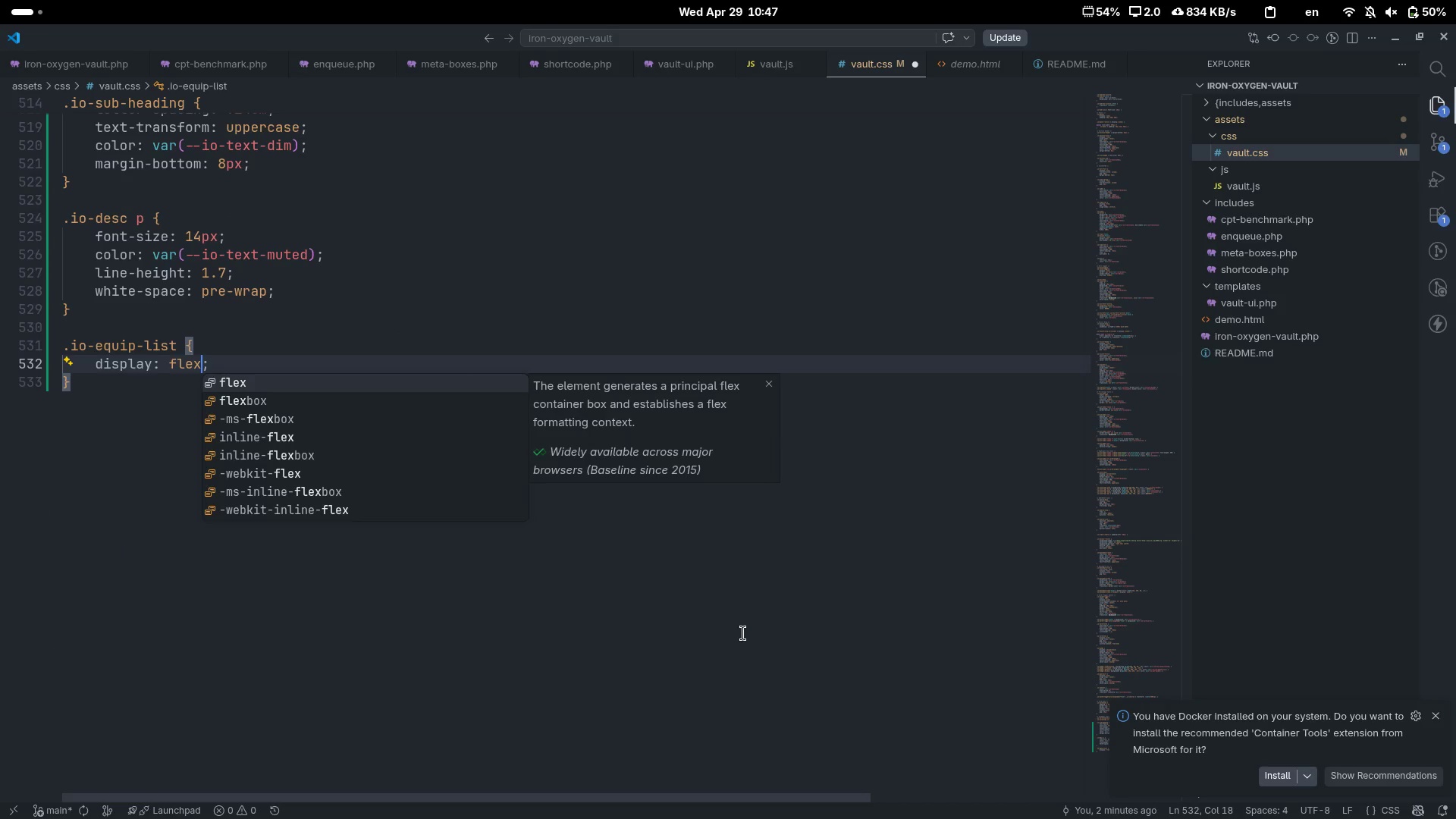 
key(ArrowRight)
 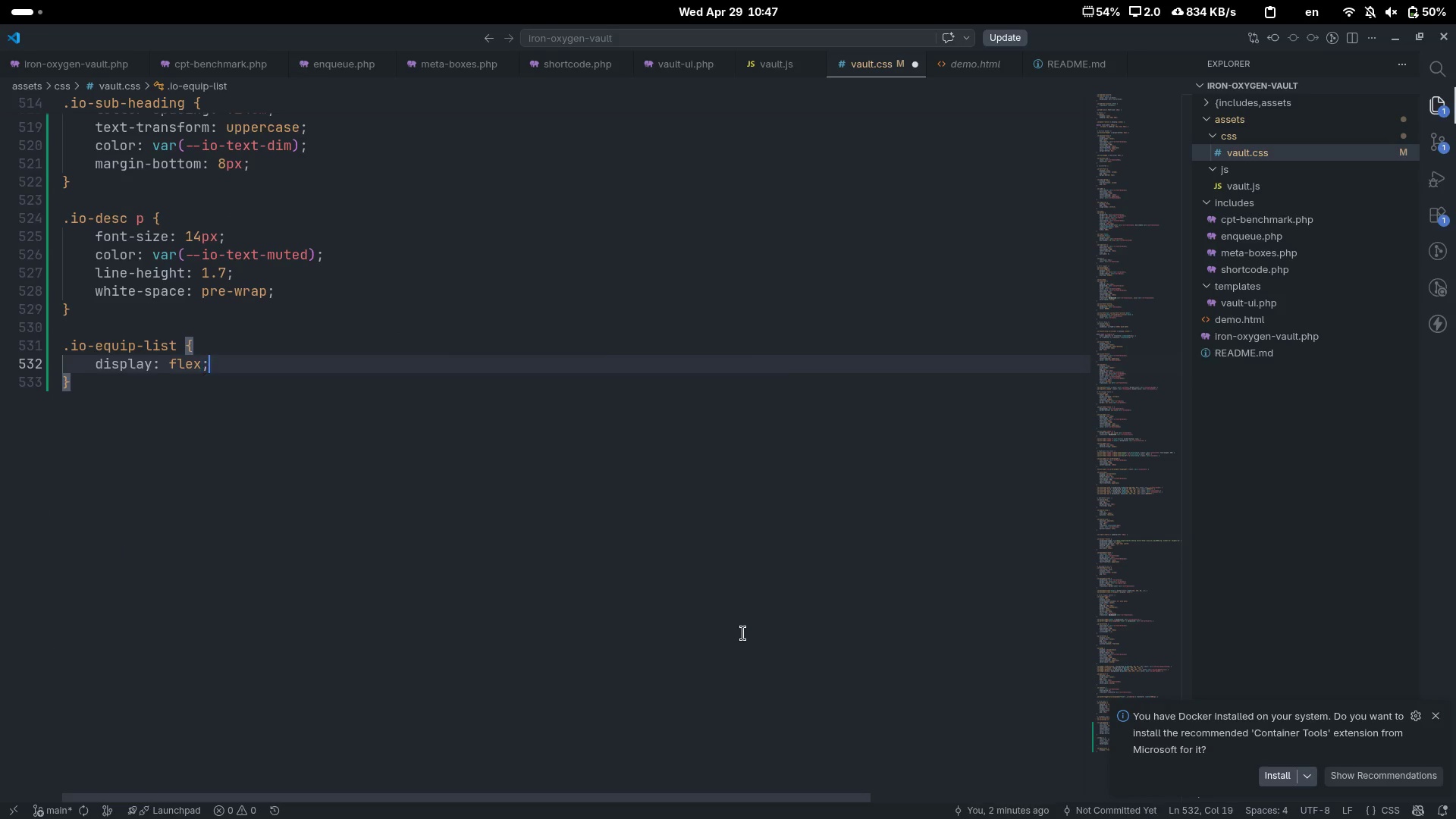 
key(Enter)
 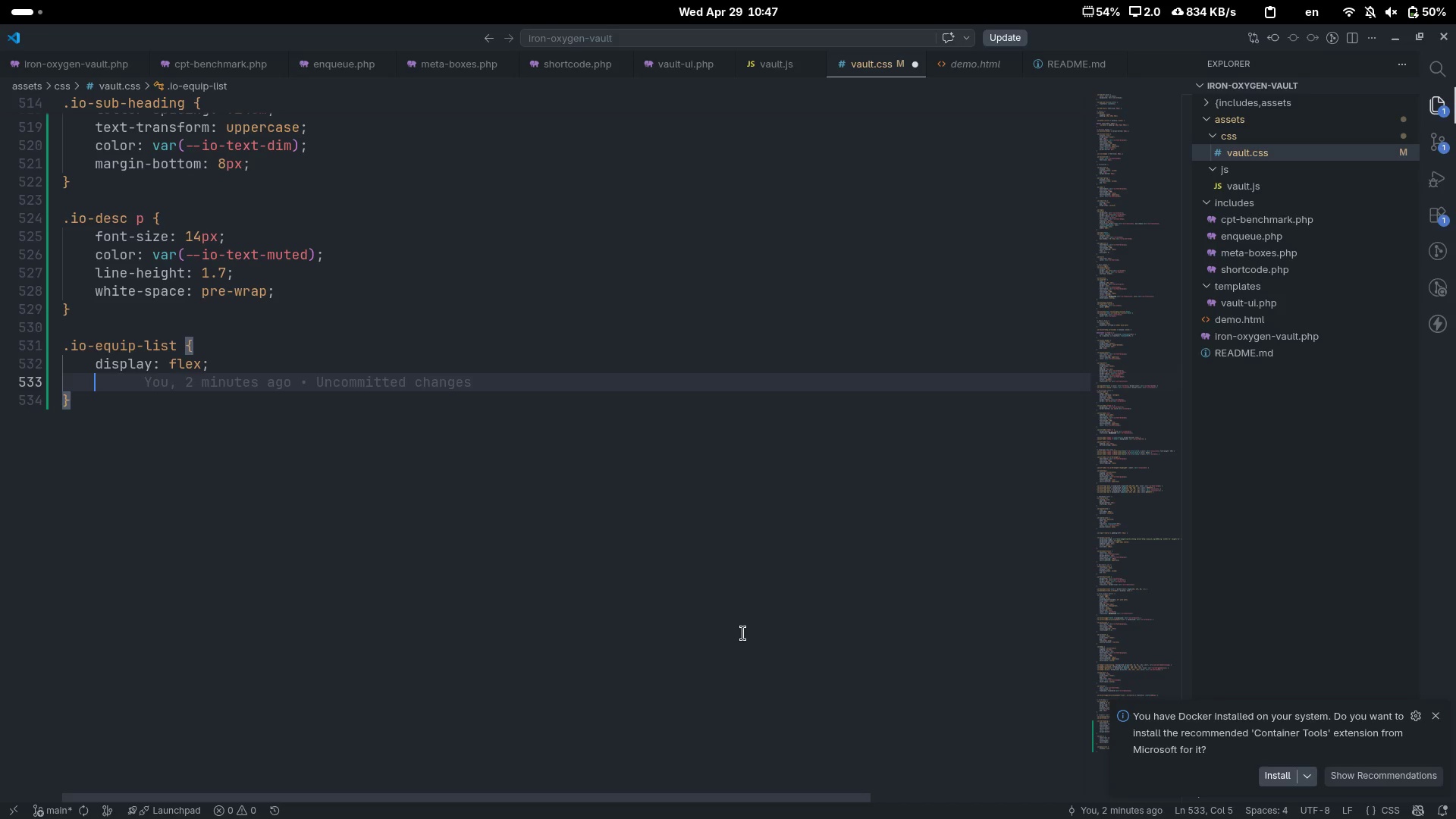 
type(flex-w)
key(Tab)
type(wrap)
key(Tab)
 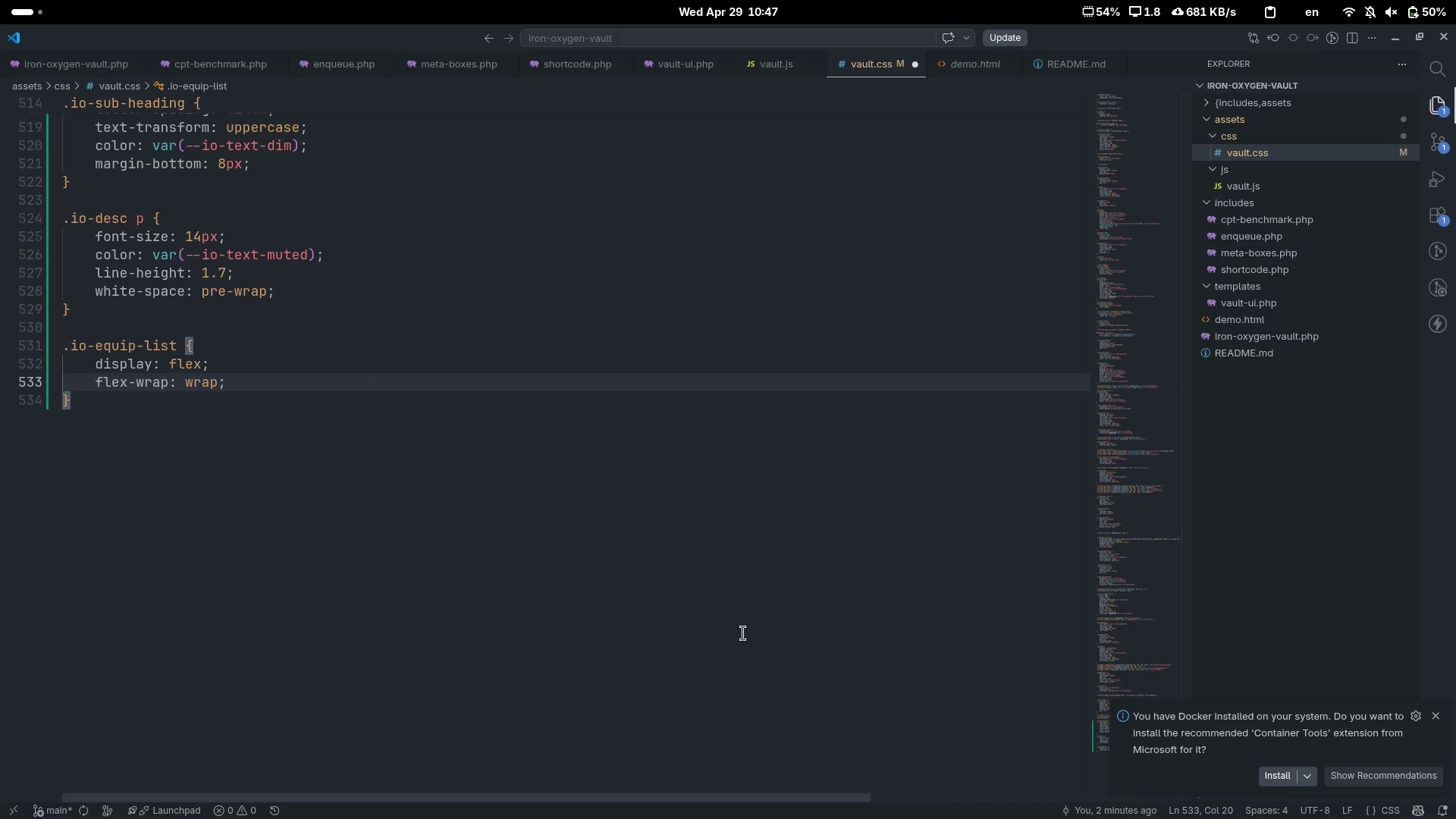 
key(ArrowRight)
 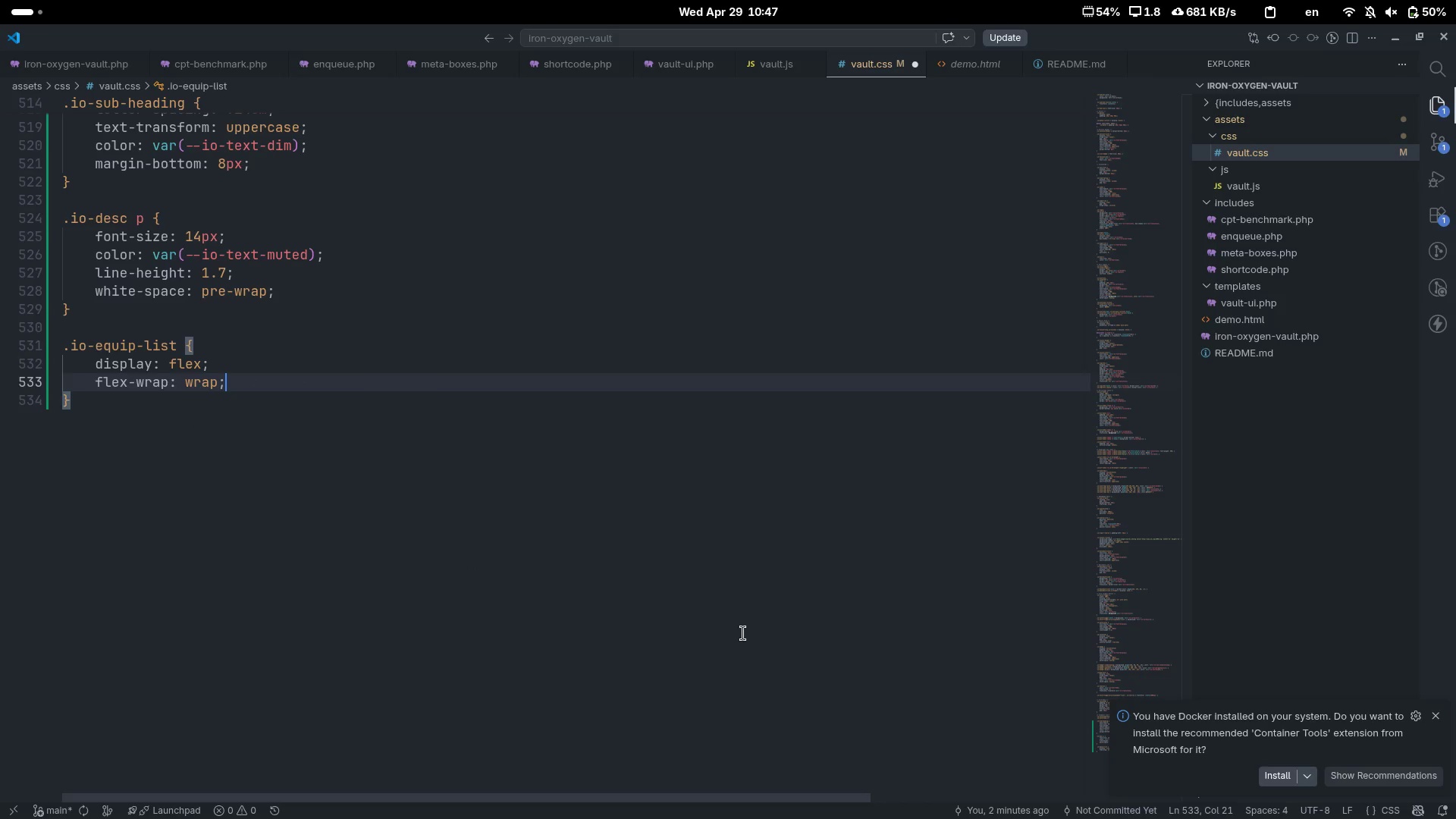 
key(Enter)
 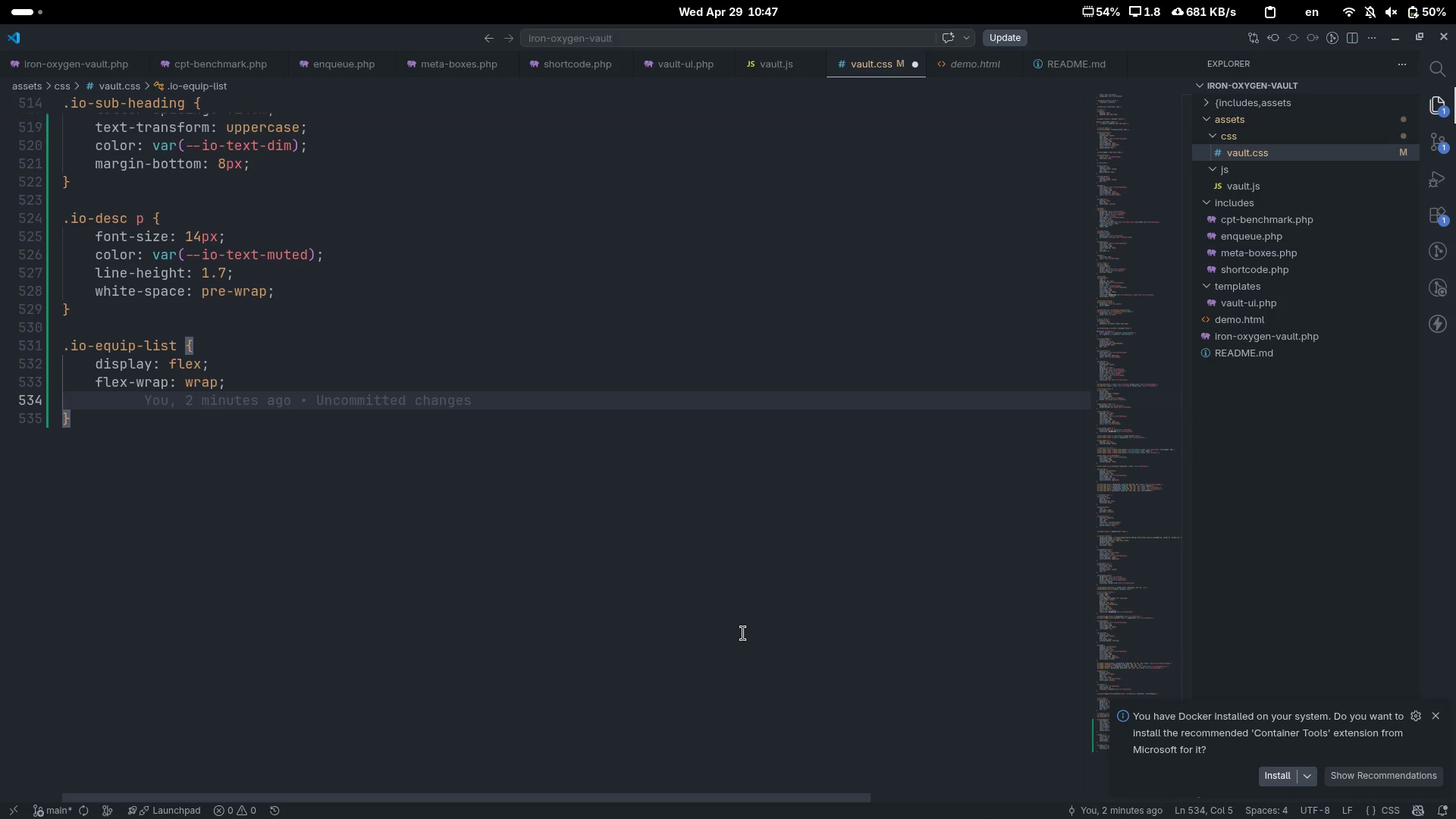 
type(gap)
key(Tab)
type(6px)
 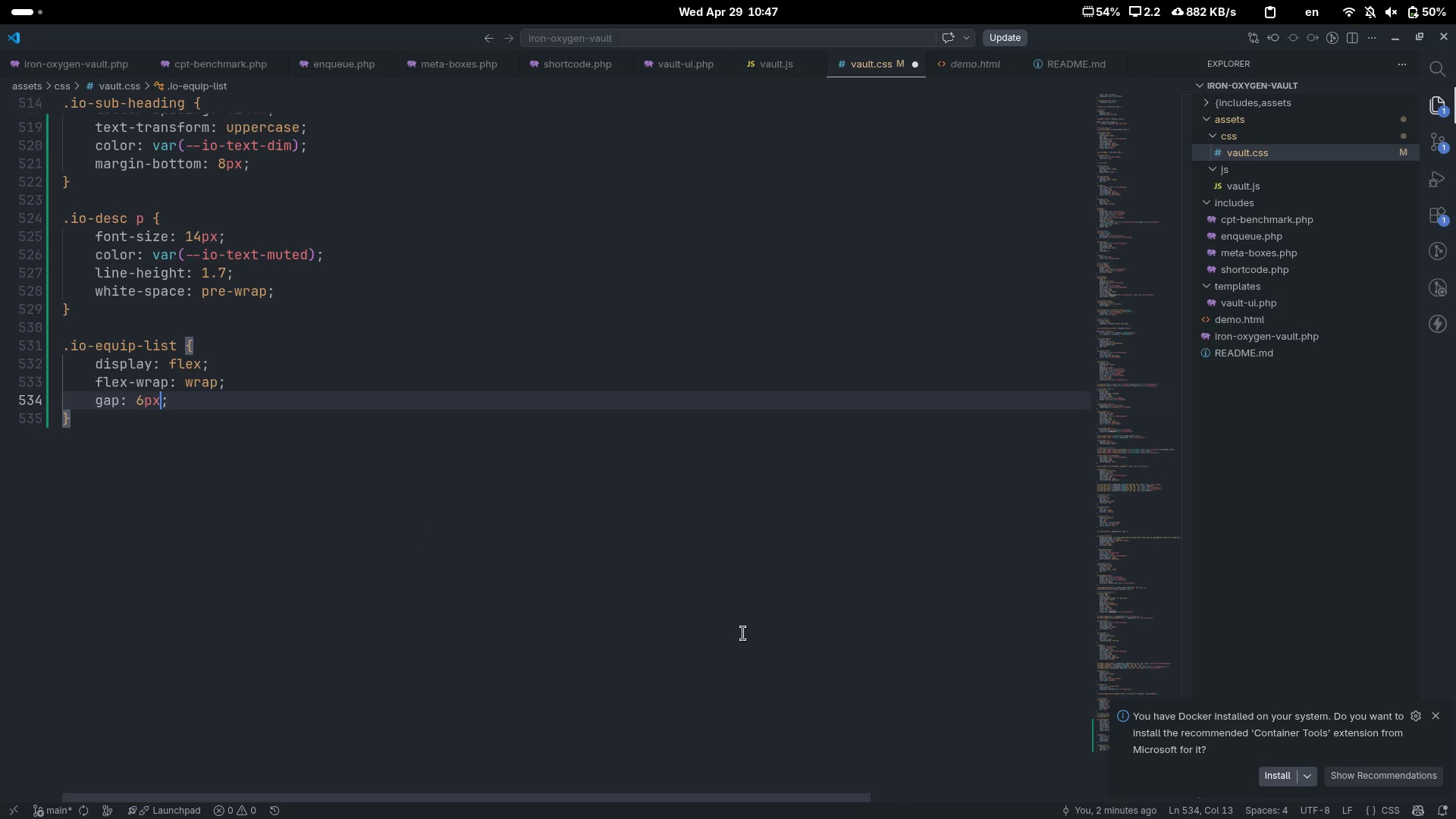 
key(Enter)
 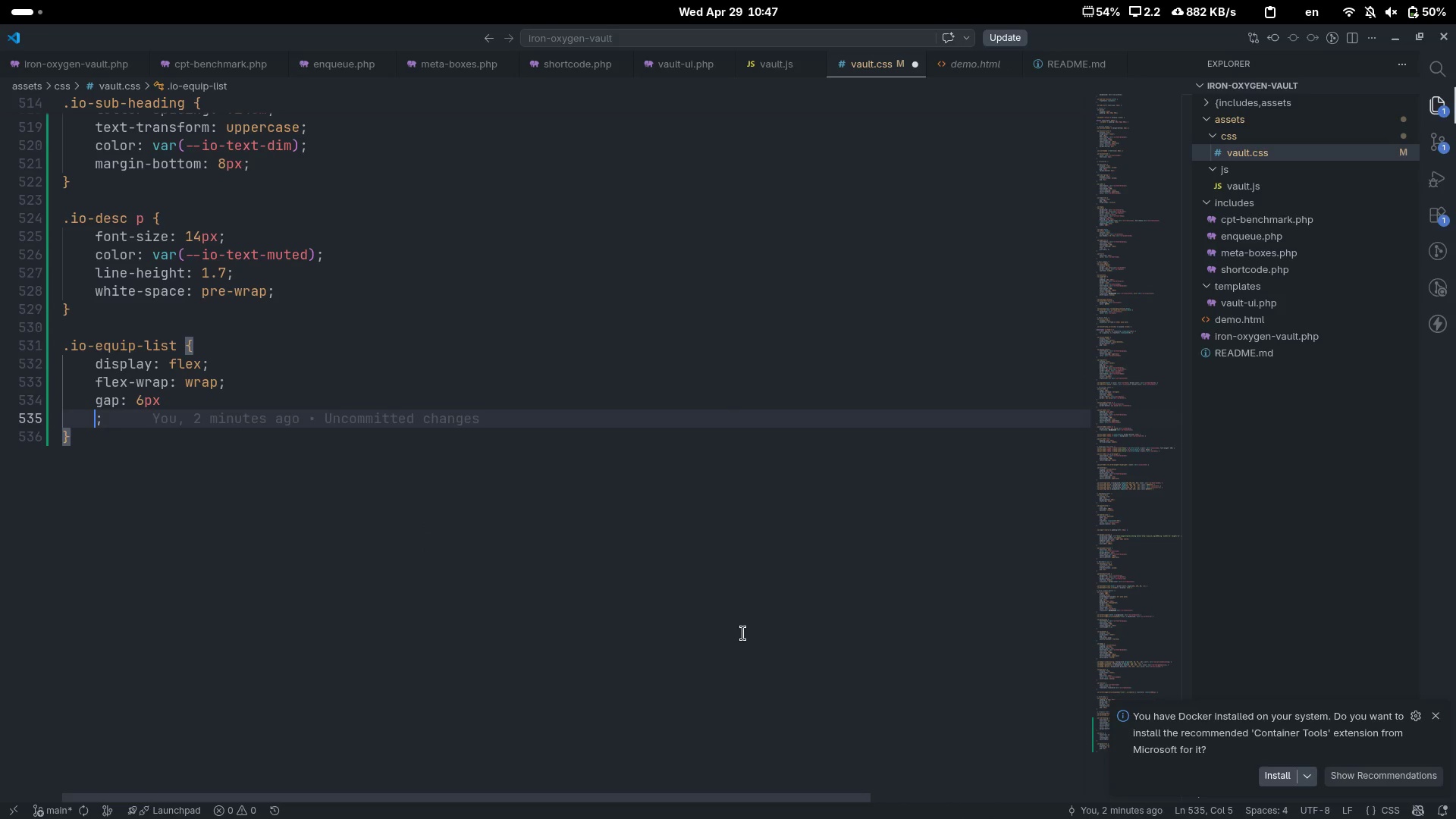 
key(Control+ControlLeft)
 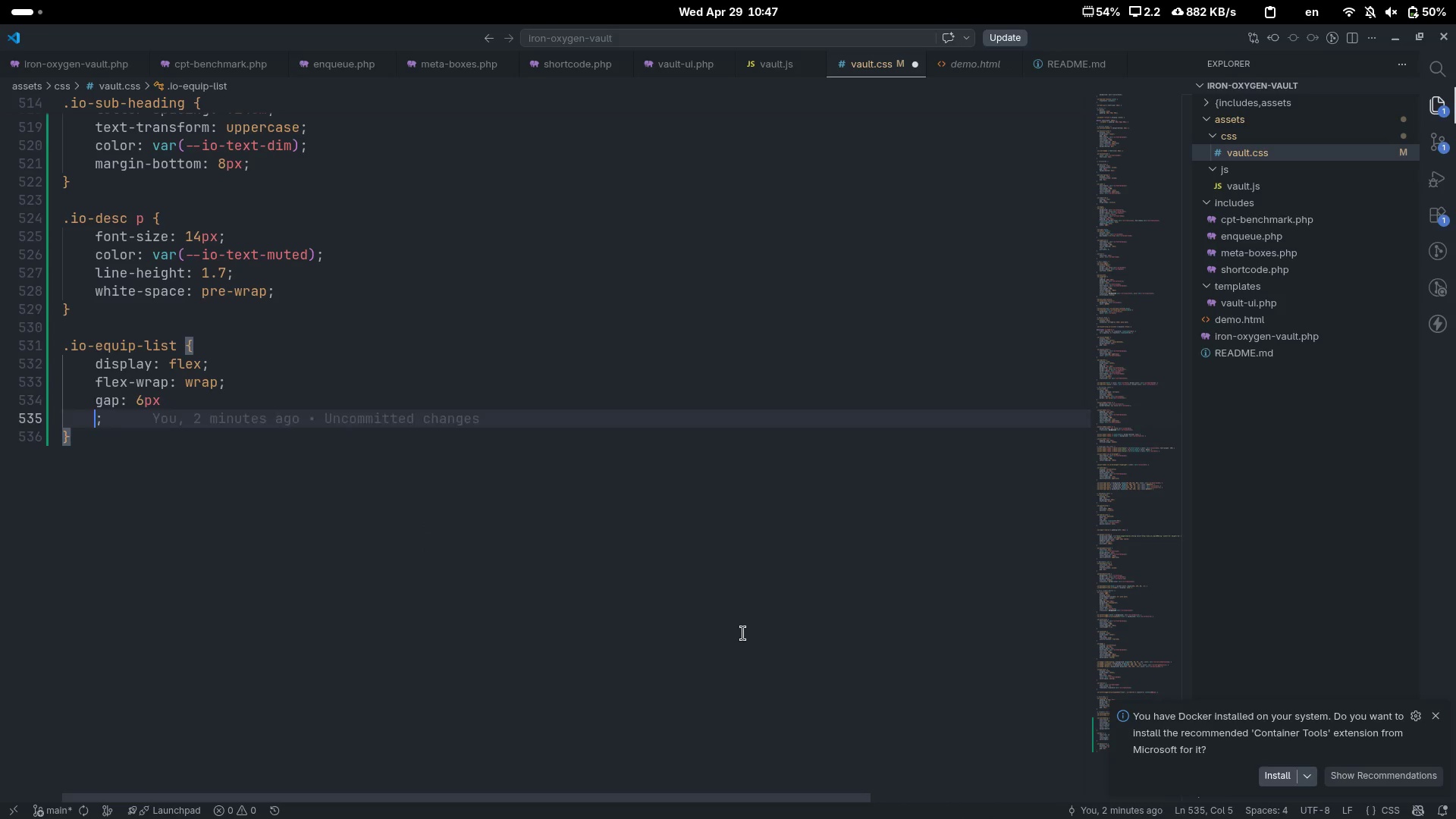 
key(Control+Z)
 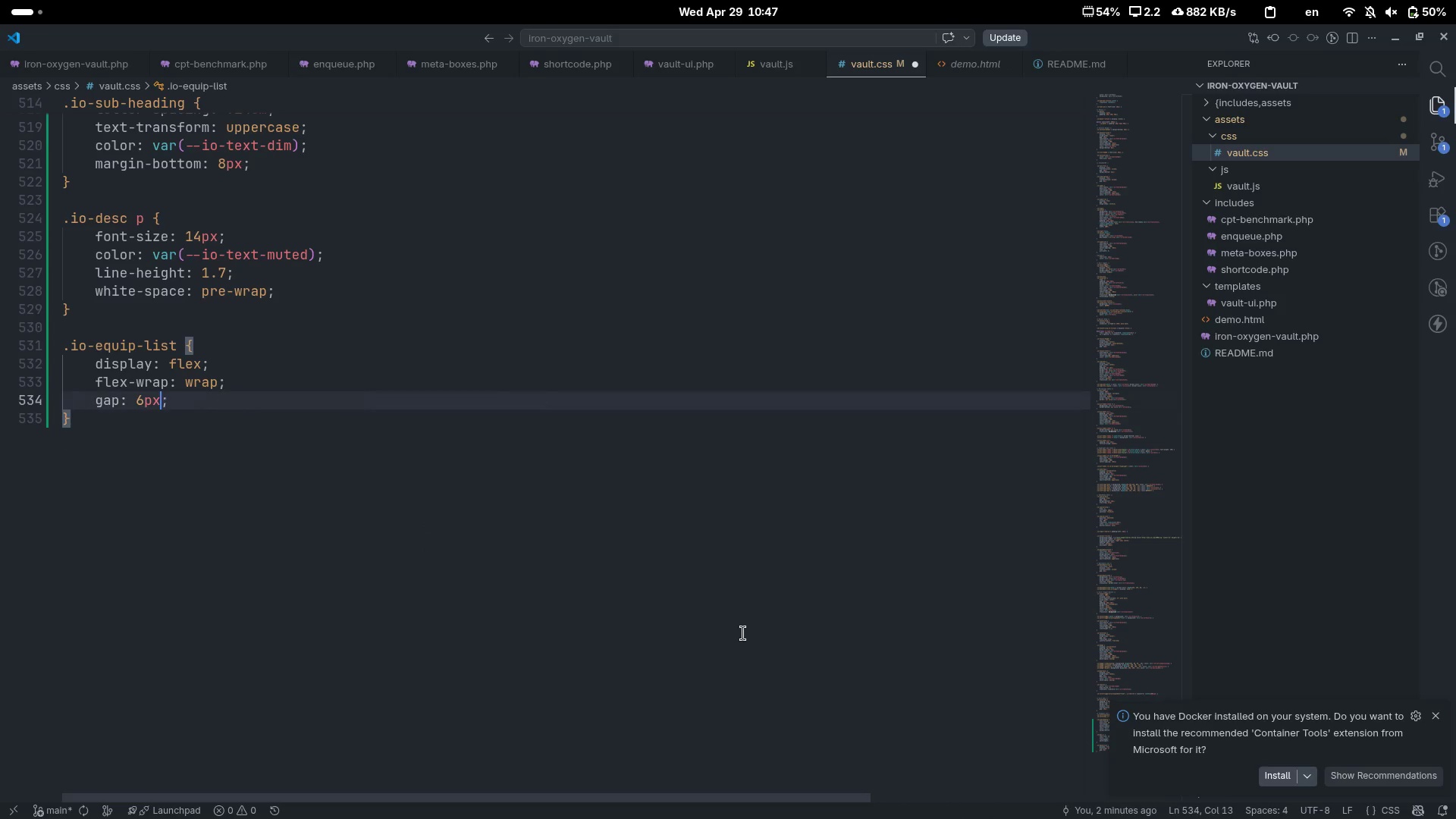 
key(ArrowRight)
 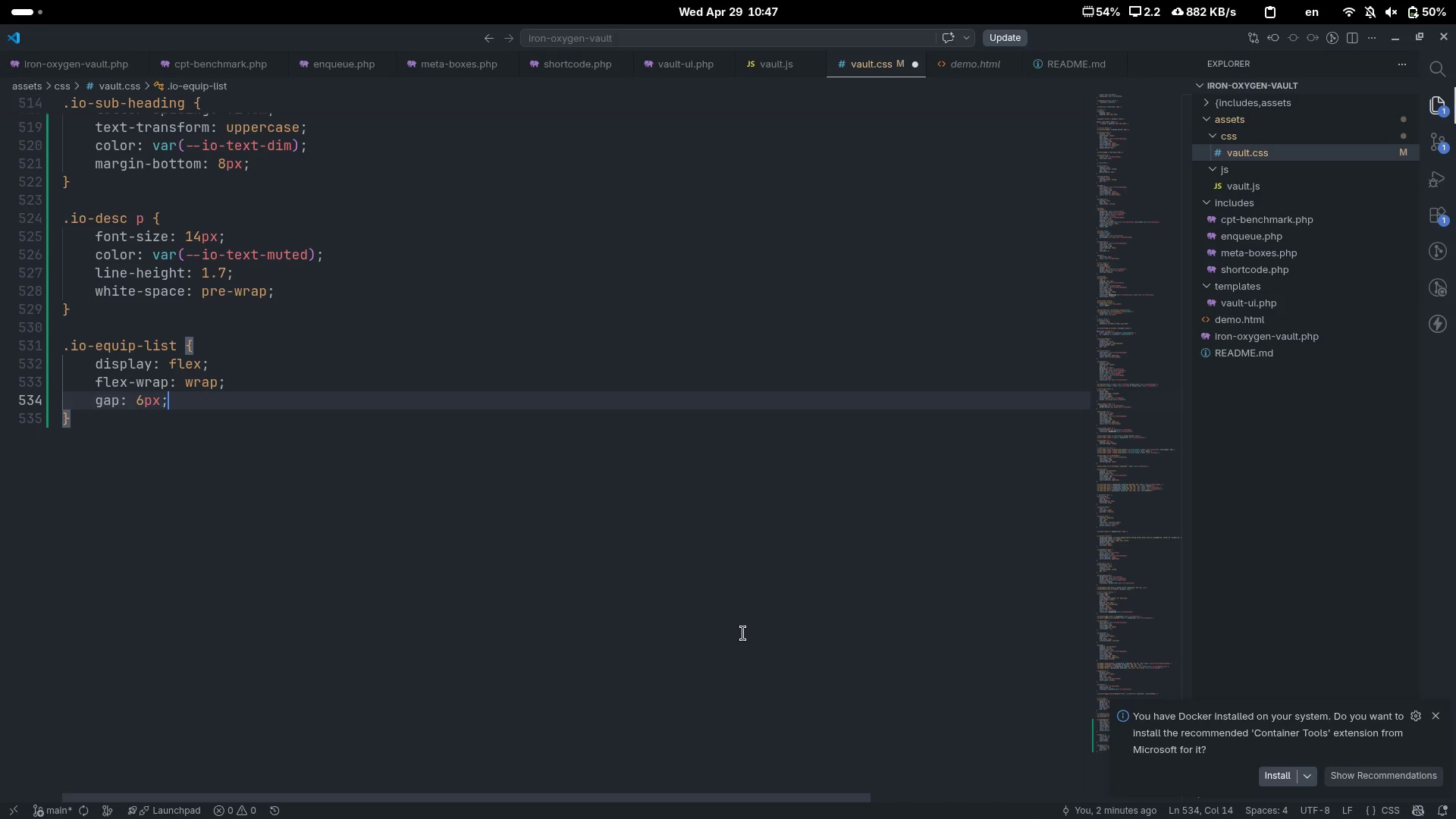 
key(Enter)
 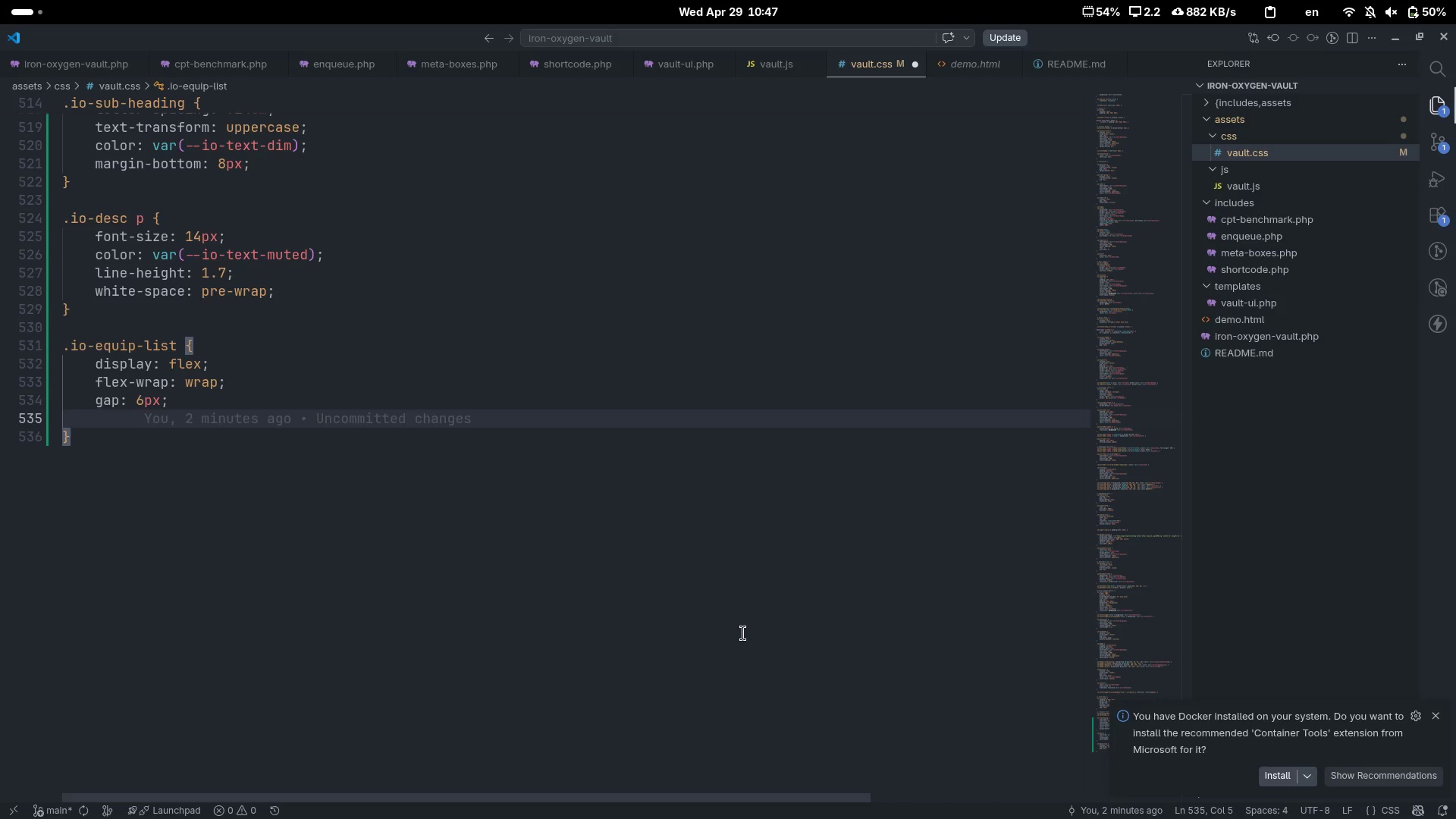 
type(list-)
key(Tab)
type(none)
key(Escape)
 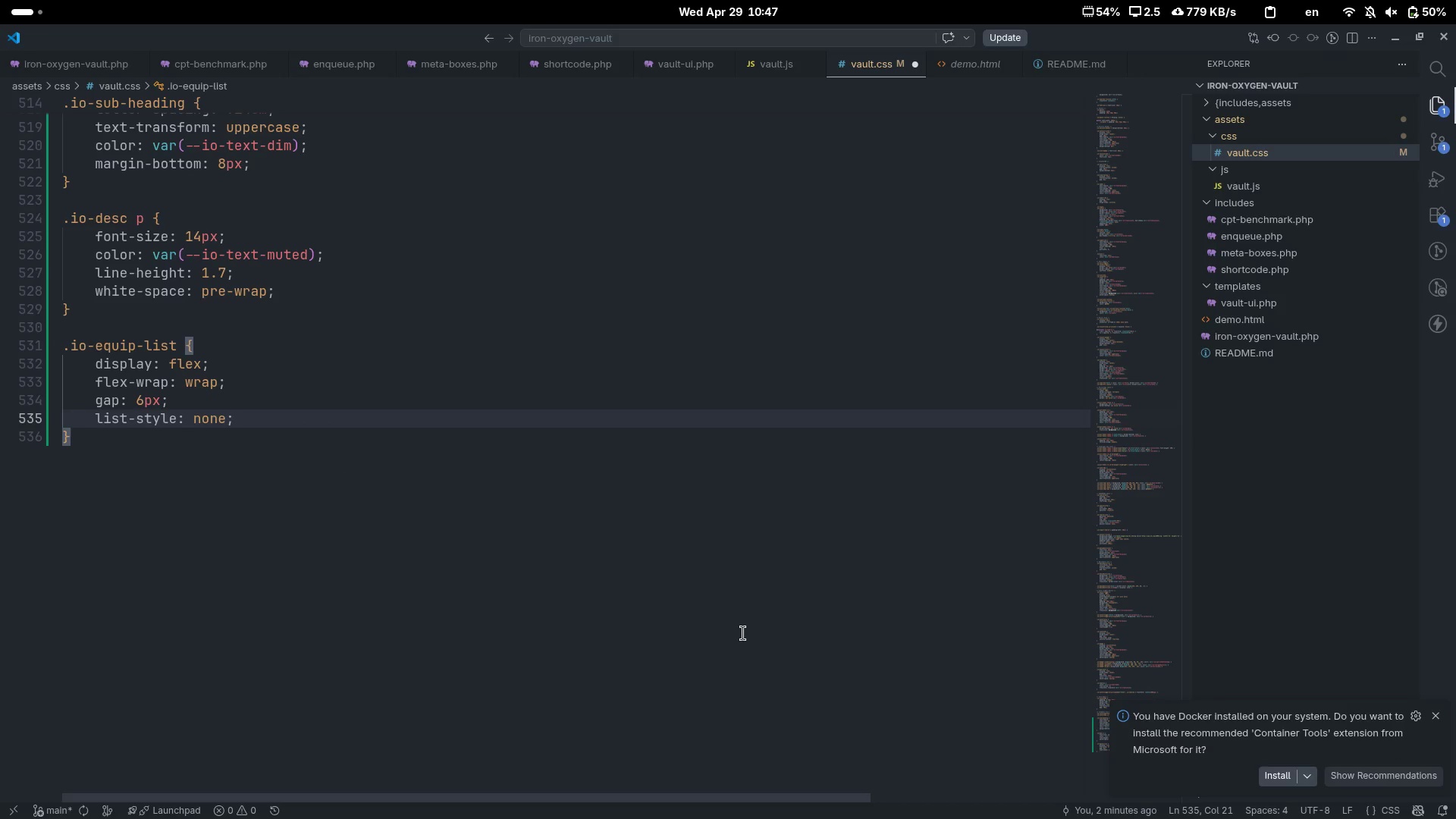 
key(ArrowRight)
 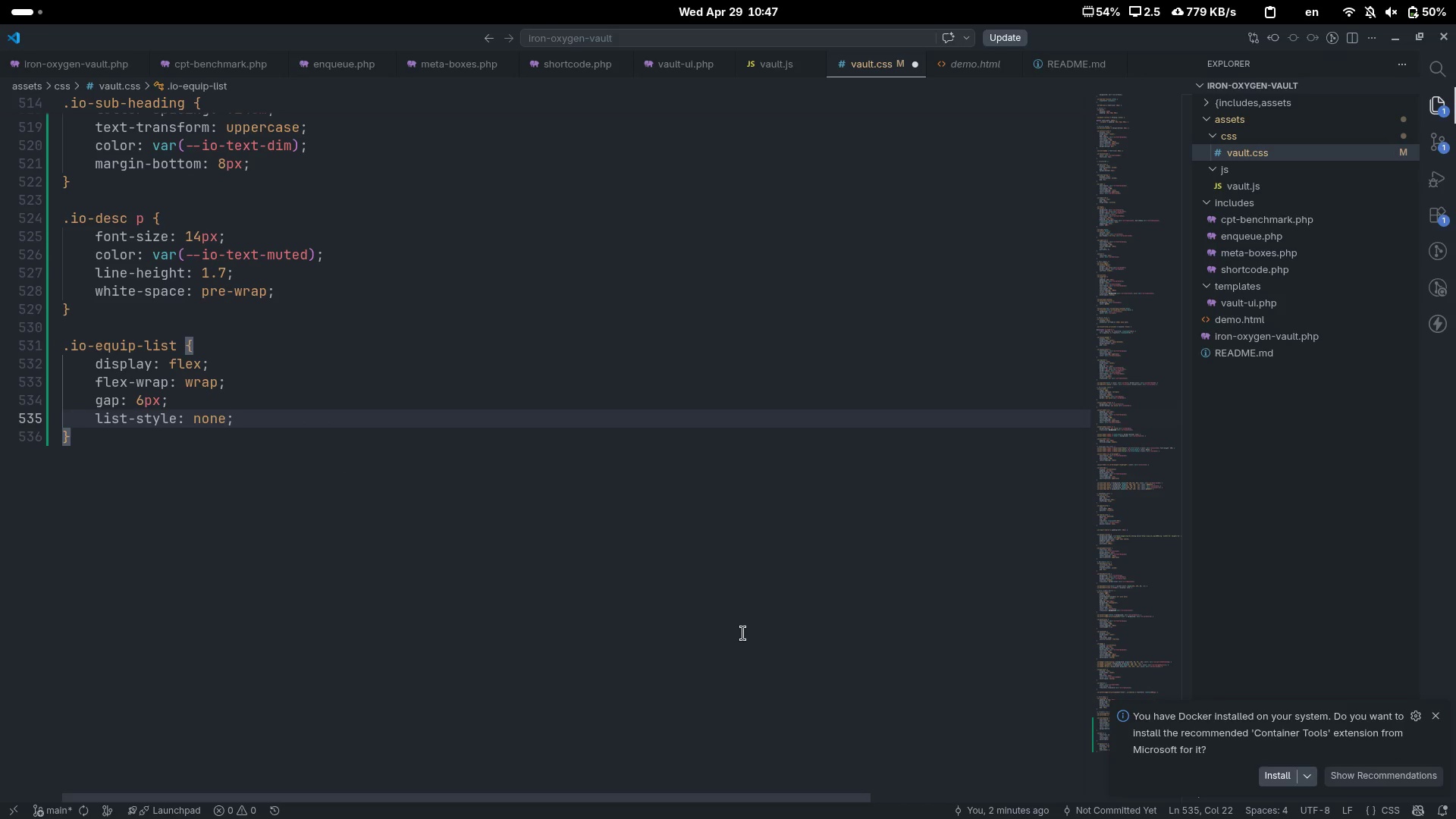 
key(ArrowDown)
 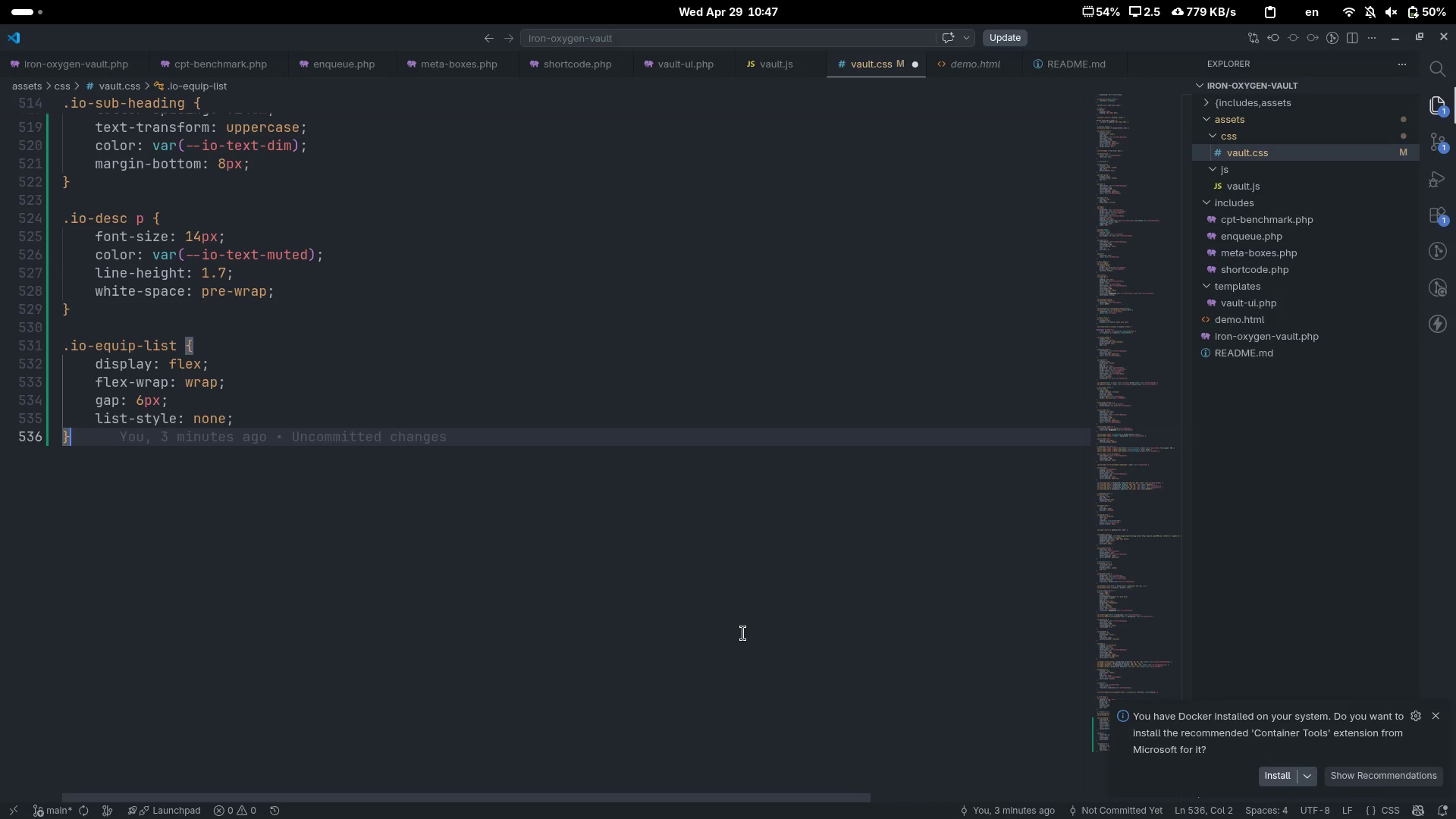 
key(Enter)
 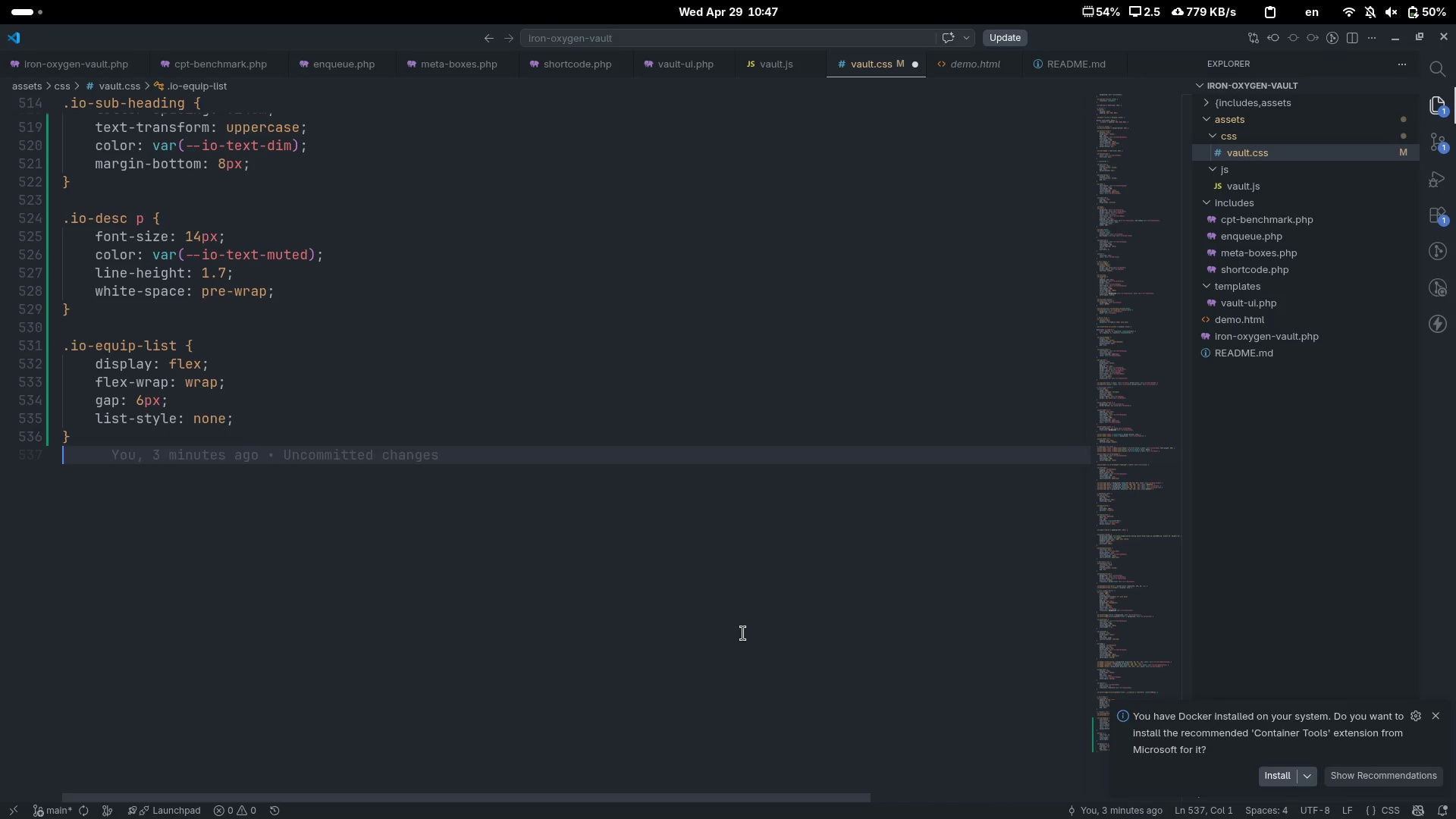 
key(Enter)
 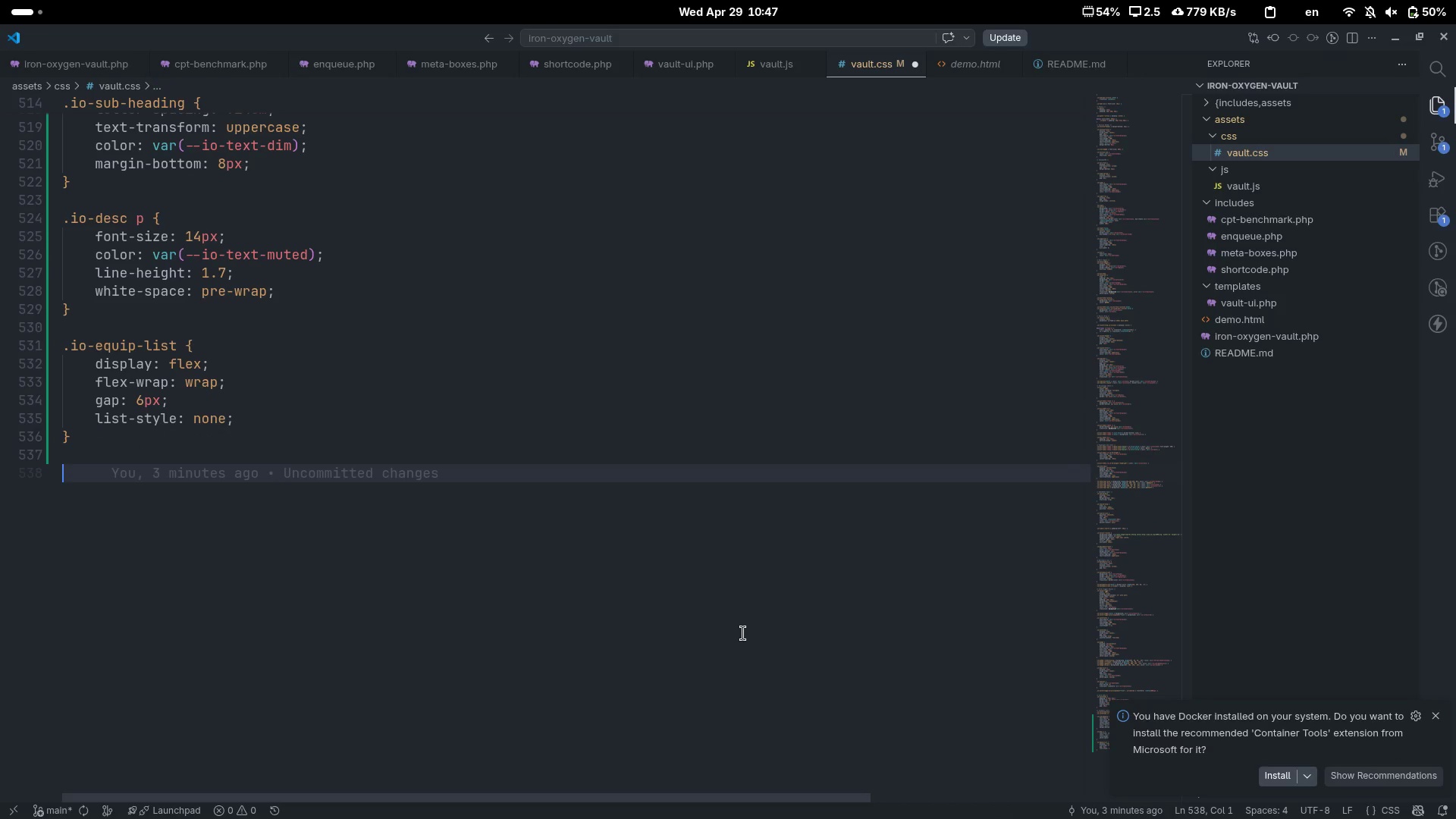 
type(.io-qe)
key(Tab)
type( li {)
 